 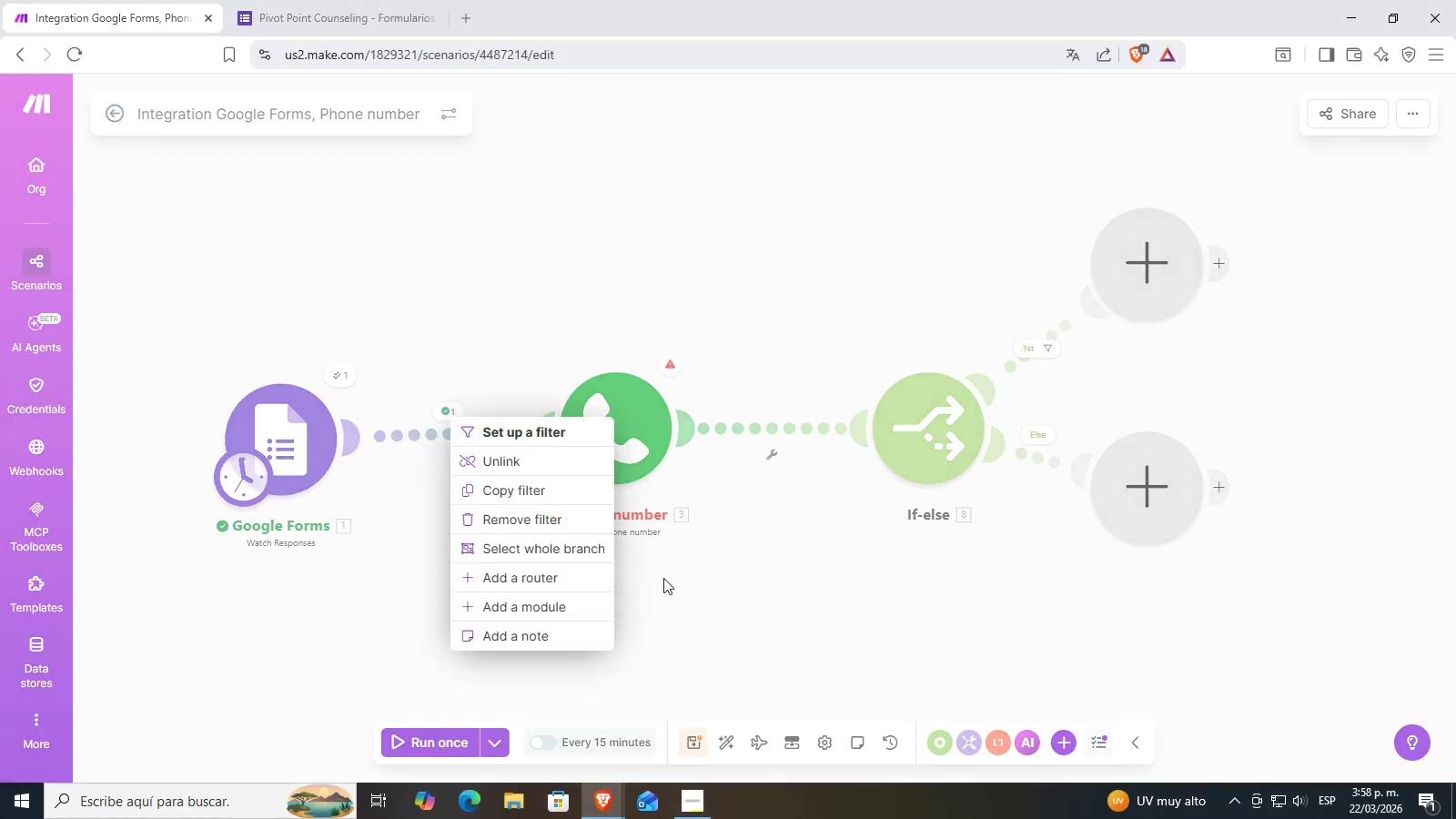 
left_click([576, 528])
 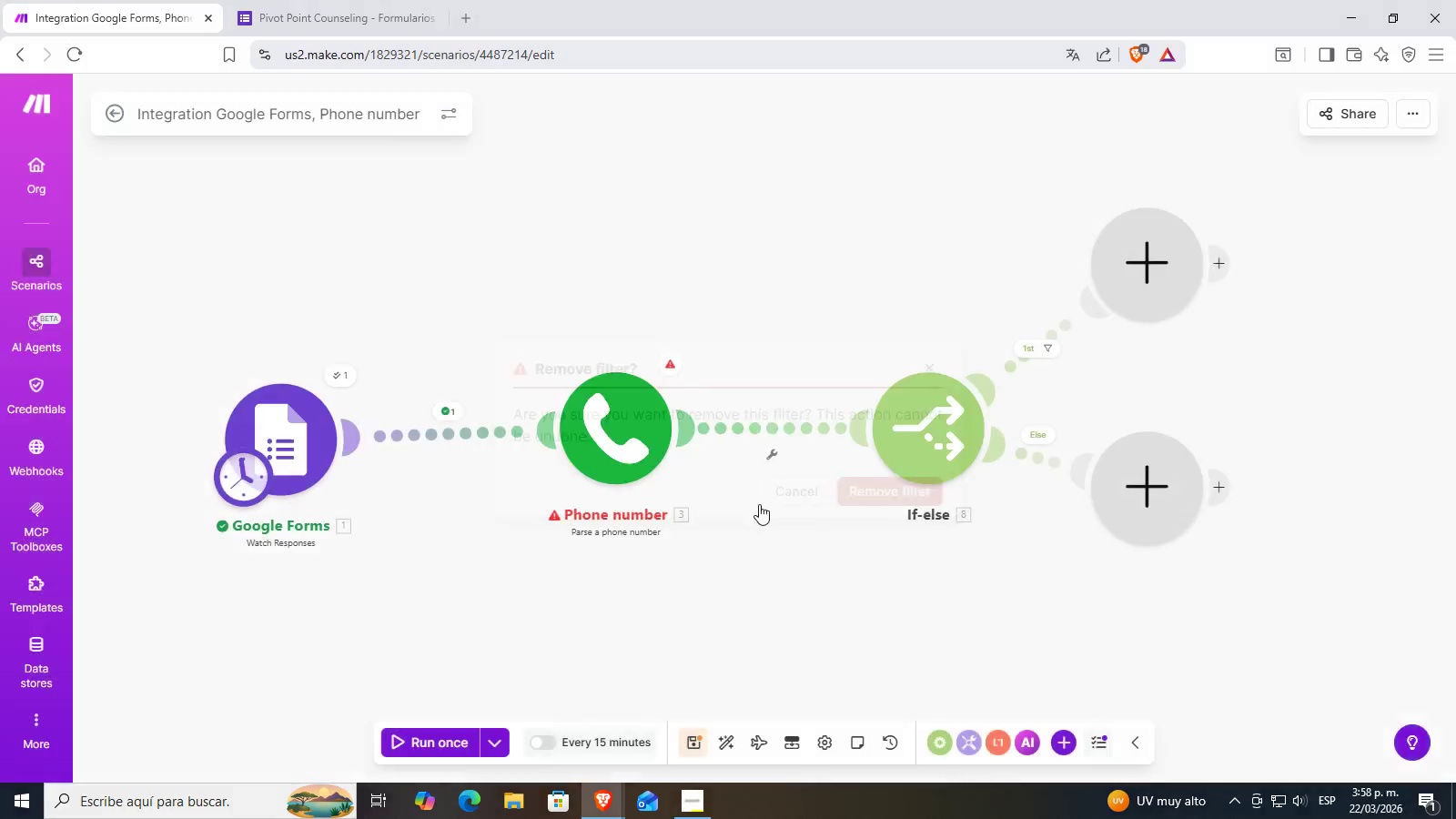 
left_click([615, 436])
 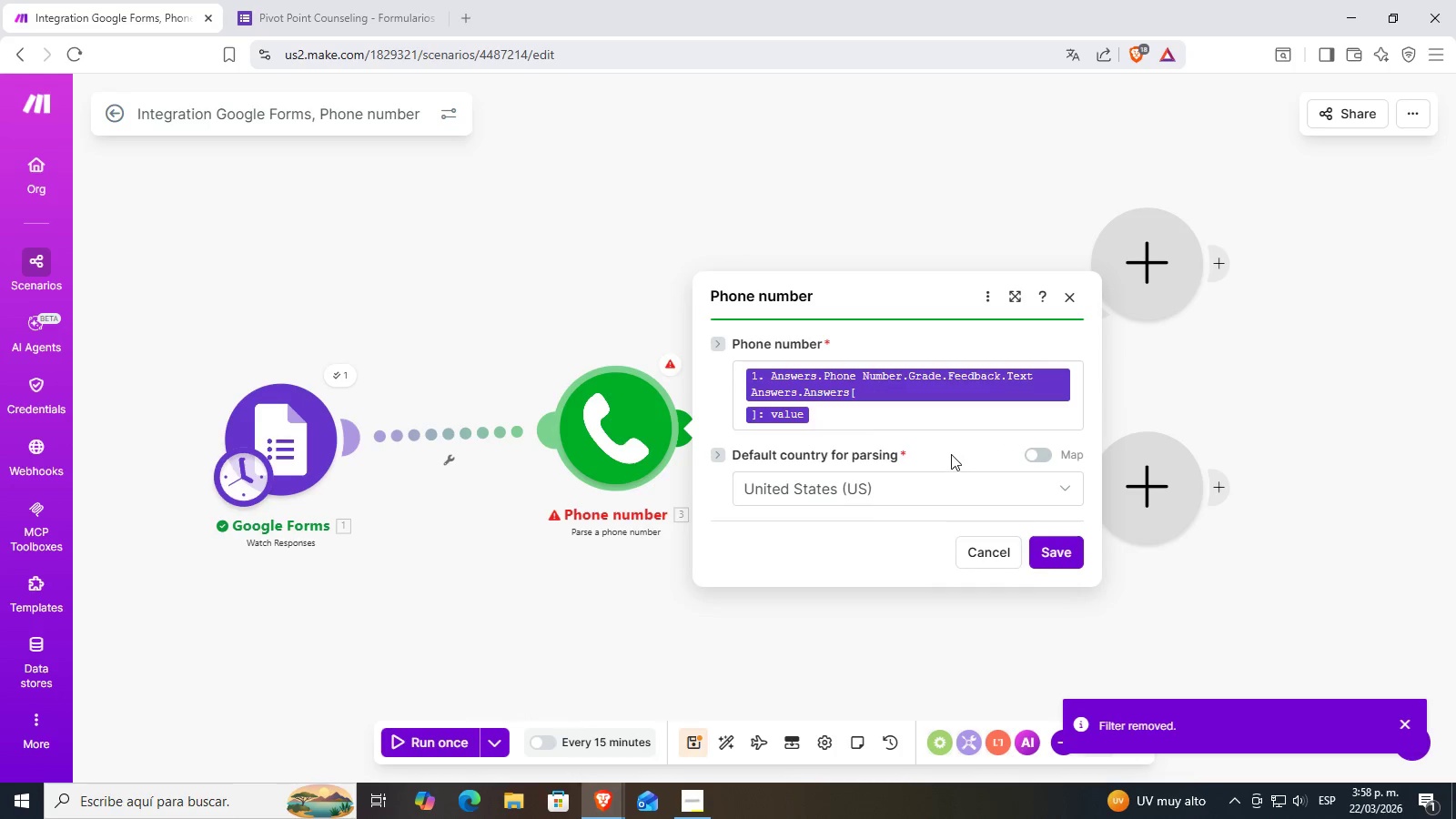 
left_click_drag(start_coordinate=[886, 291], to_coordinate=[711, 186])
 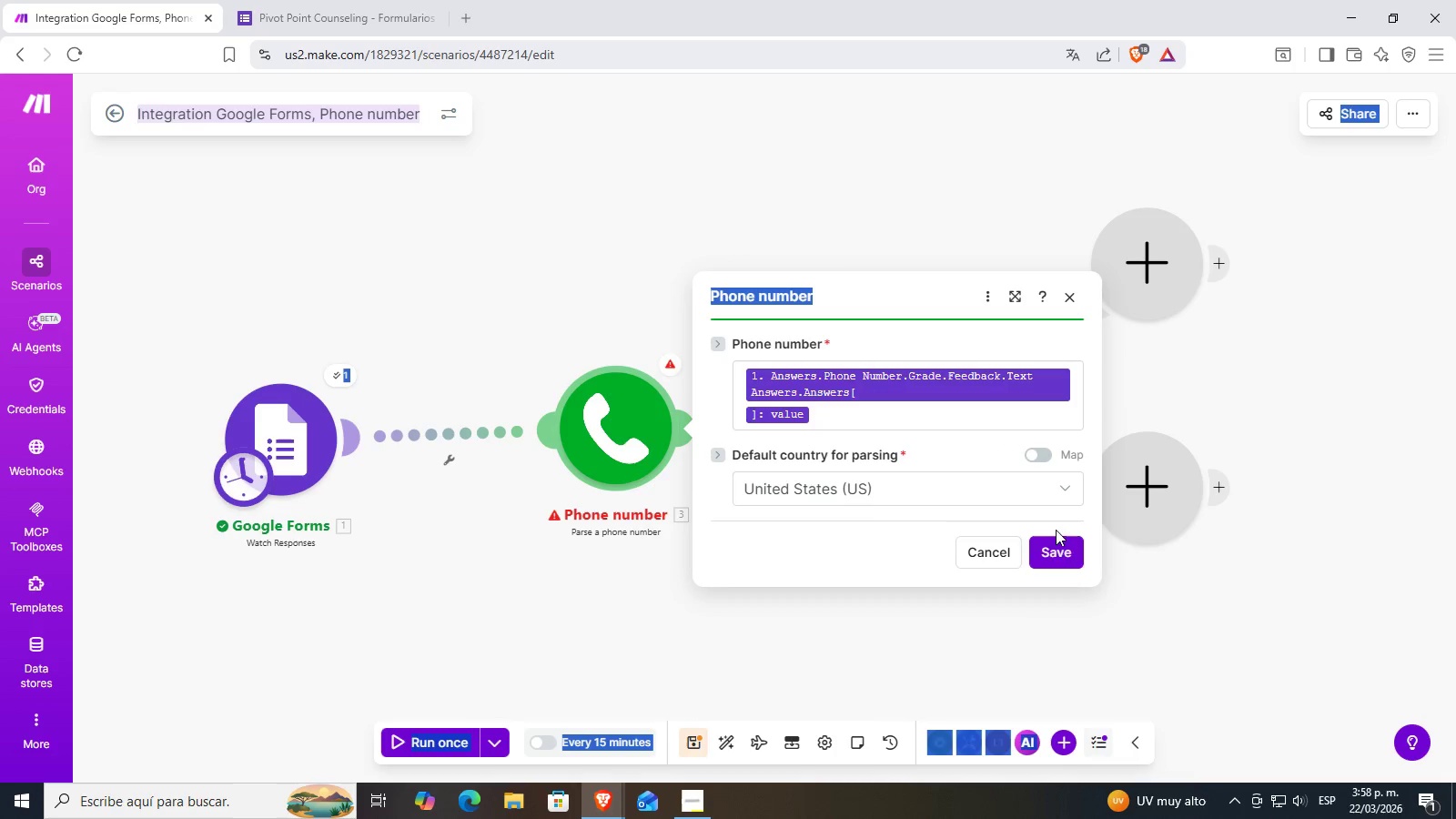 
left_click([1056, 541])
 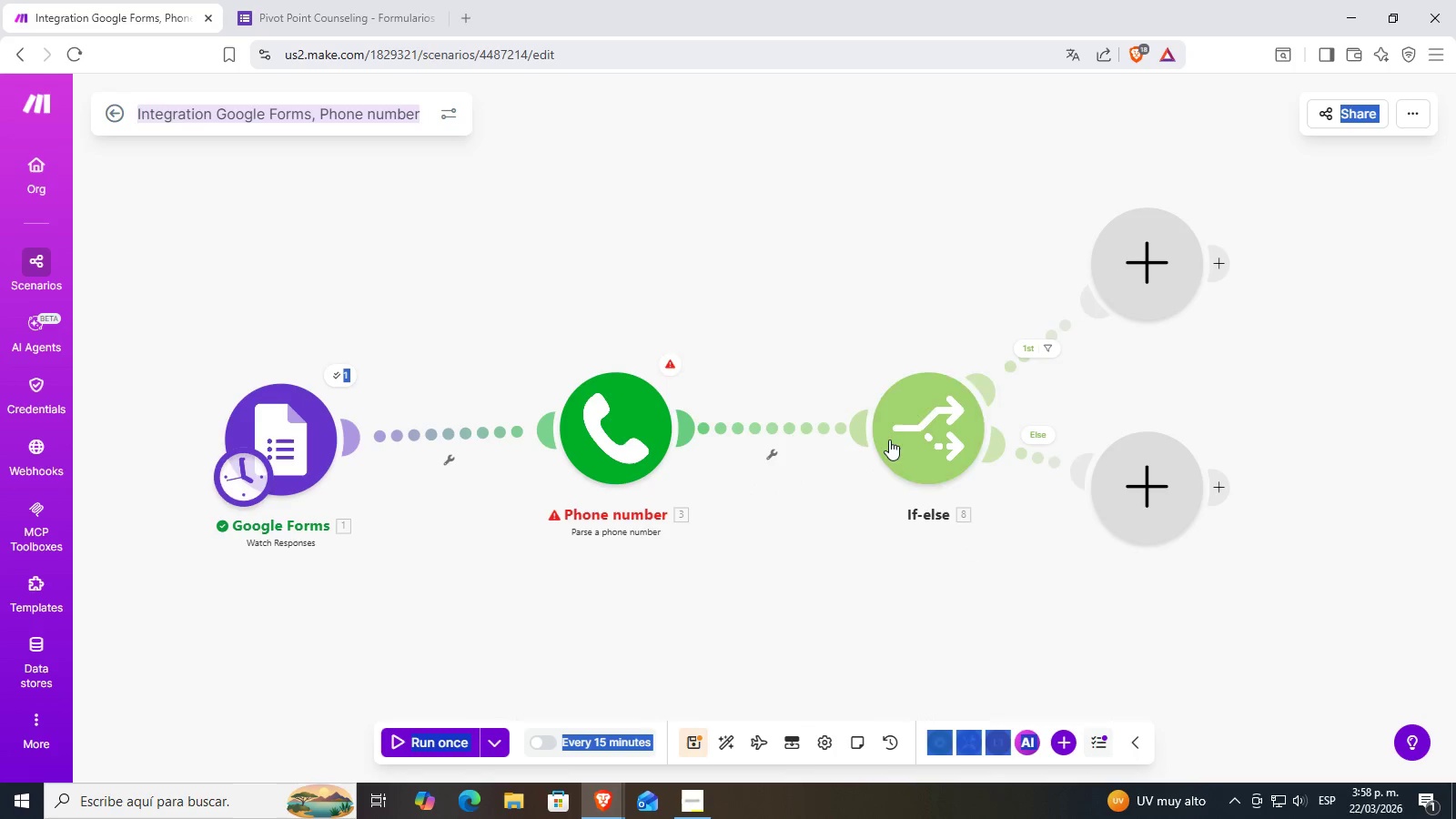 
left_click([901, 434])
 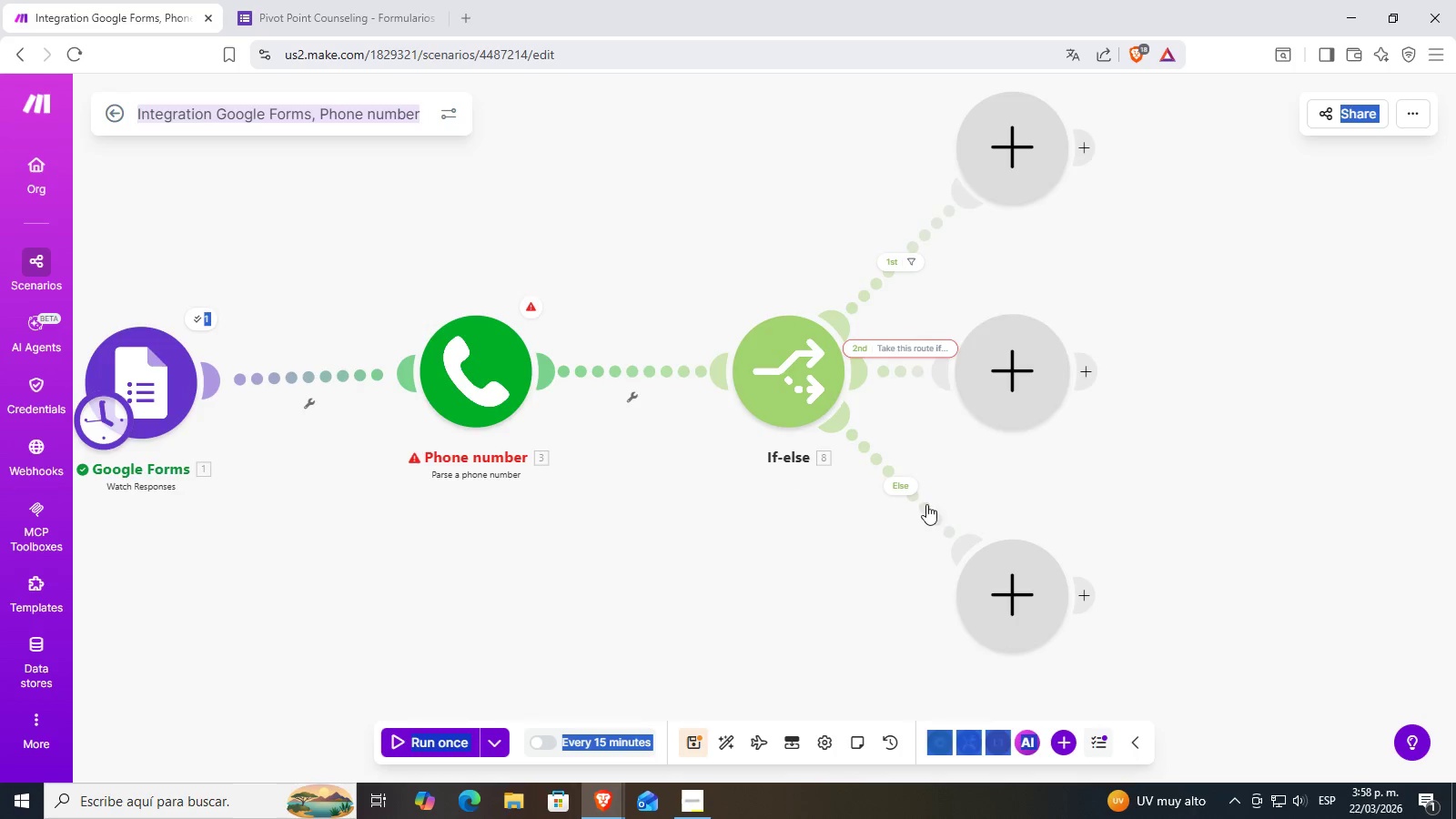 
right_click([1036, 375])
 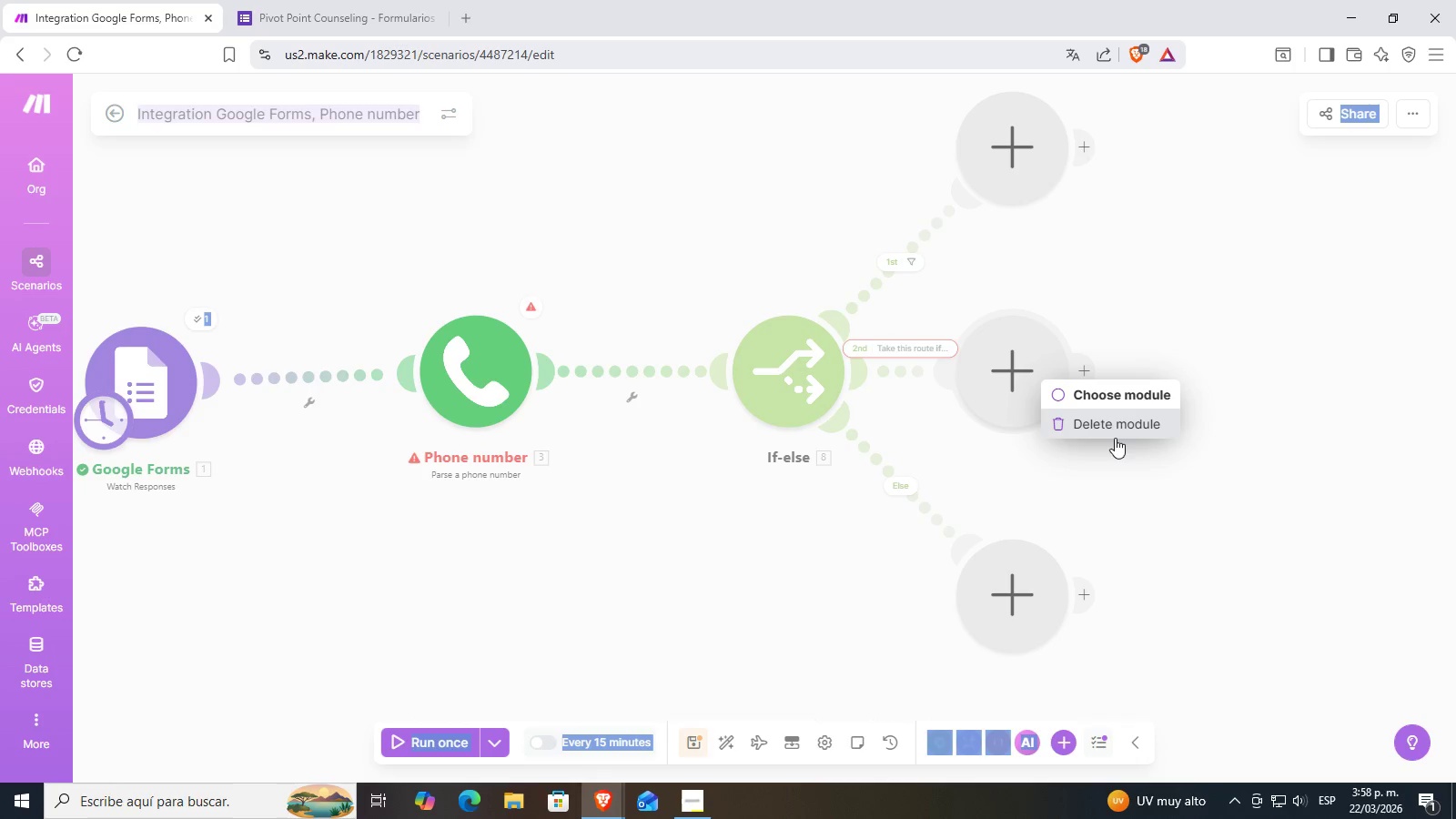 
left_click([1115, 434])
 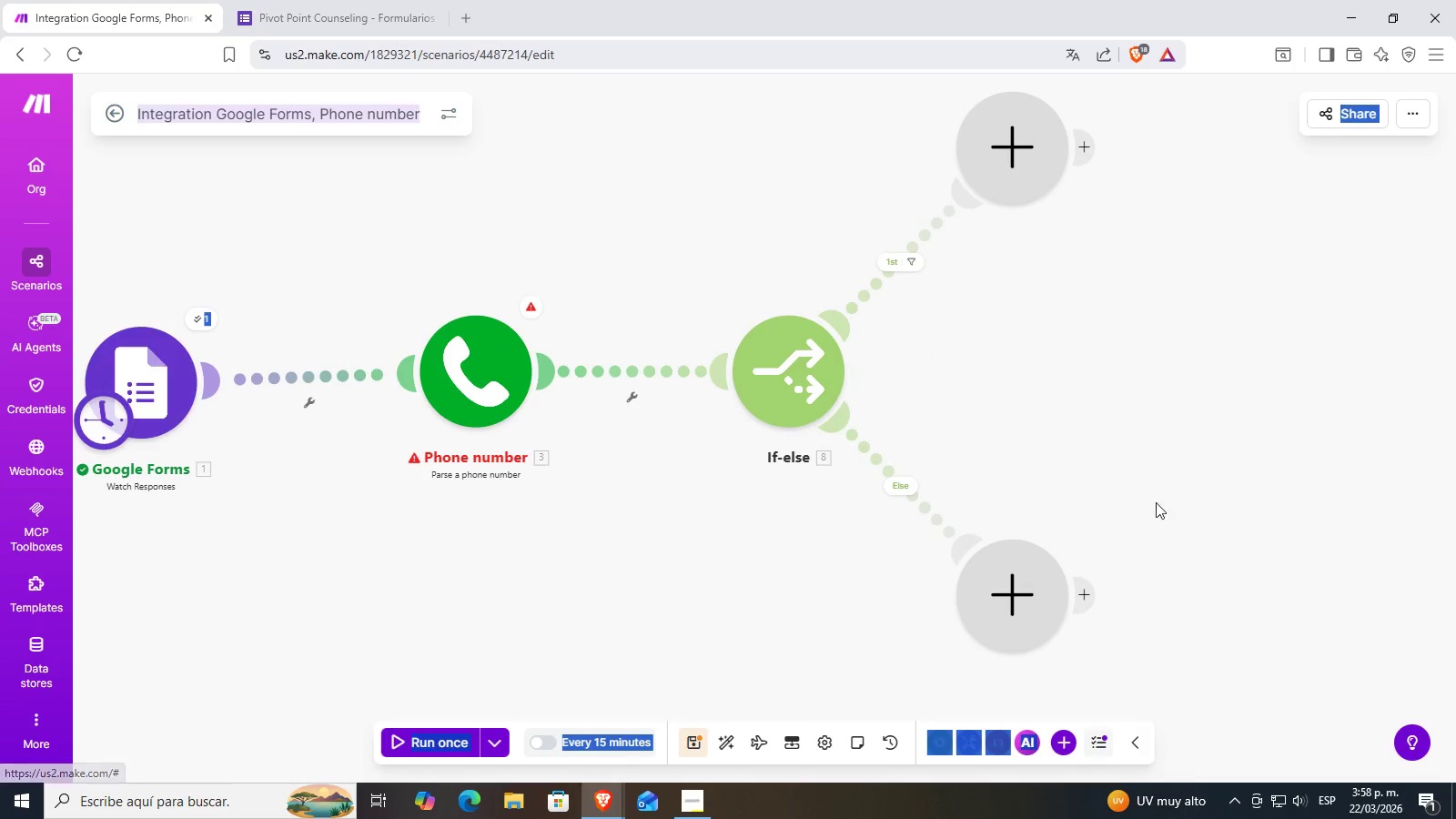 
left_click_drag(start_coordinate=[1219, 466], to_coordinate=[925, 519])
 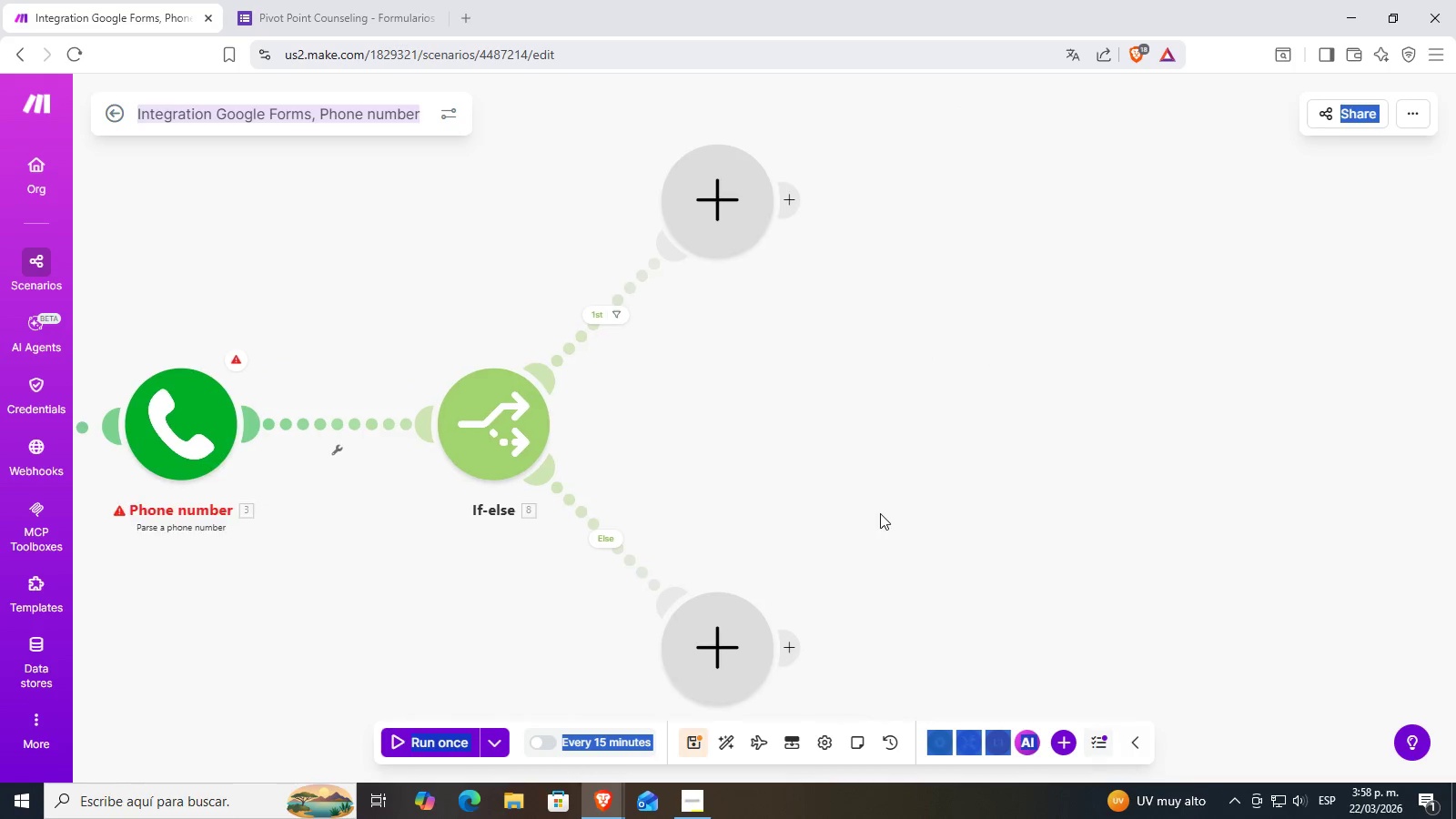 
left_click_drag(start_coordinate=[894, 492], to_coordinate=[881, 447])
 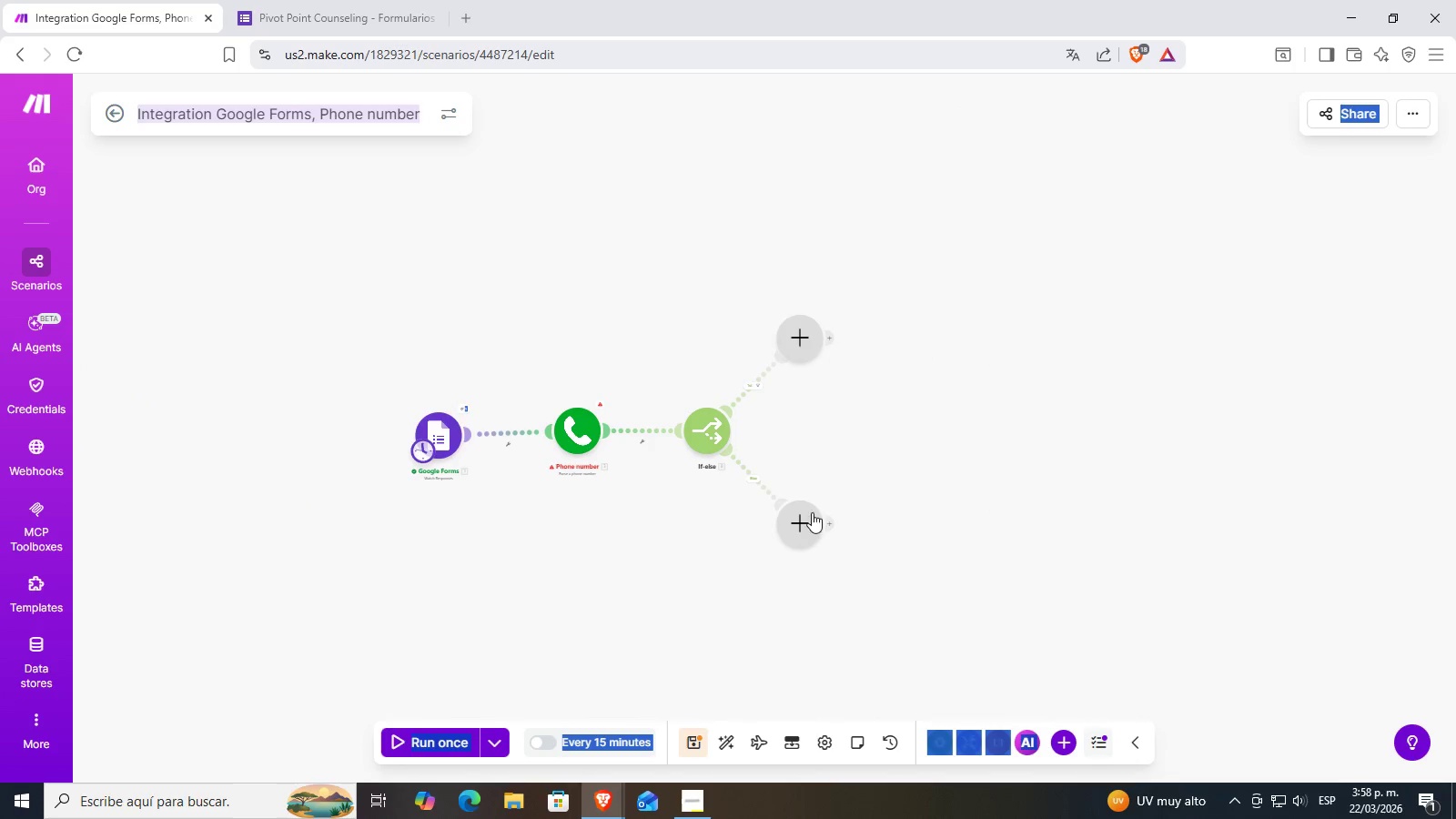 
scroll: coordinate [880, 513], scroll_direction: down, amount: 4.0
 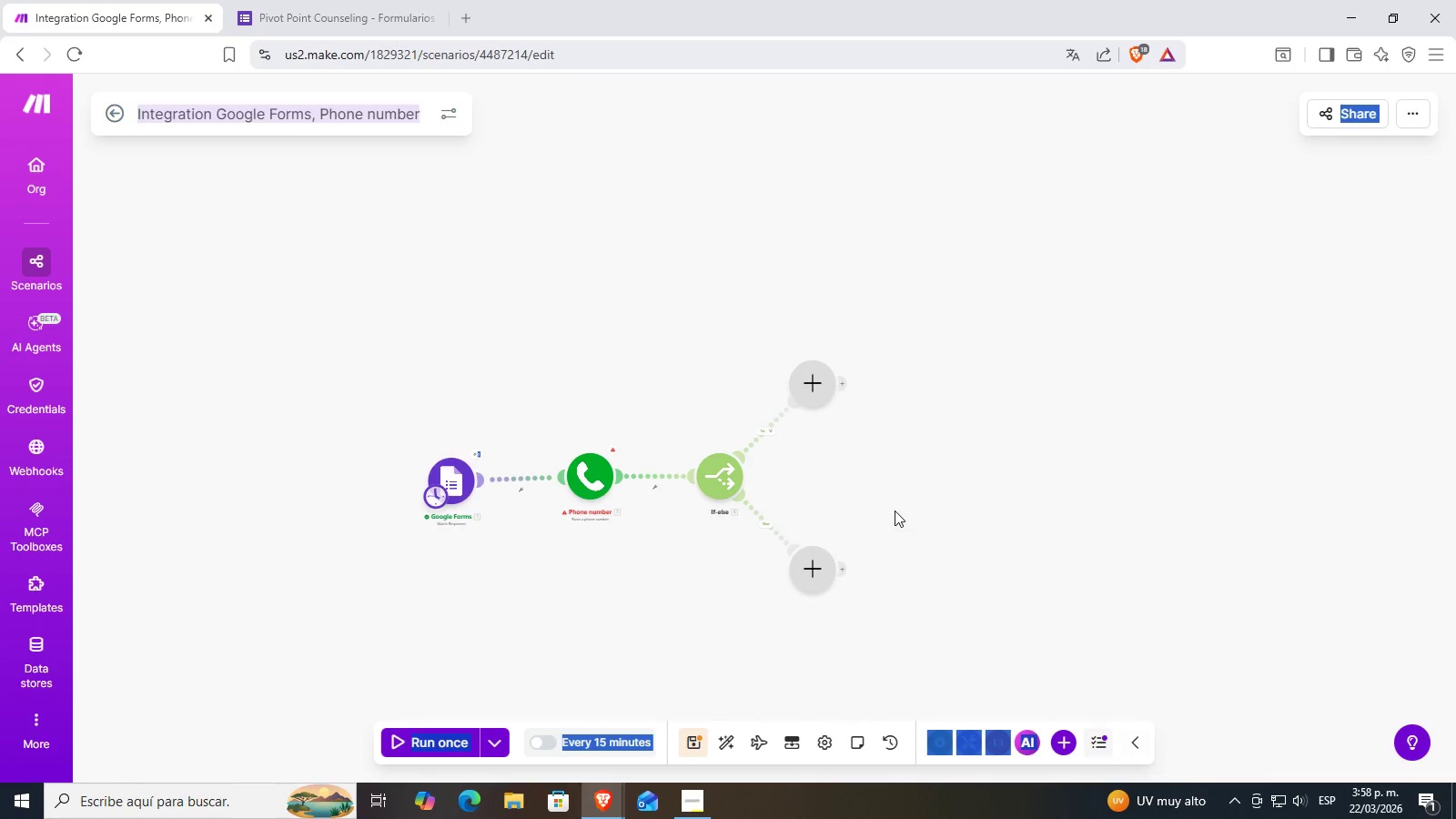 
left_click_drag(start_coordinate=[797, 521], to_coordinate=[816, 486])
 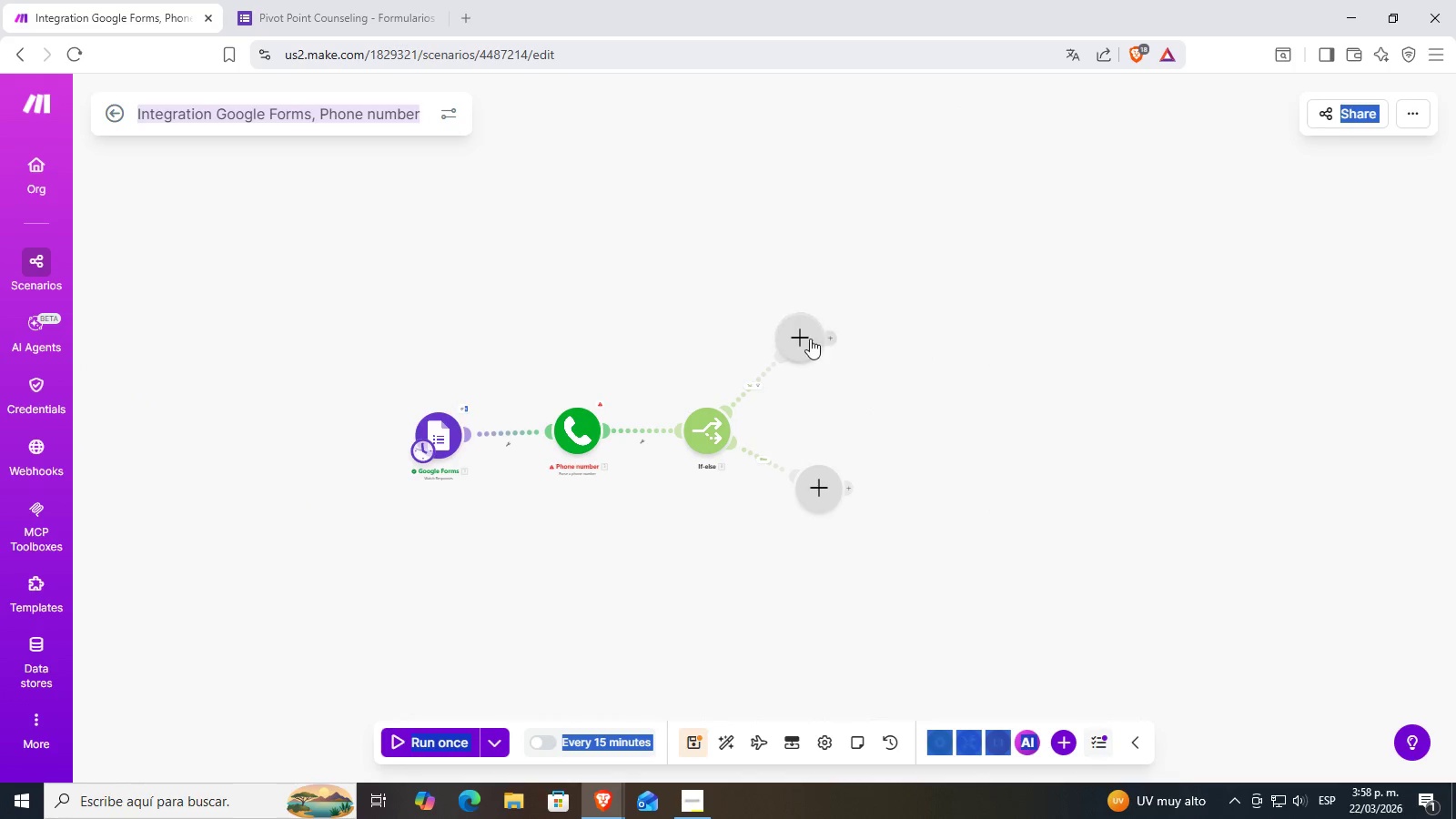 
left_click_drag(start_coordinate=[810, 339], to_coordinate=[836, 412])
 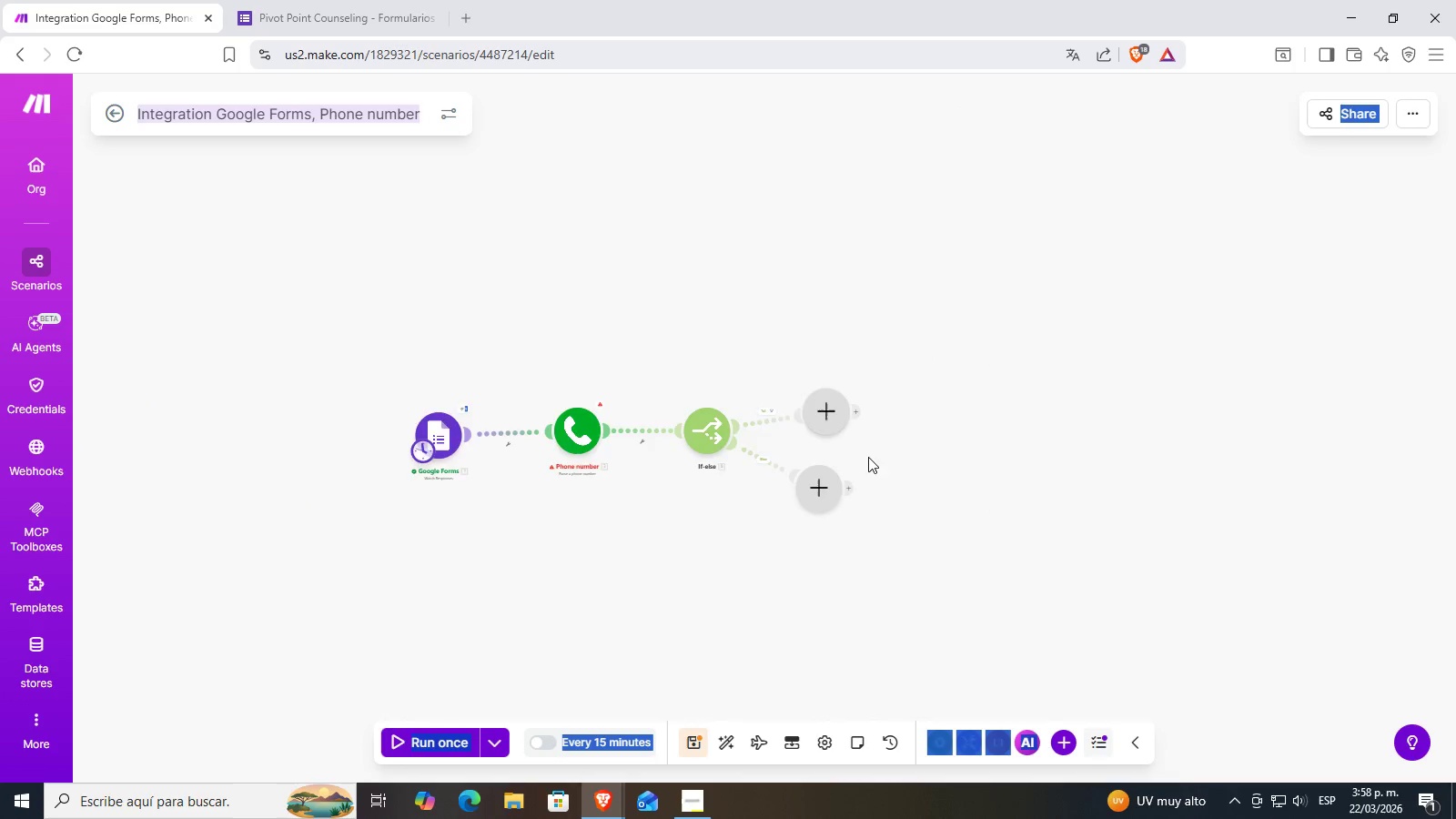 
left_click_drag(start_coordinate=[879, 457], to_coordinate=[960, 430])
 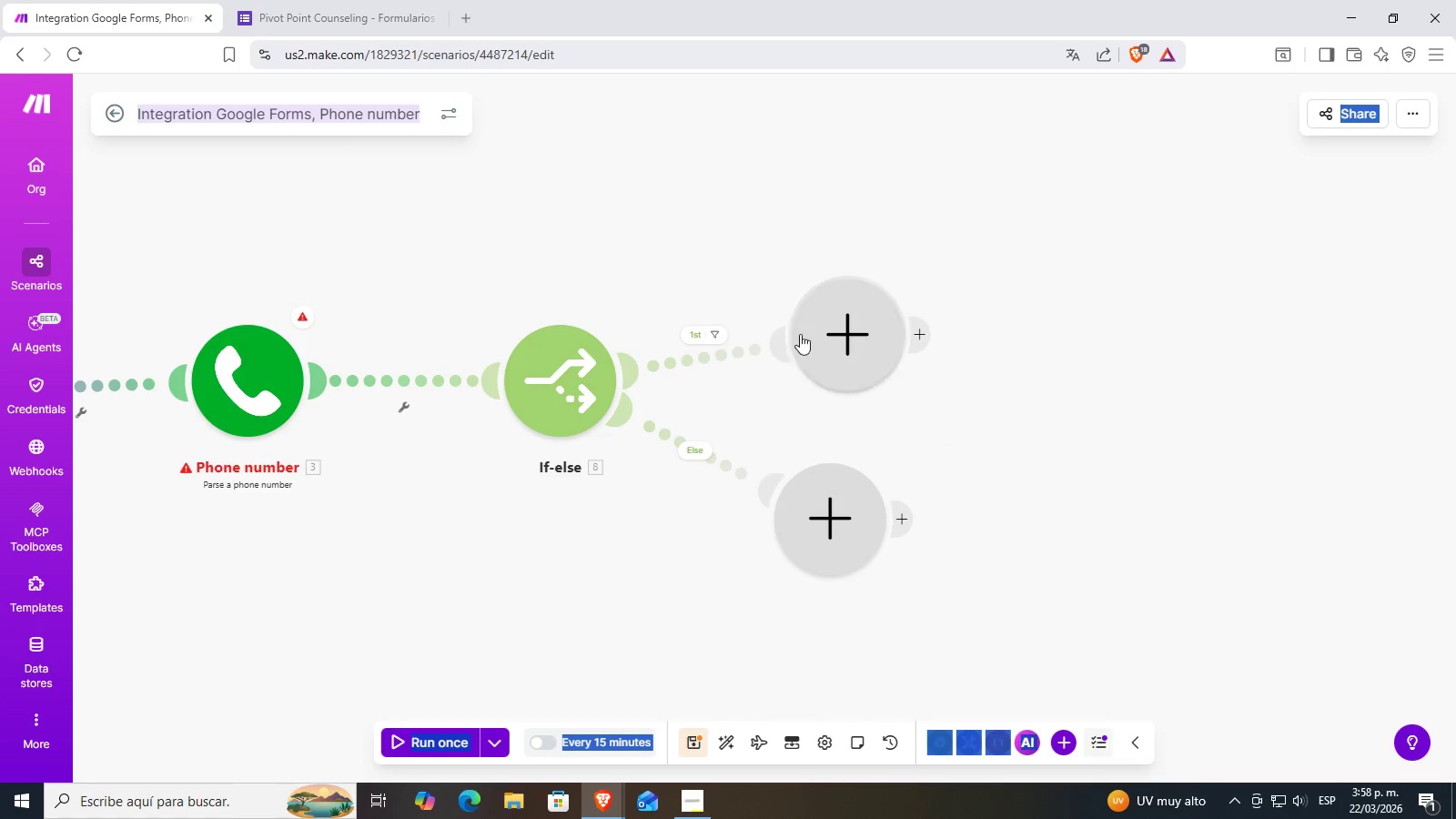 
scroll: coordinate [869, 442], scroll_direction: up, amount: 4.0
 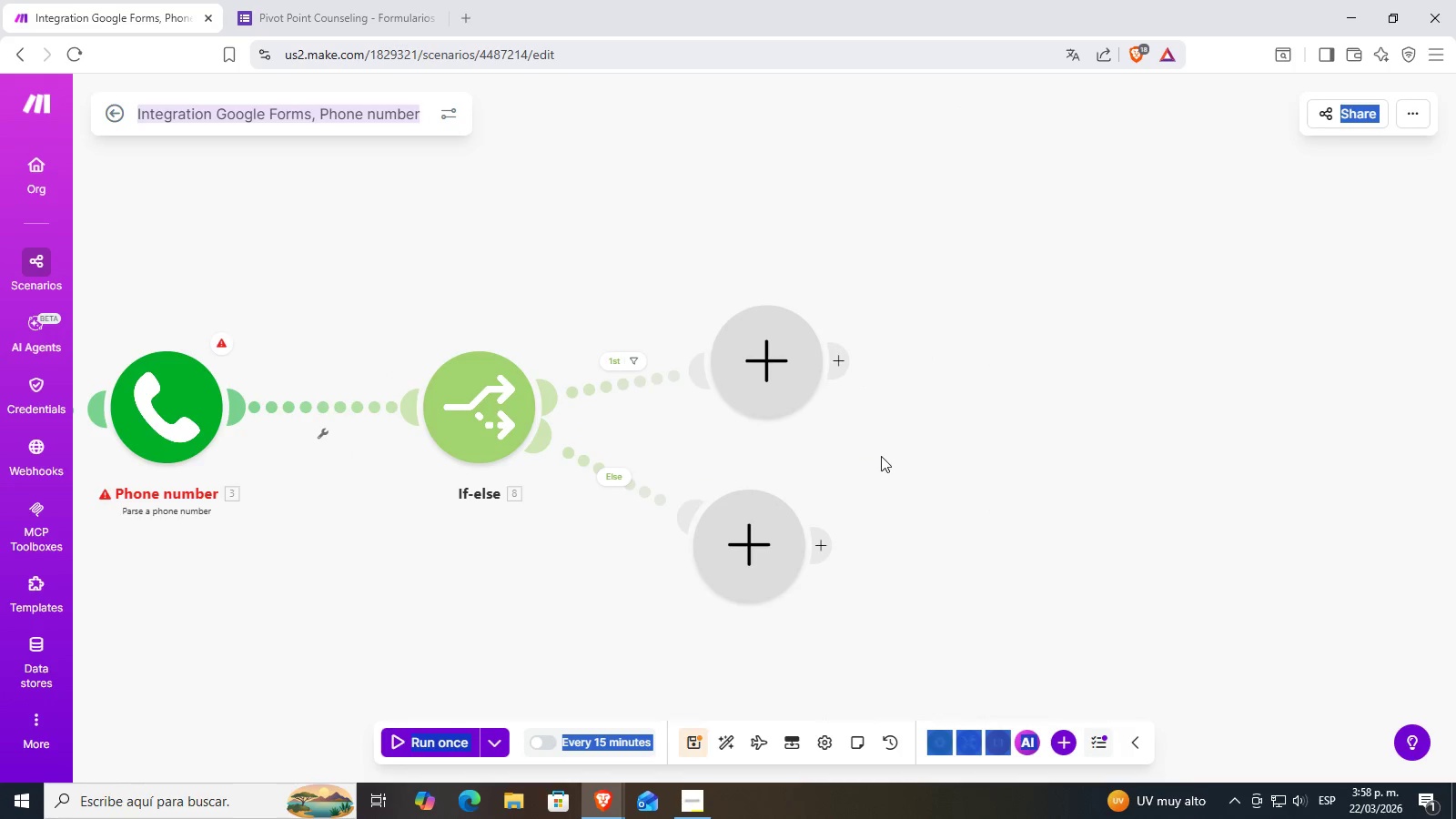 
left_click([803, 318])
 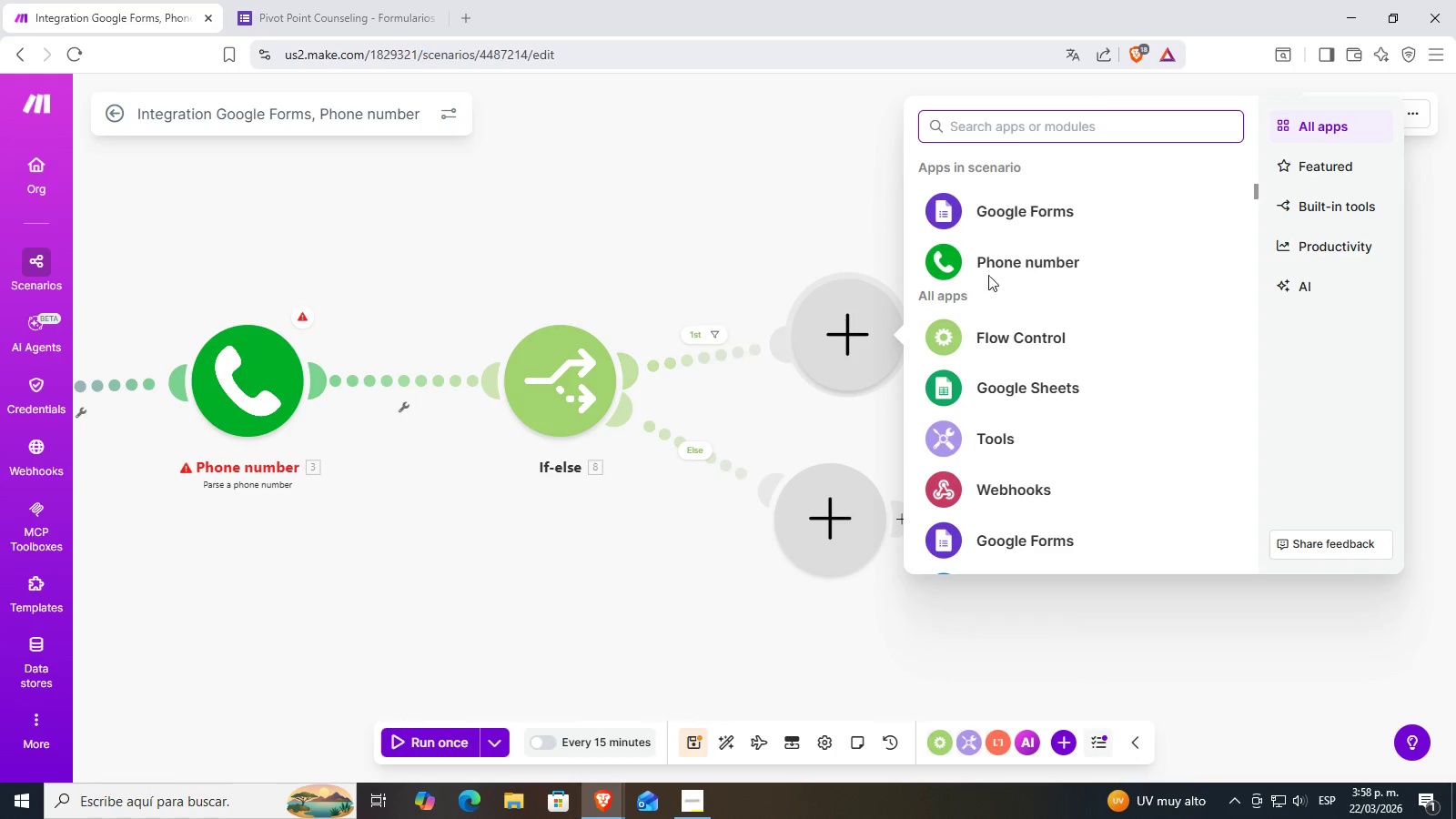 
scroll: coordinate [1011, 273], scroll_direction: down, amount: 2.0
 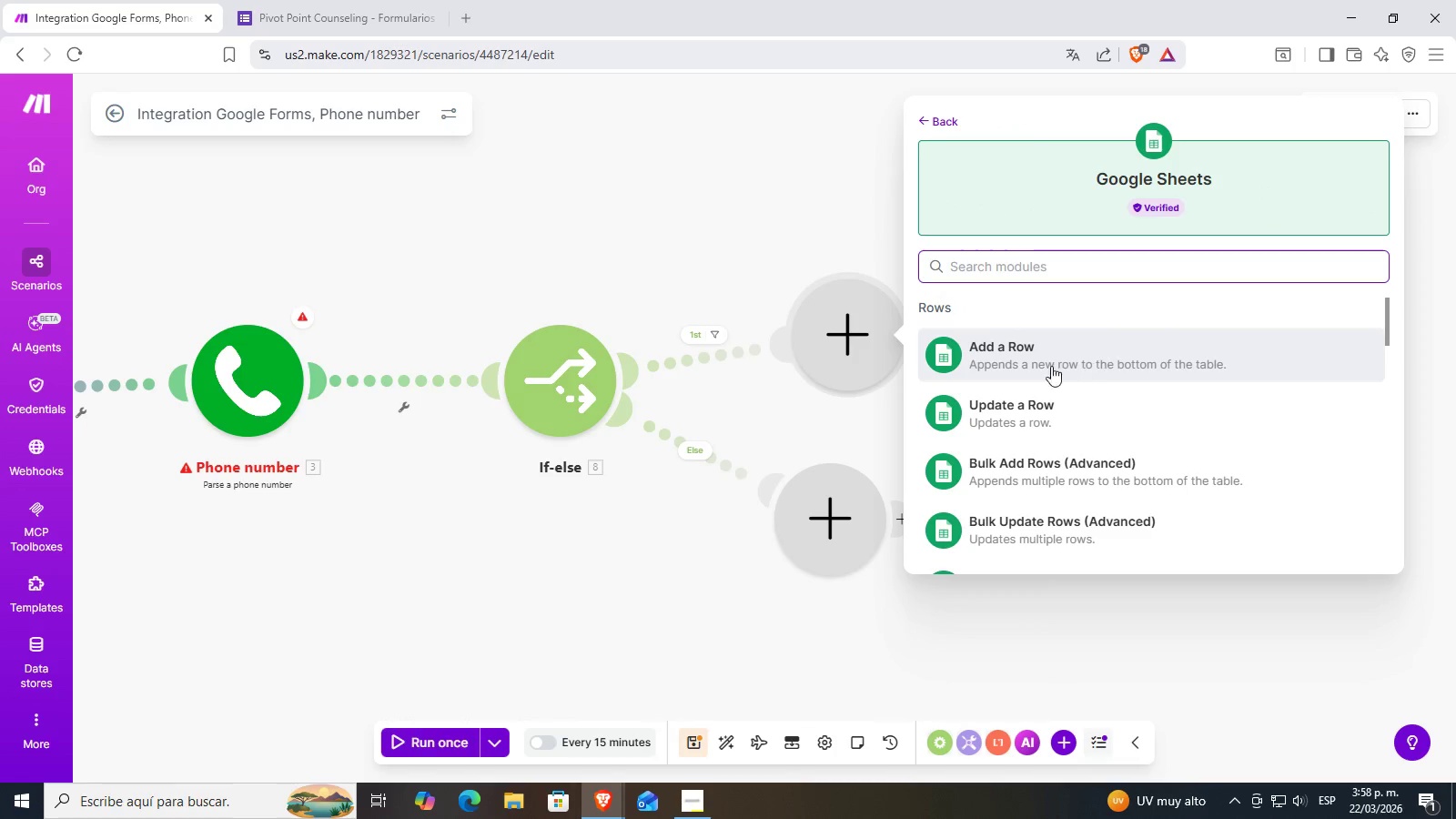 
right_click([852, 310])
 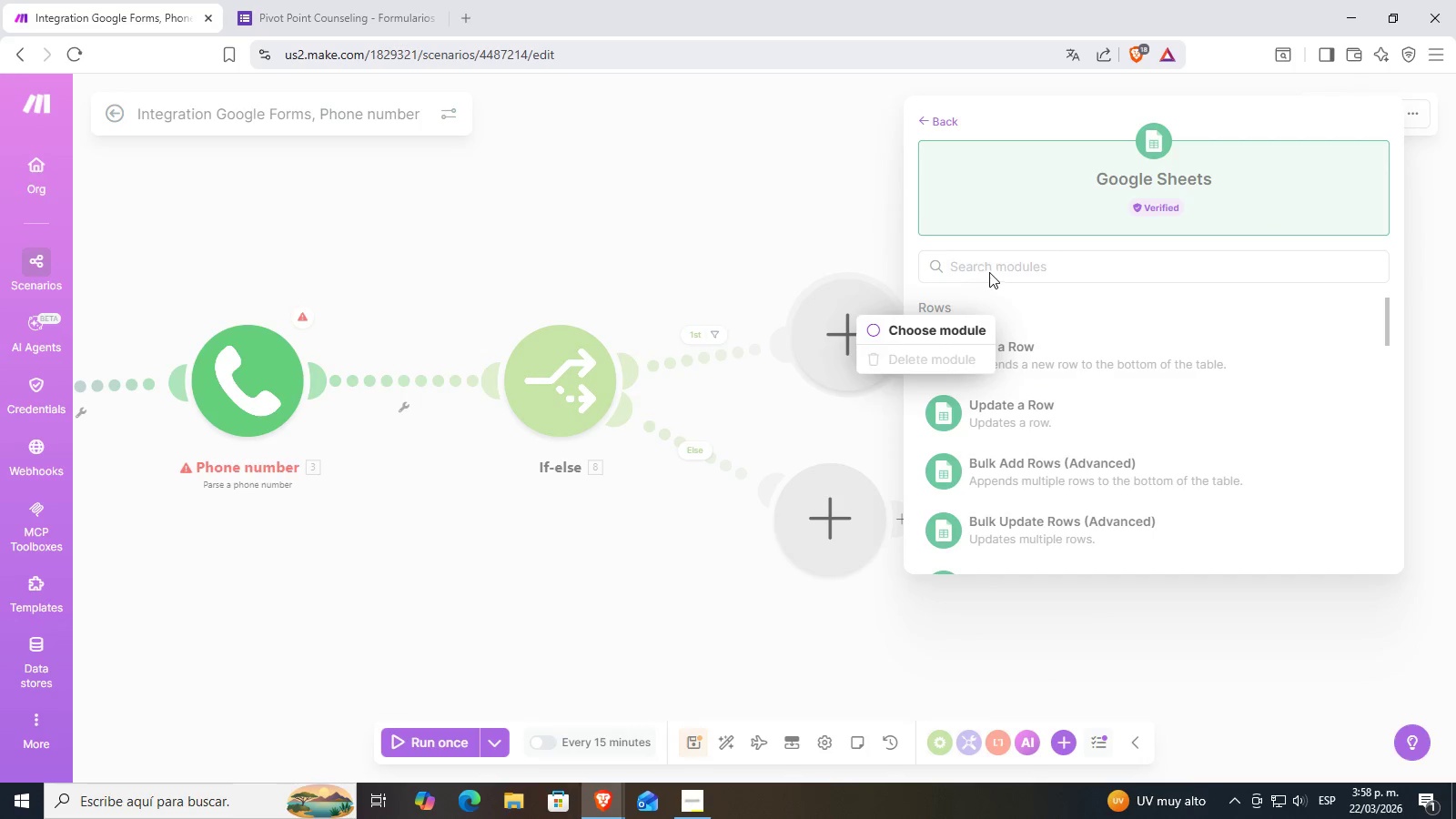 
double_click([1008, 262])
 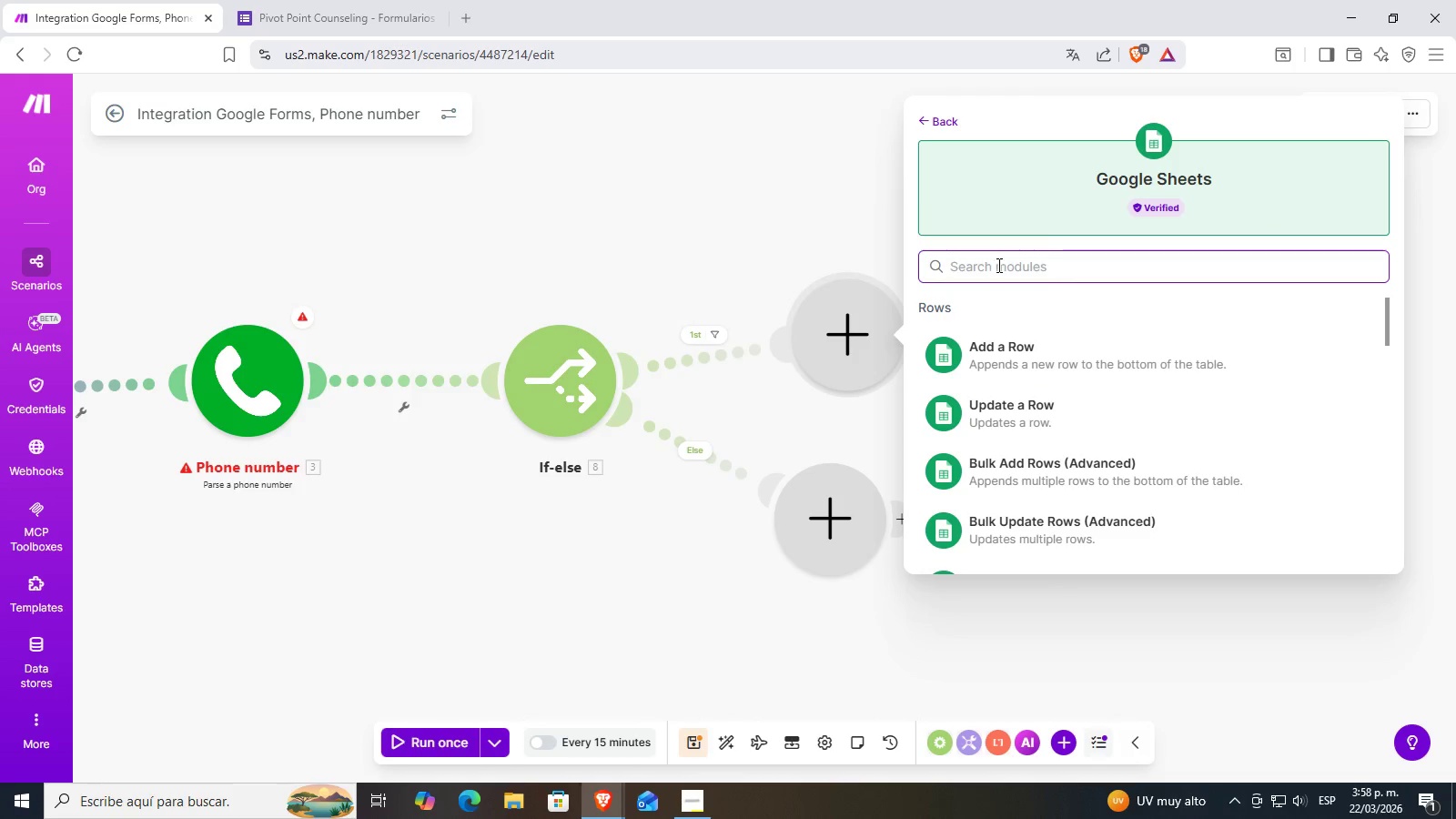 
type(router)
 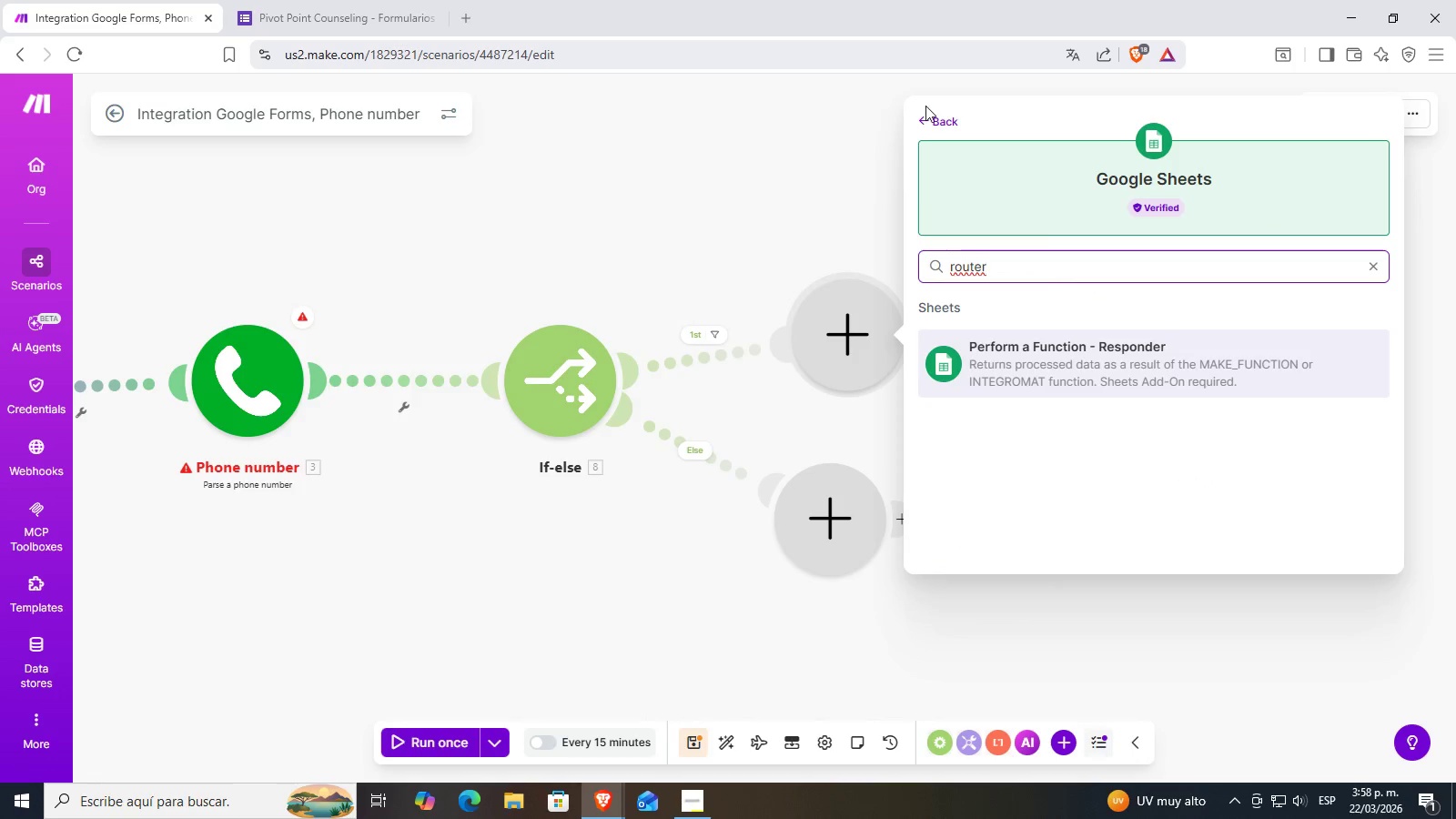 
double_click([931, 116])
 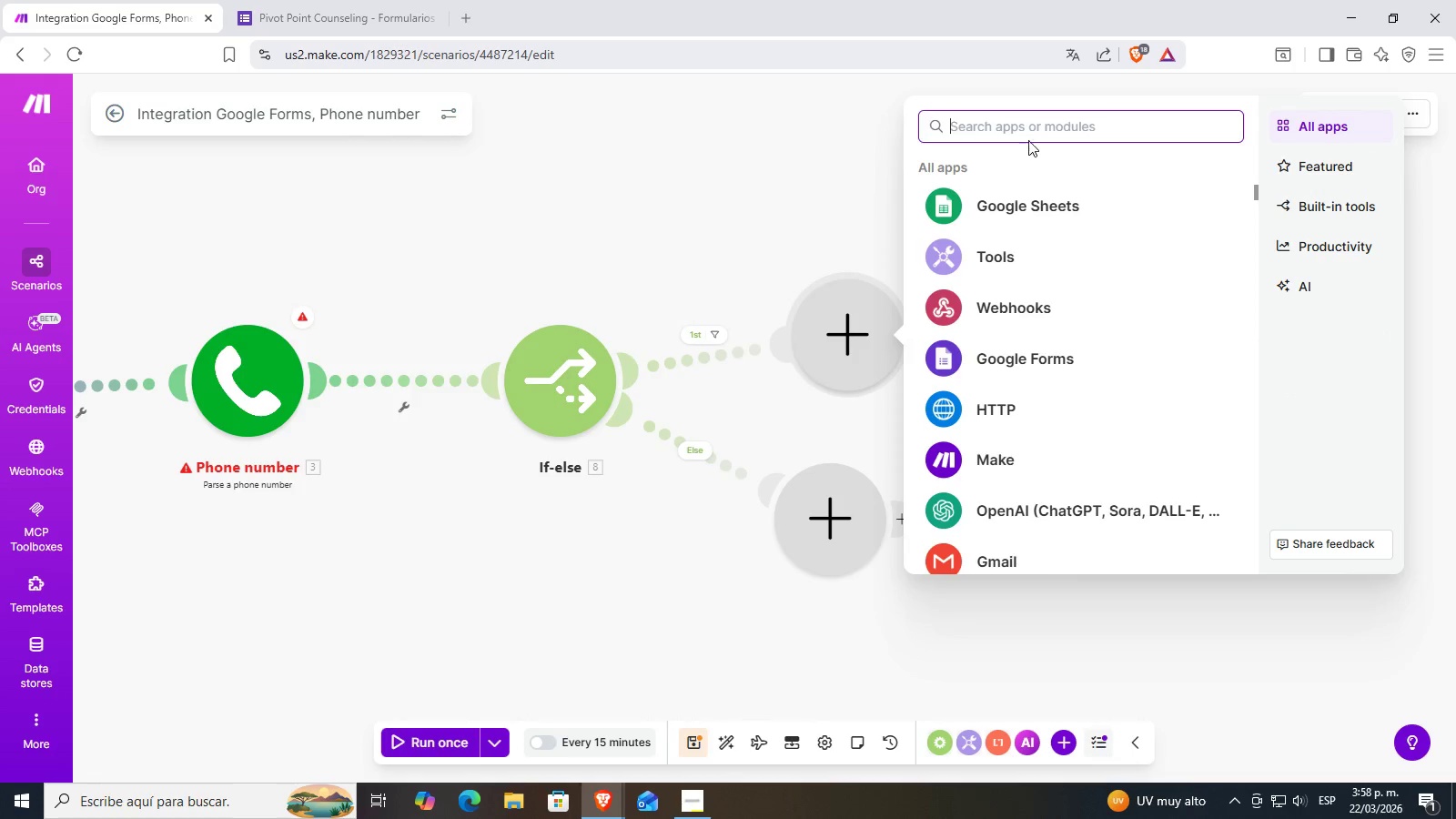 
left_click([1036, 126])
 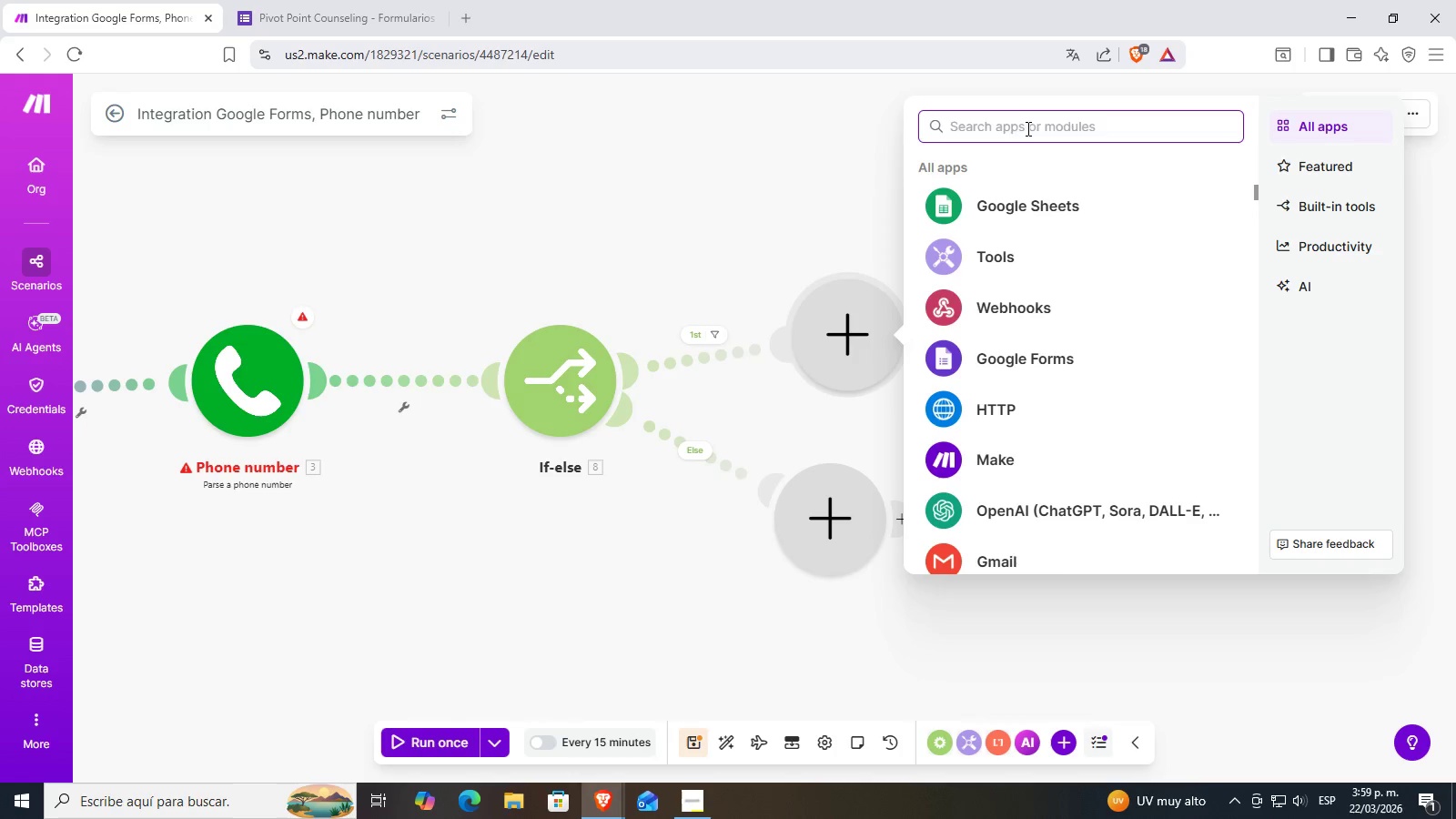 
type(router)
 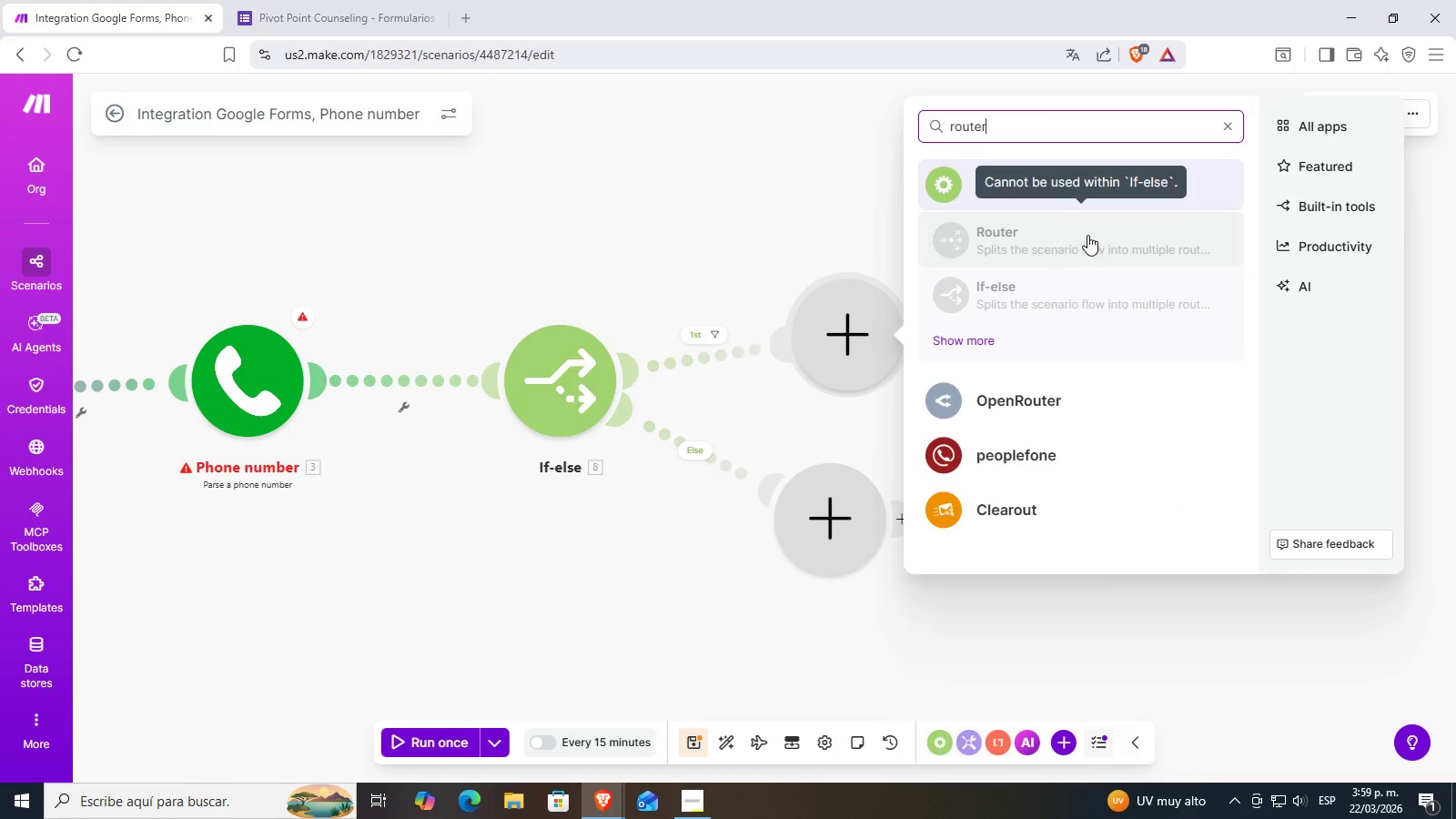 
left_click([1079, 238])
 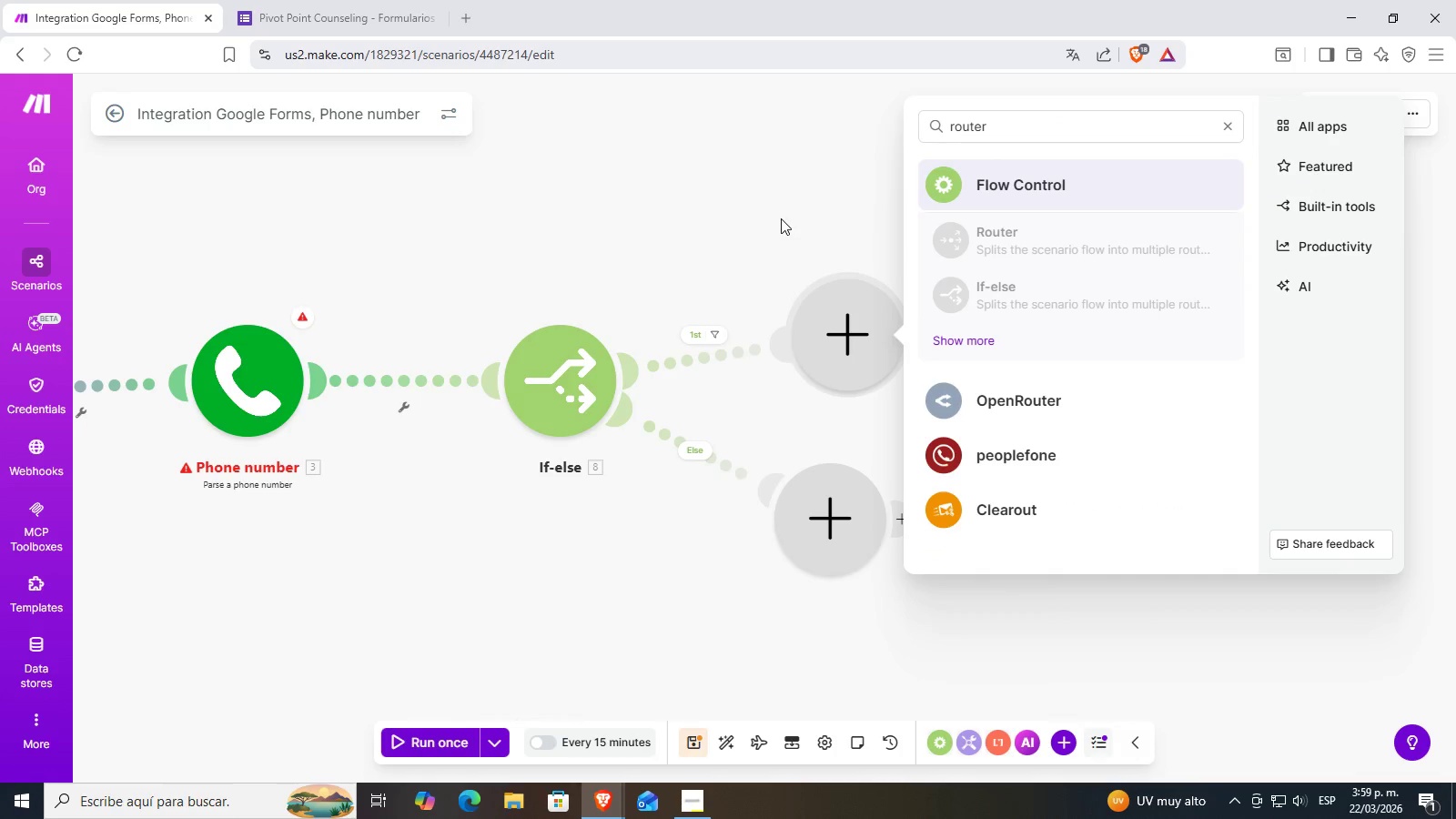 
mouse_move([1102, 263])
 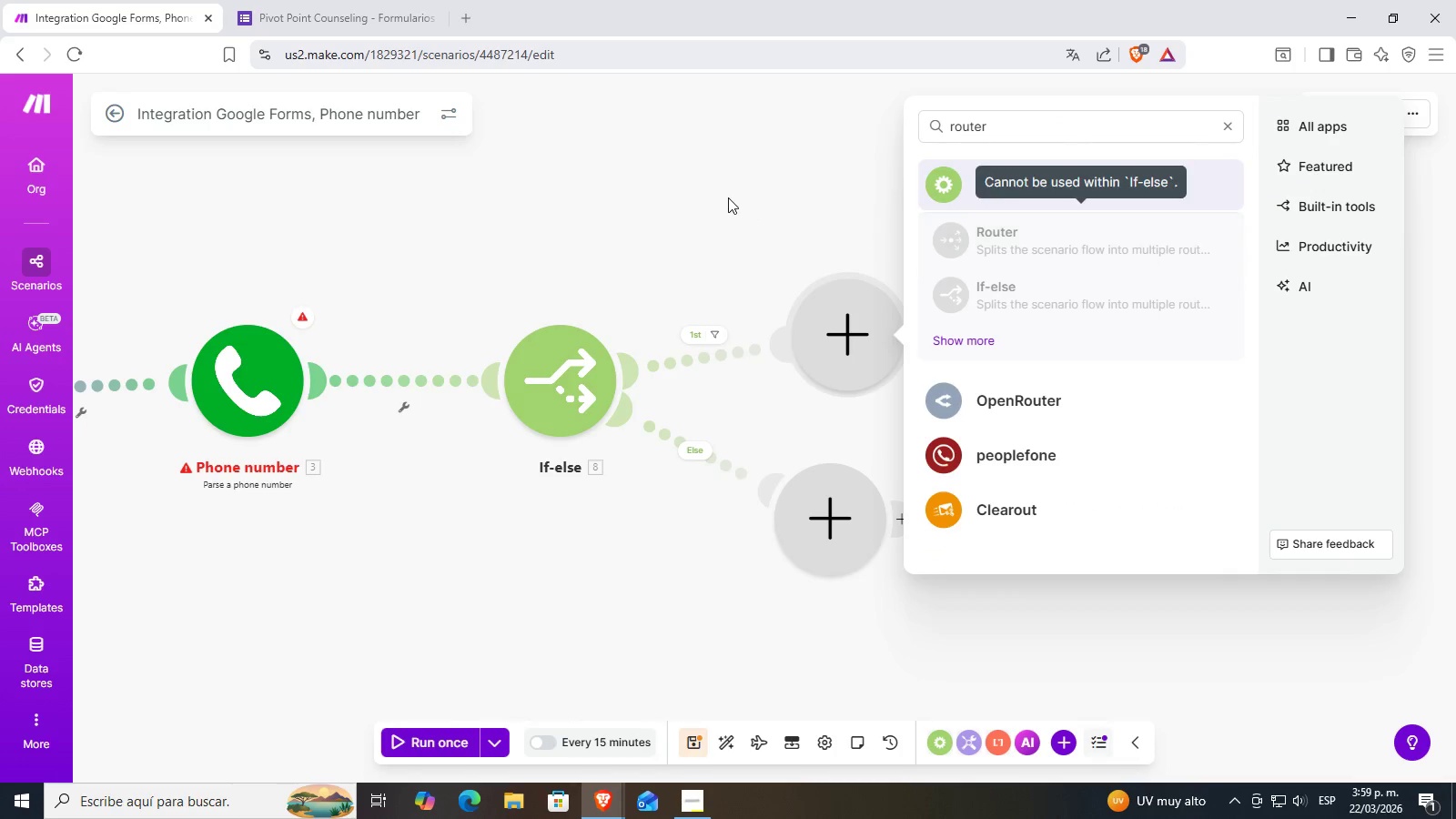 
left_click([728, 197])
 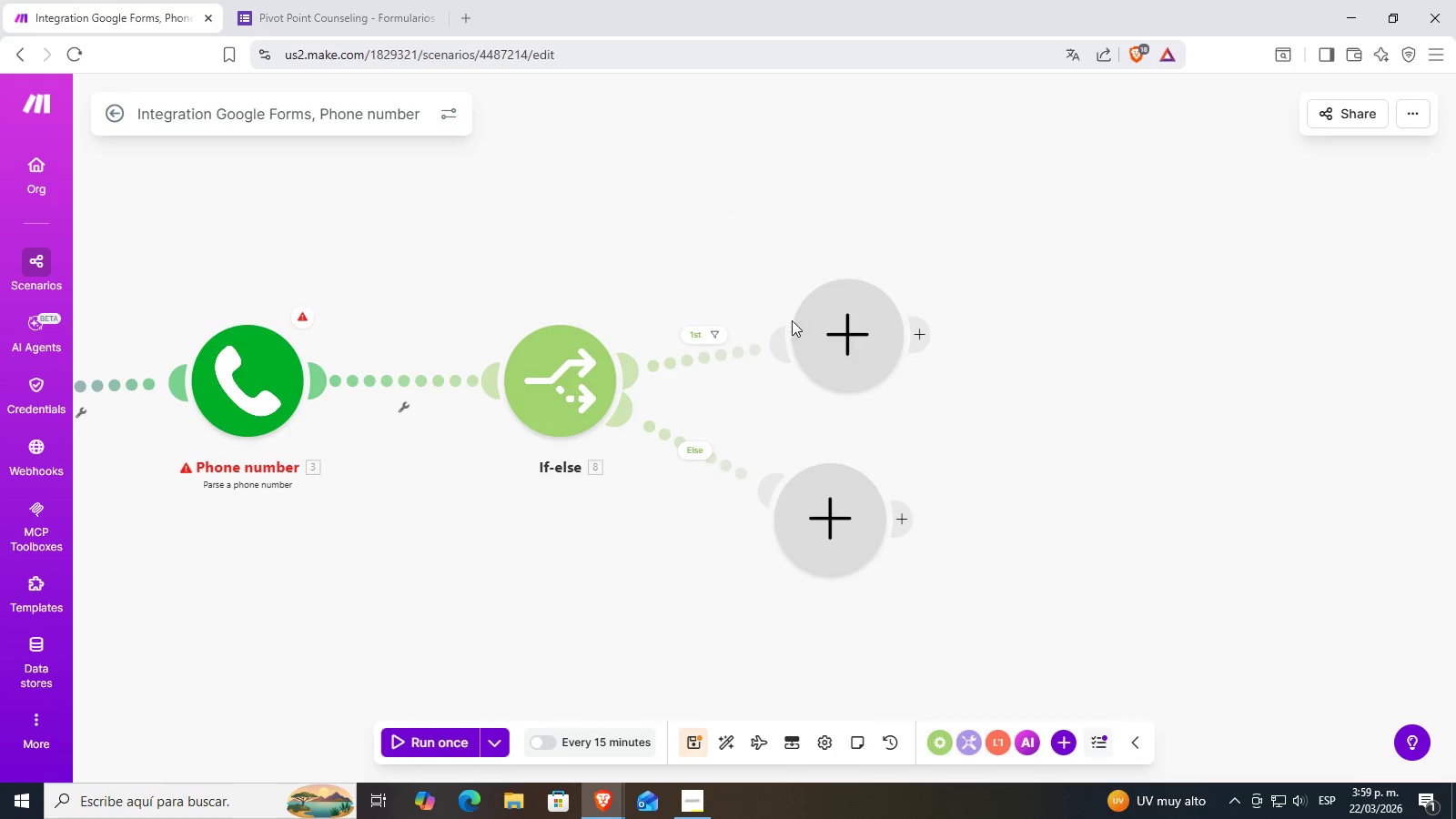 
left_click_drag(start_coordinate=[838, 318], to_coordinate=[807, 180])
 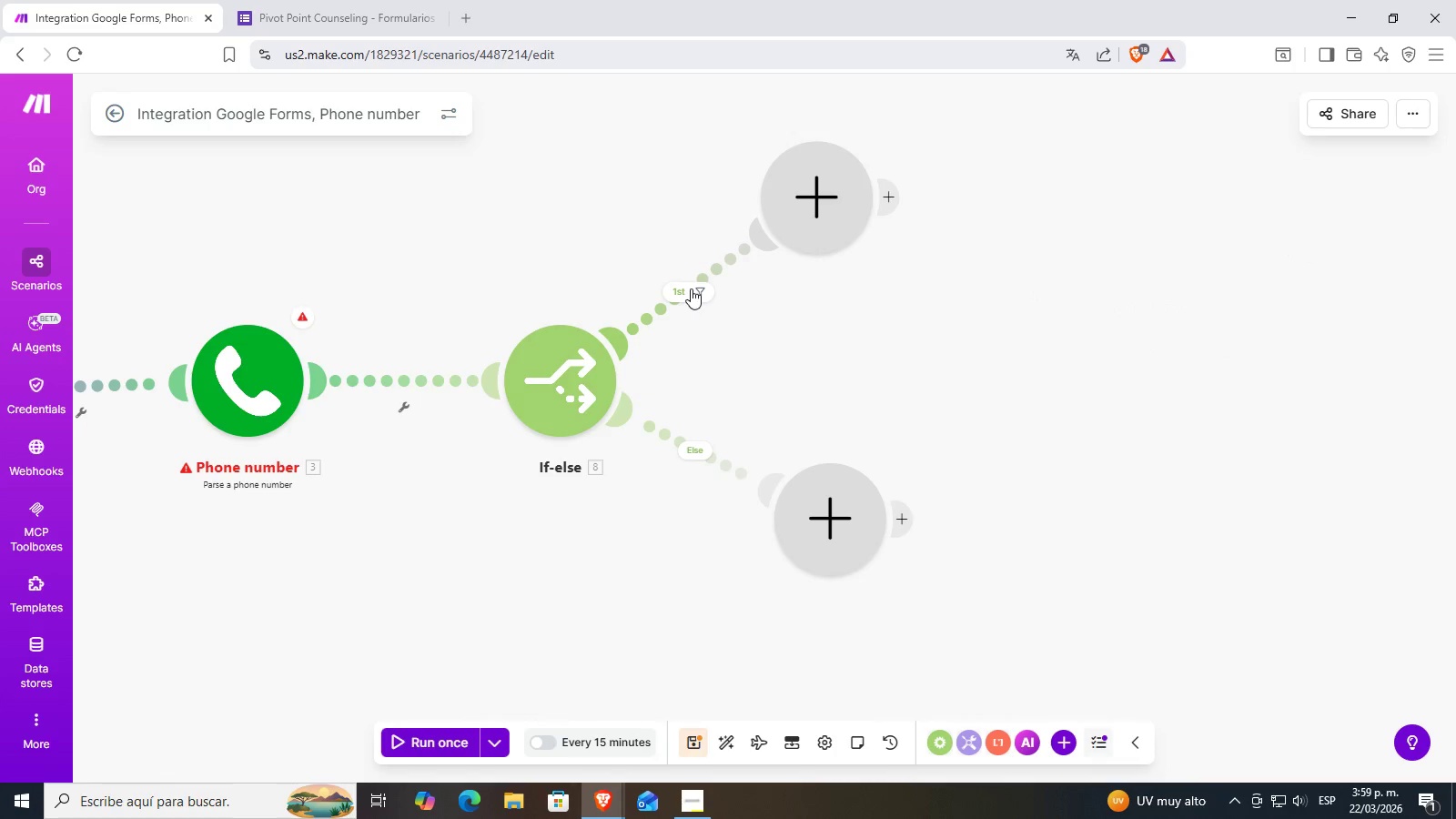 
left_click([824, 171])
 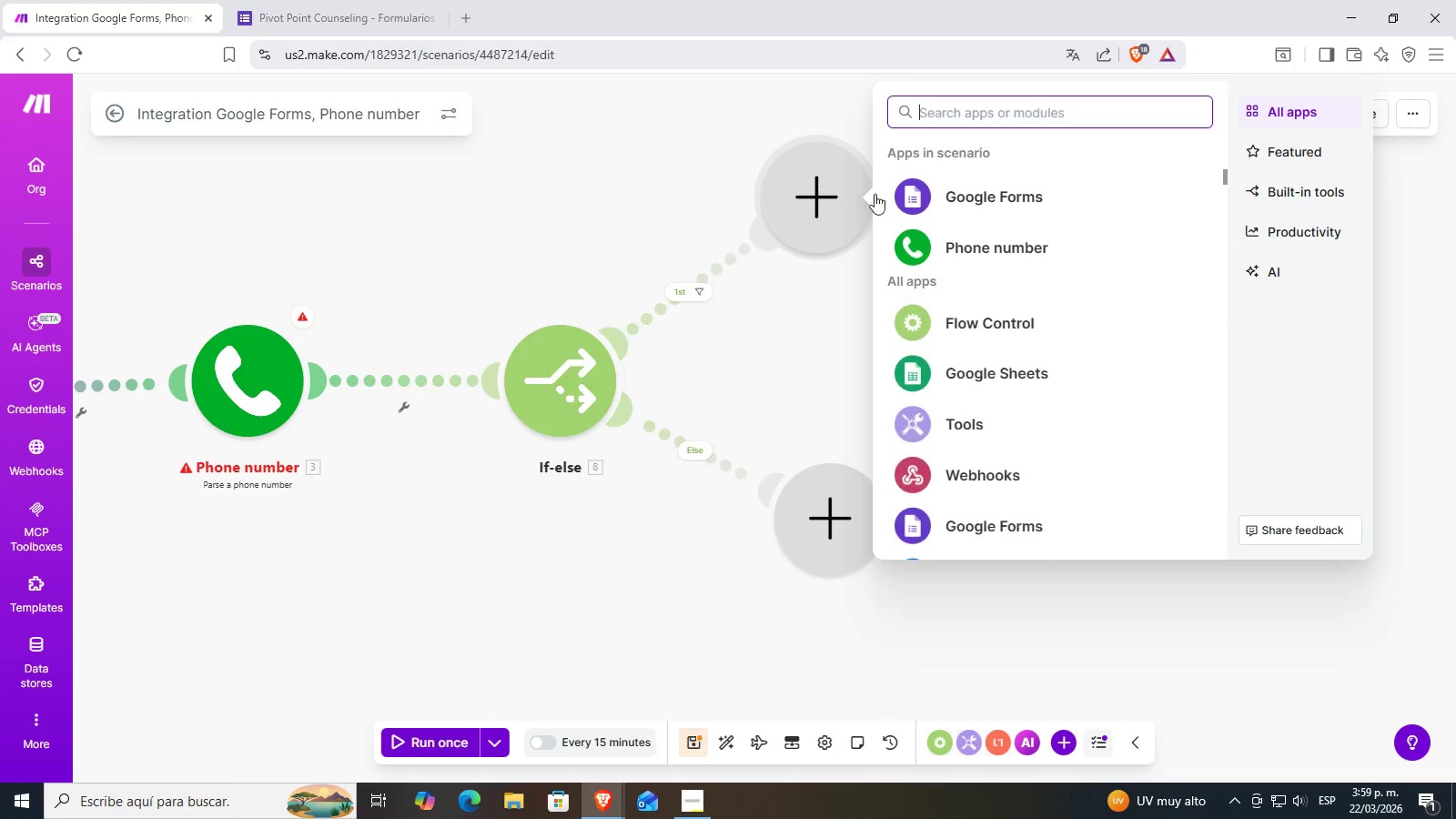 
scroll: coordinate [1051, 275], scroll_direction: down, amount: 2.0
 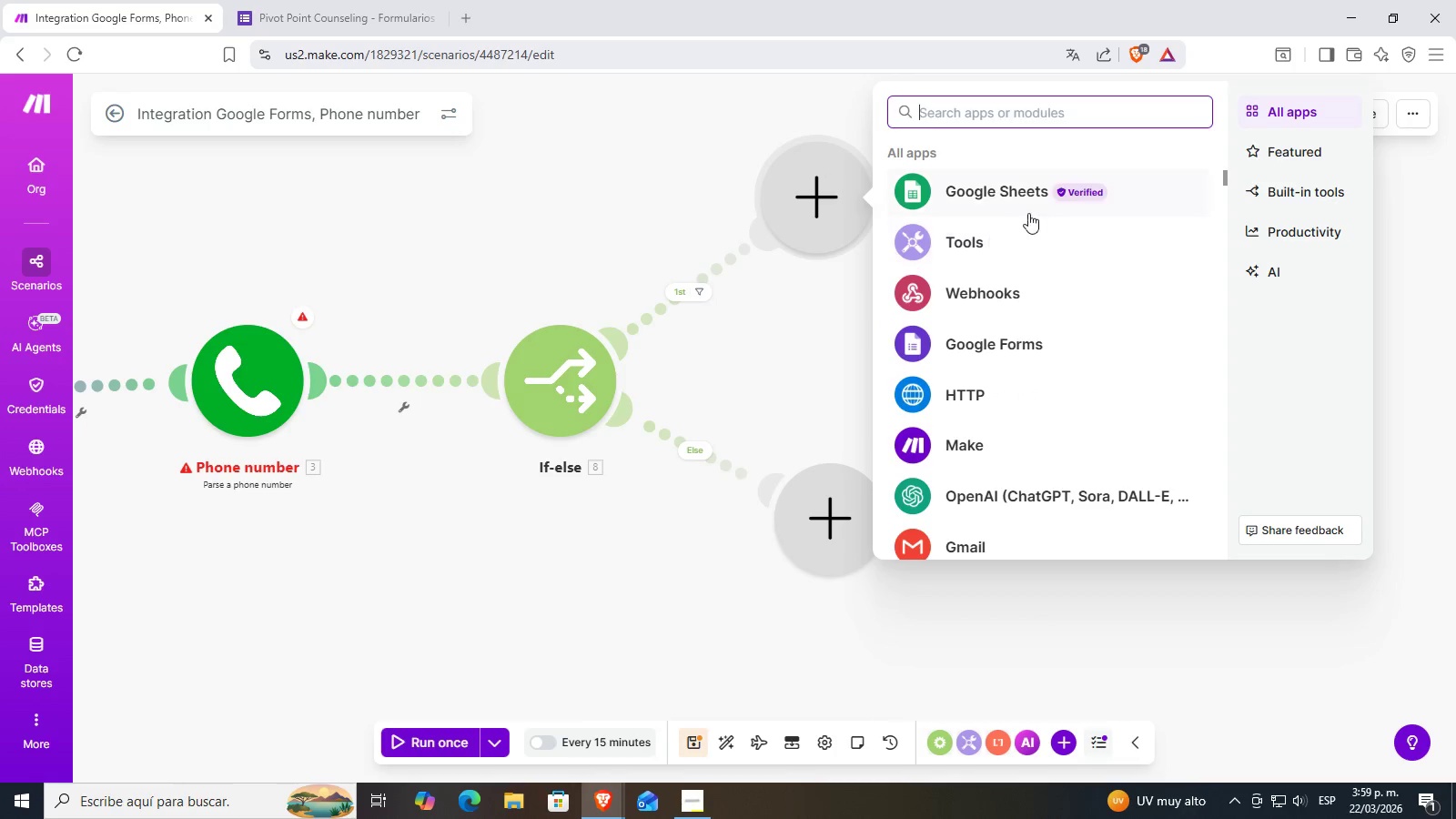 
left_click([1051, 198])
 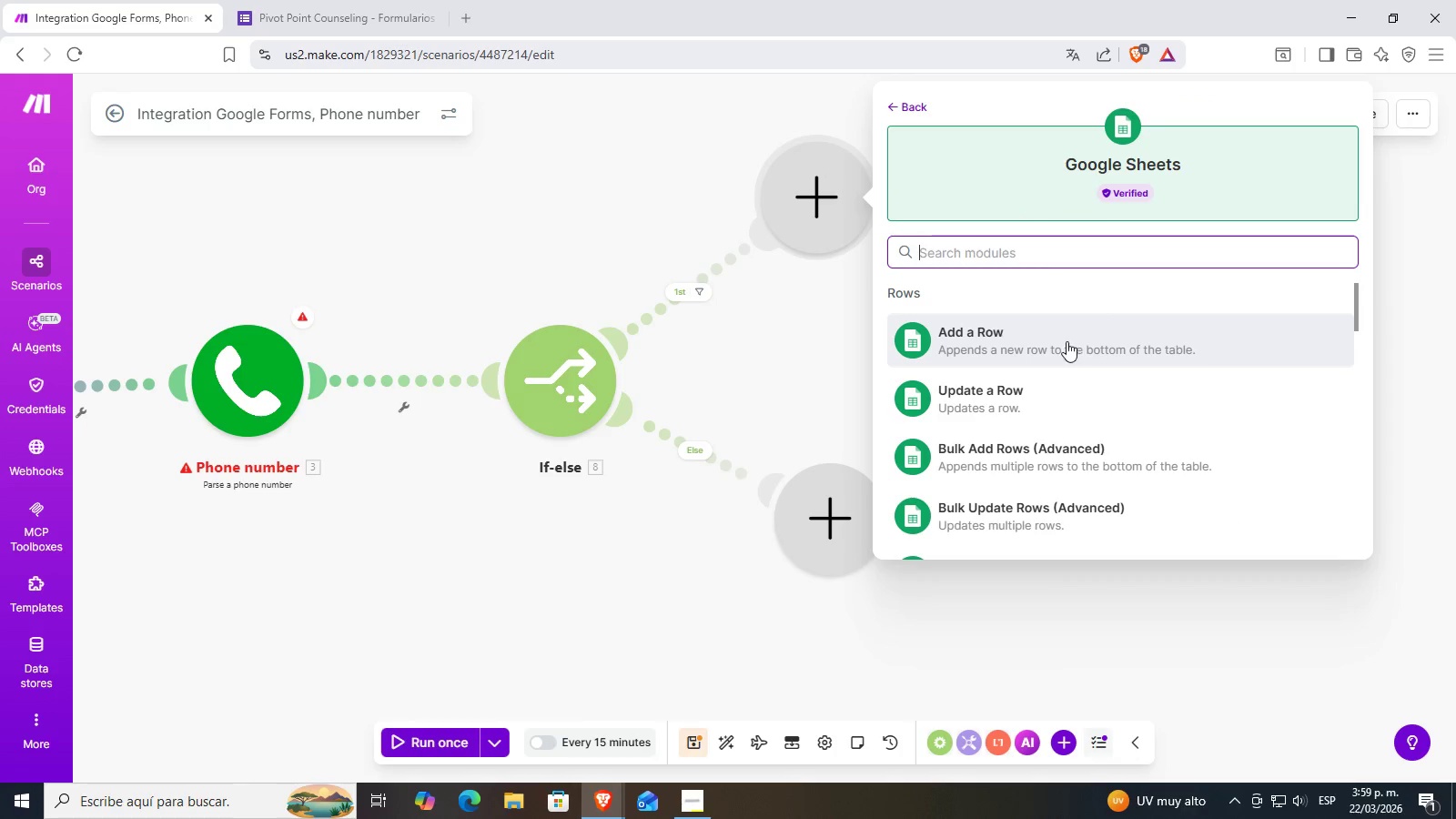 
left_click([1073, 342])
 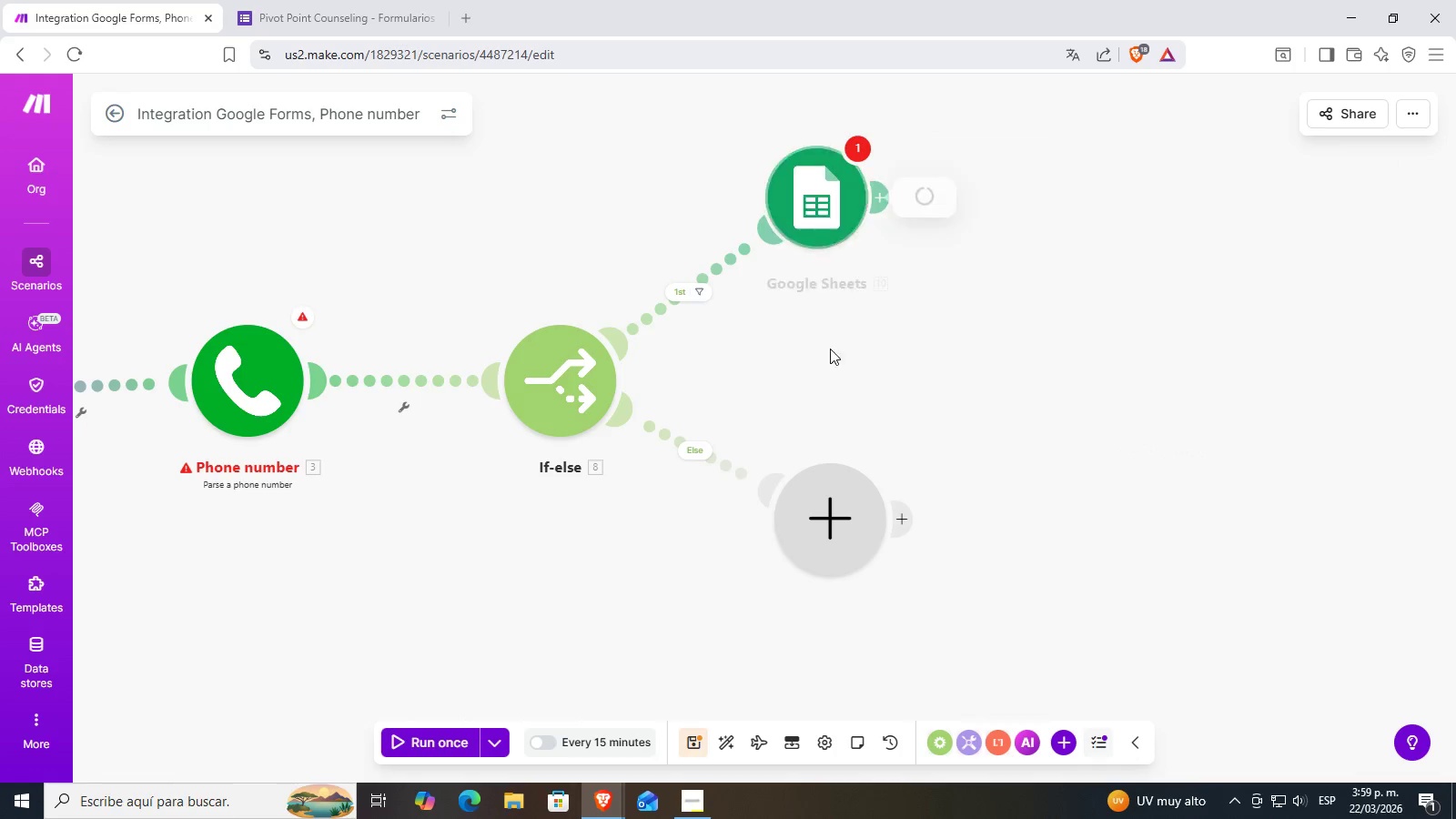 
left_click_drag(start_coordinate=[925, 369], to_coordinate=[834, 401])
 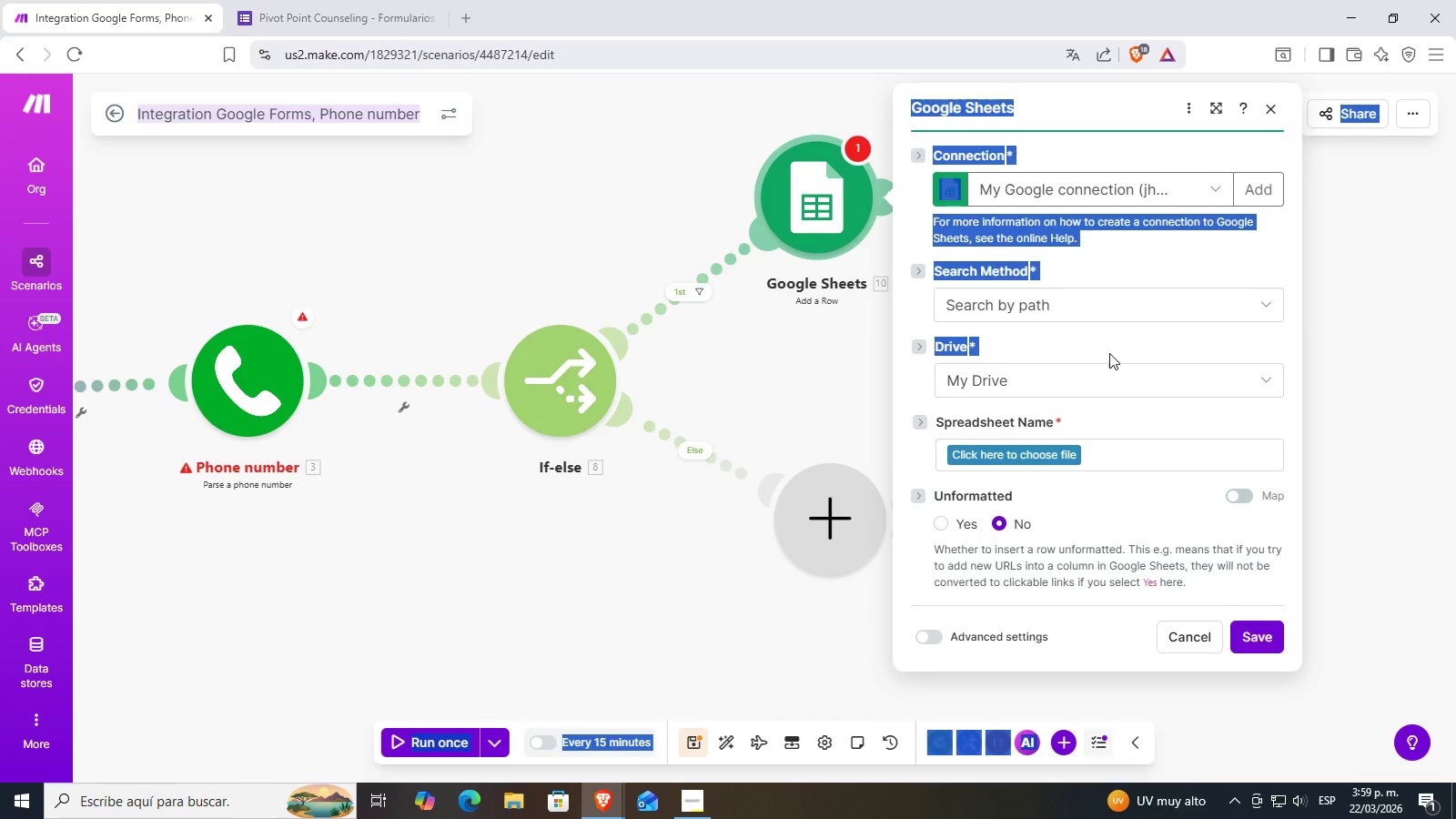 
left_click([1109, 355])
 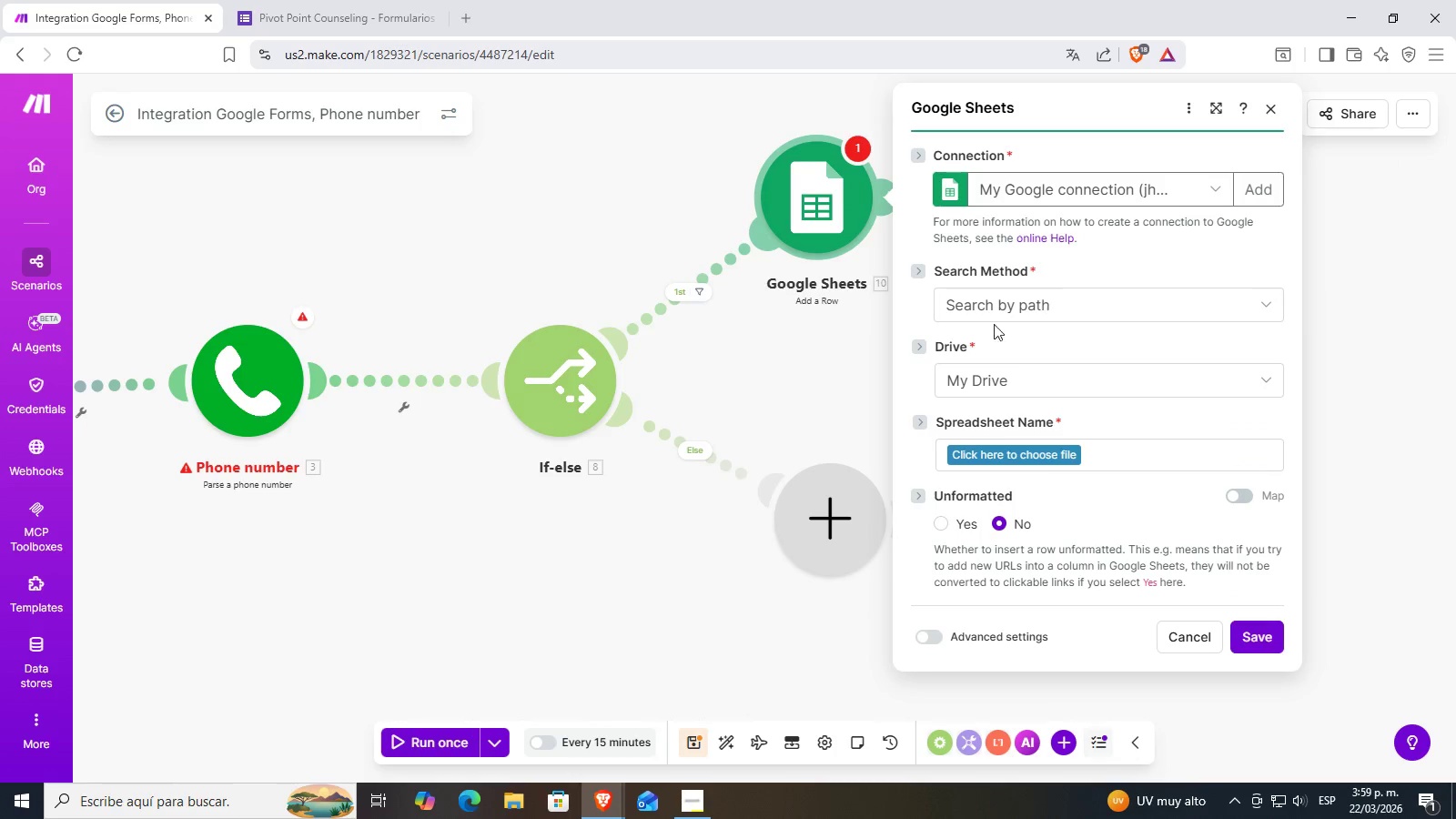 
left_click([1033, 296])
 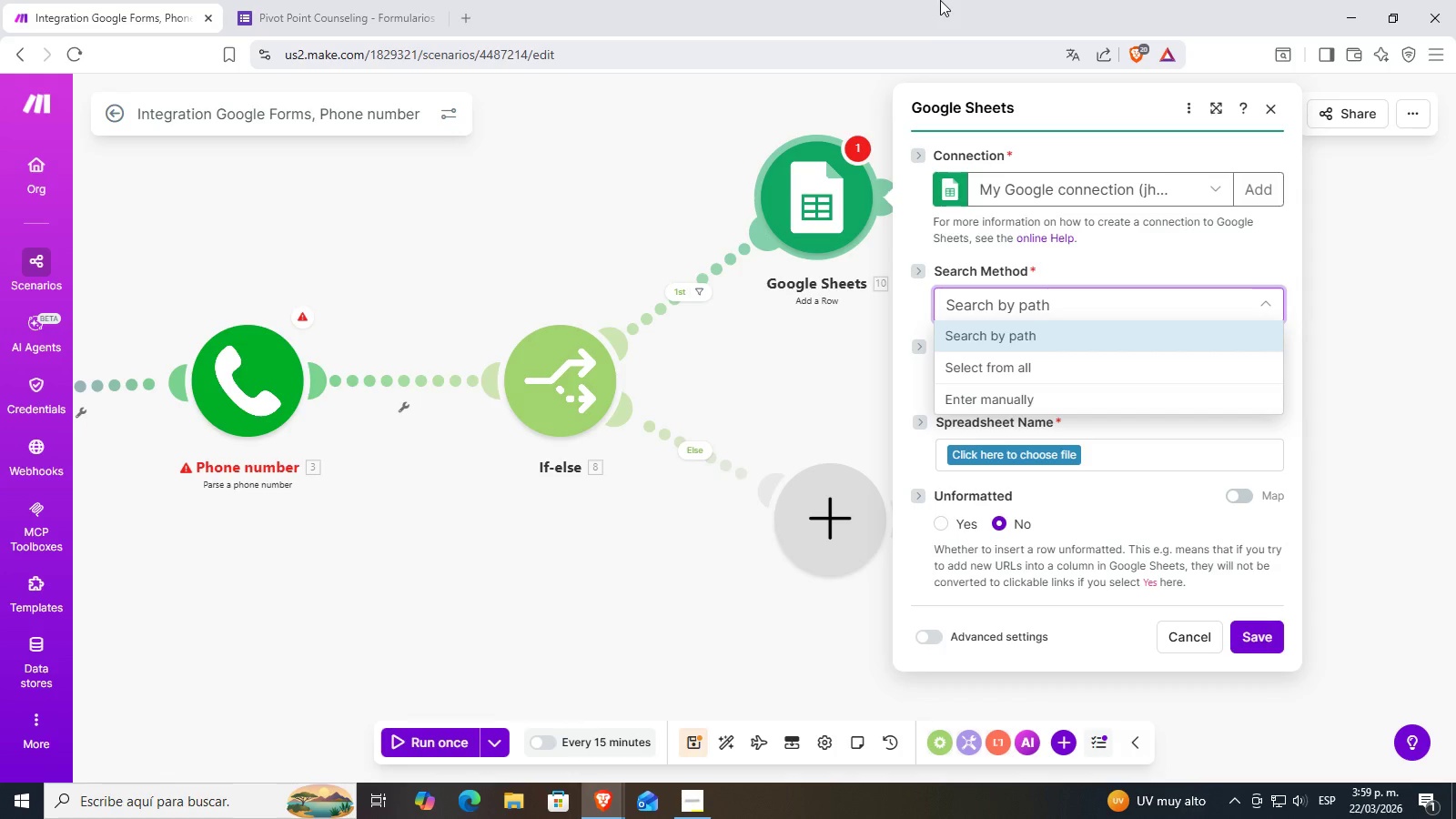 
left_click([1356, 30])
 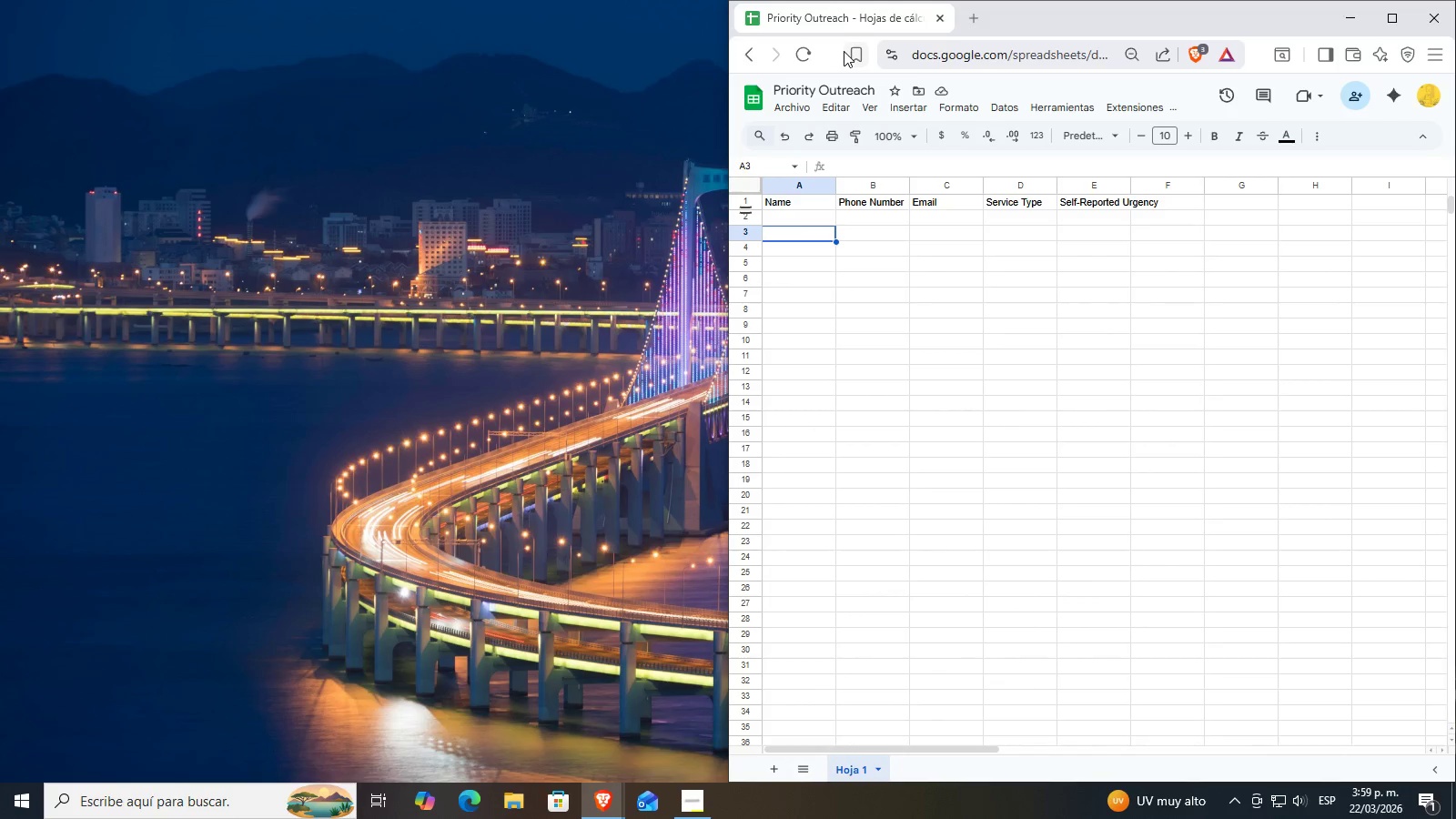 
left_click([944, 59])
 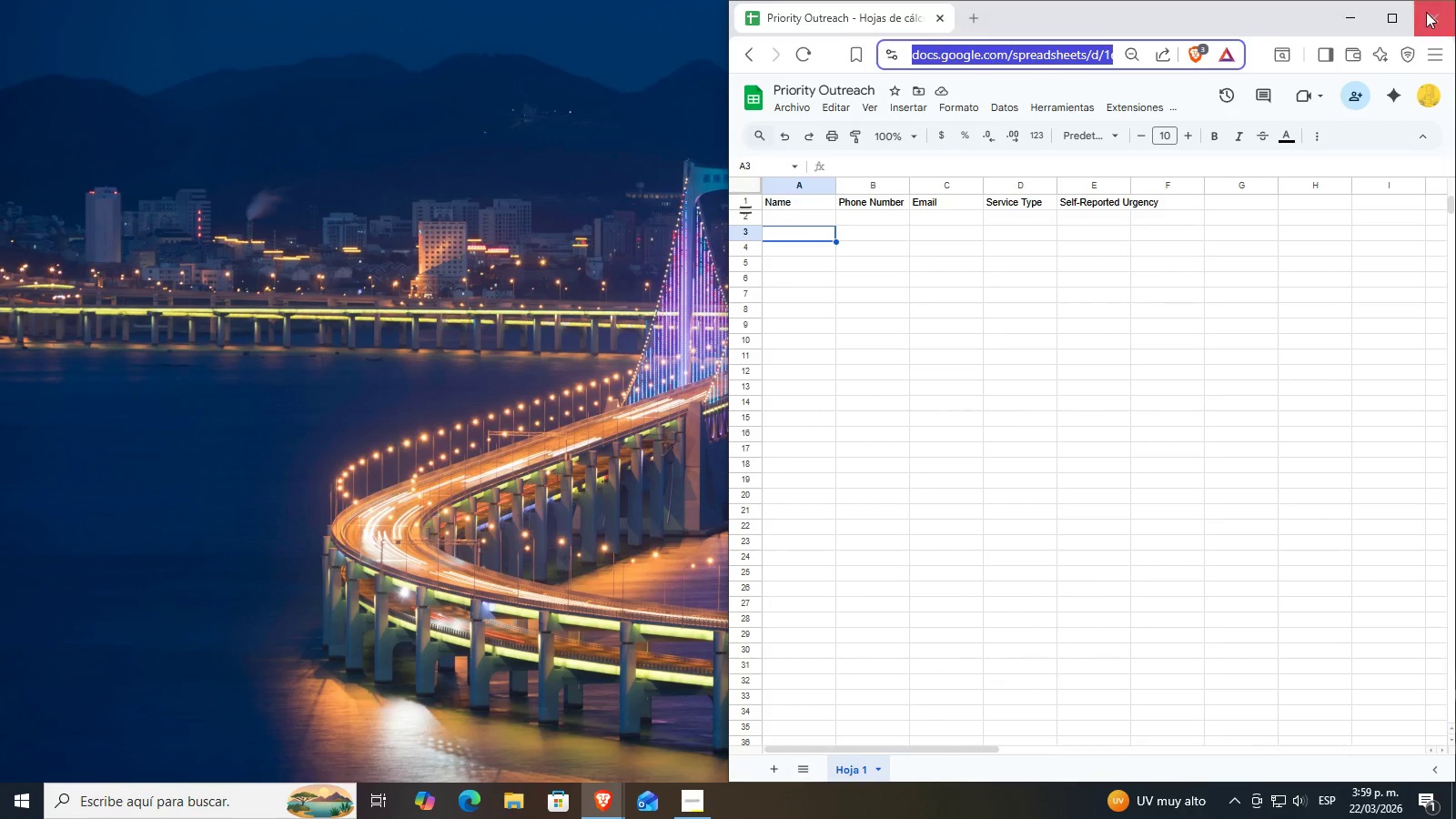 
left_click([1394, 16])
 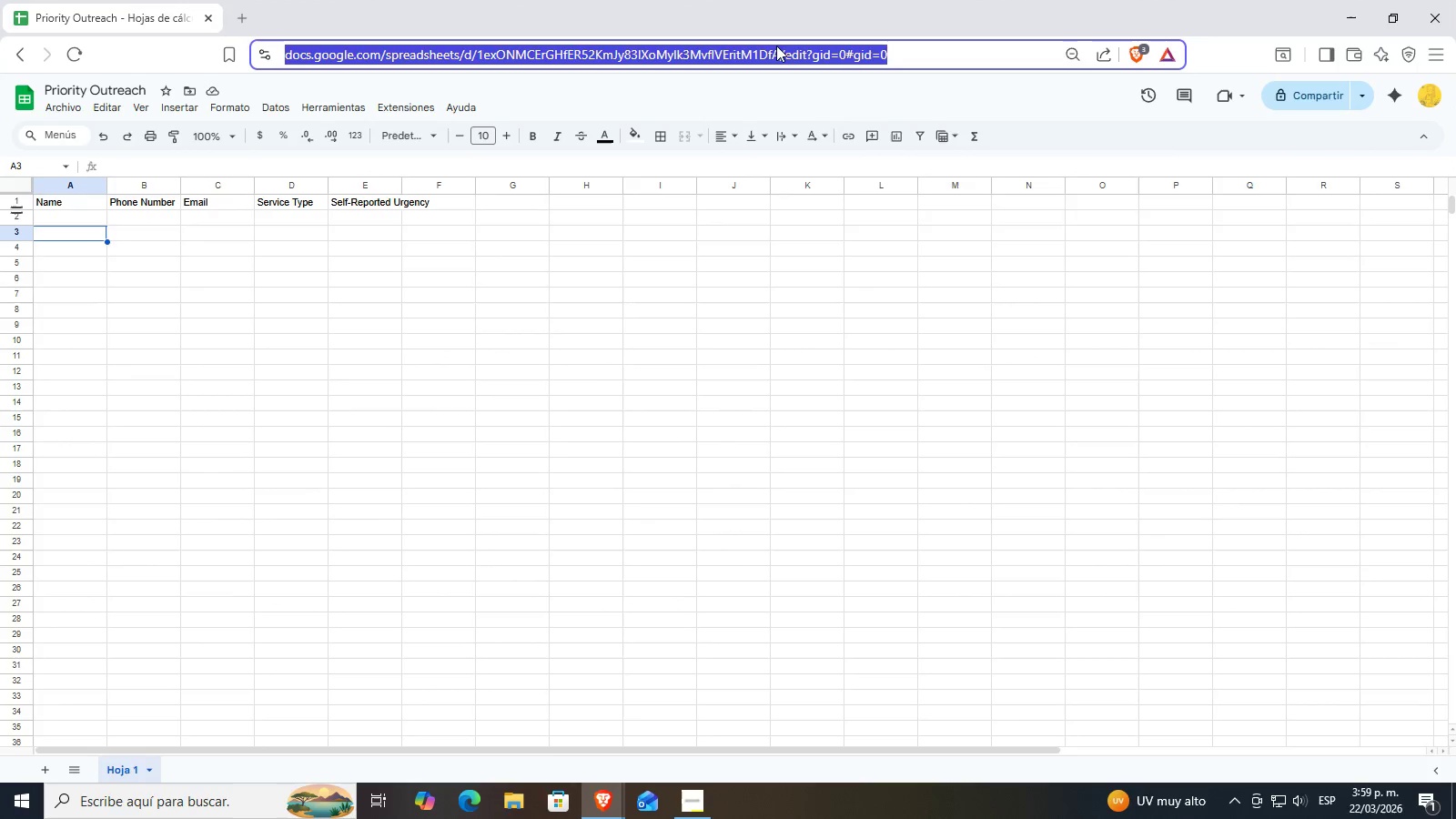 
left_click([697, 36])
 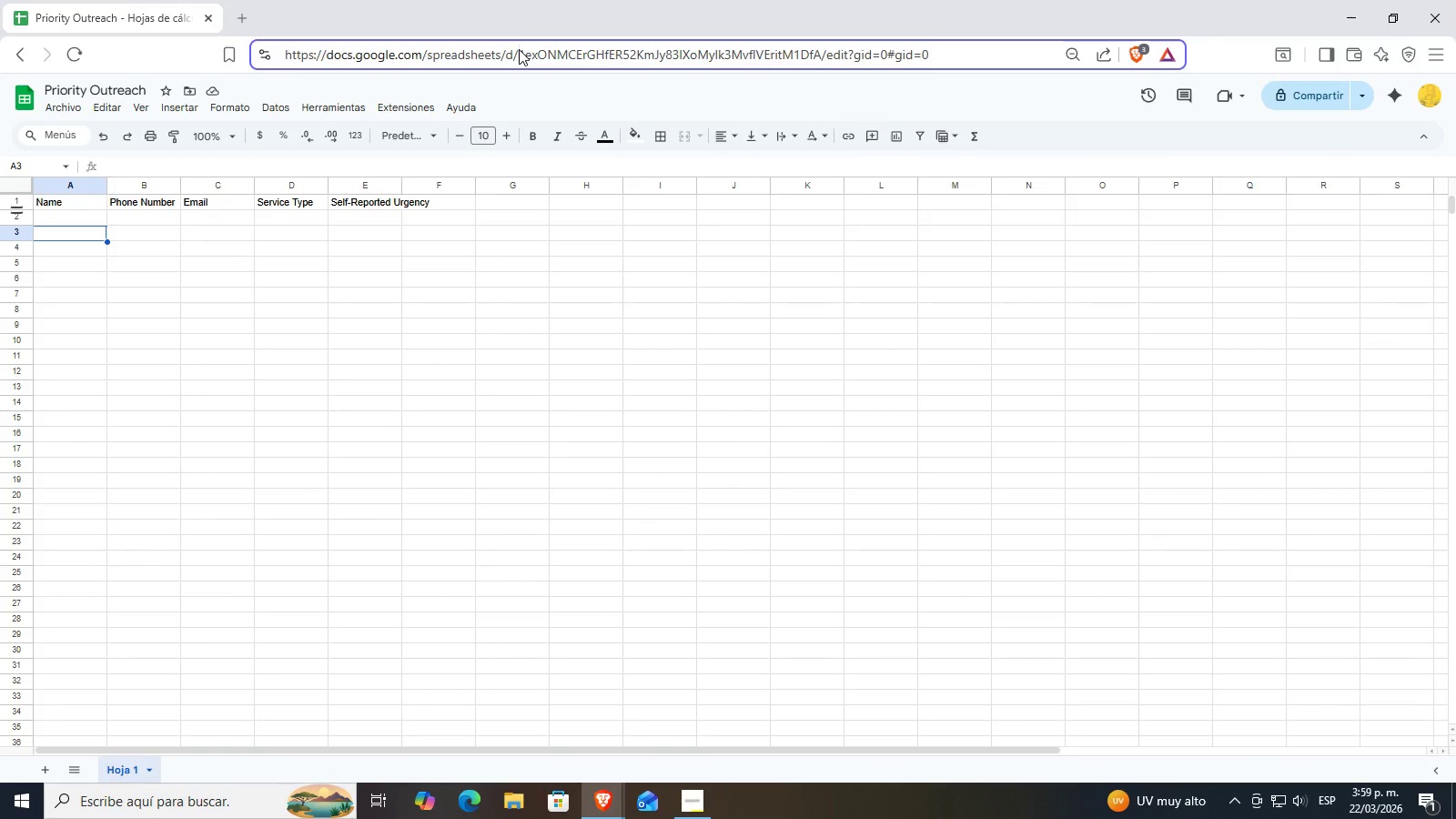 
left_click_drag(start_coordinate=[516, 59], to_coordinate=[820, 54])
 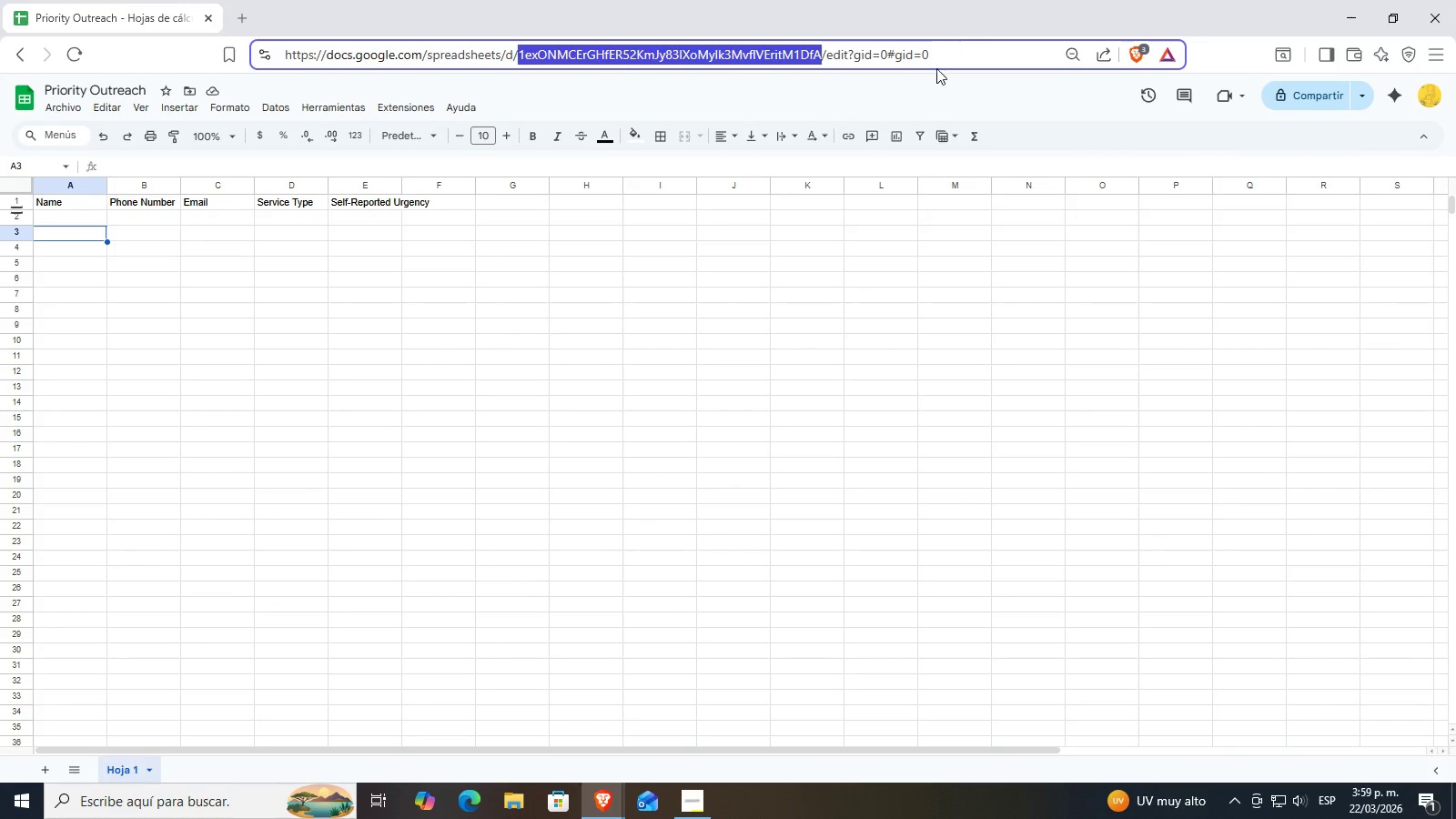 
key(Control+ControlLeft)
 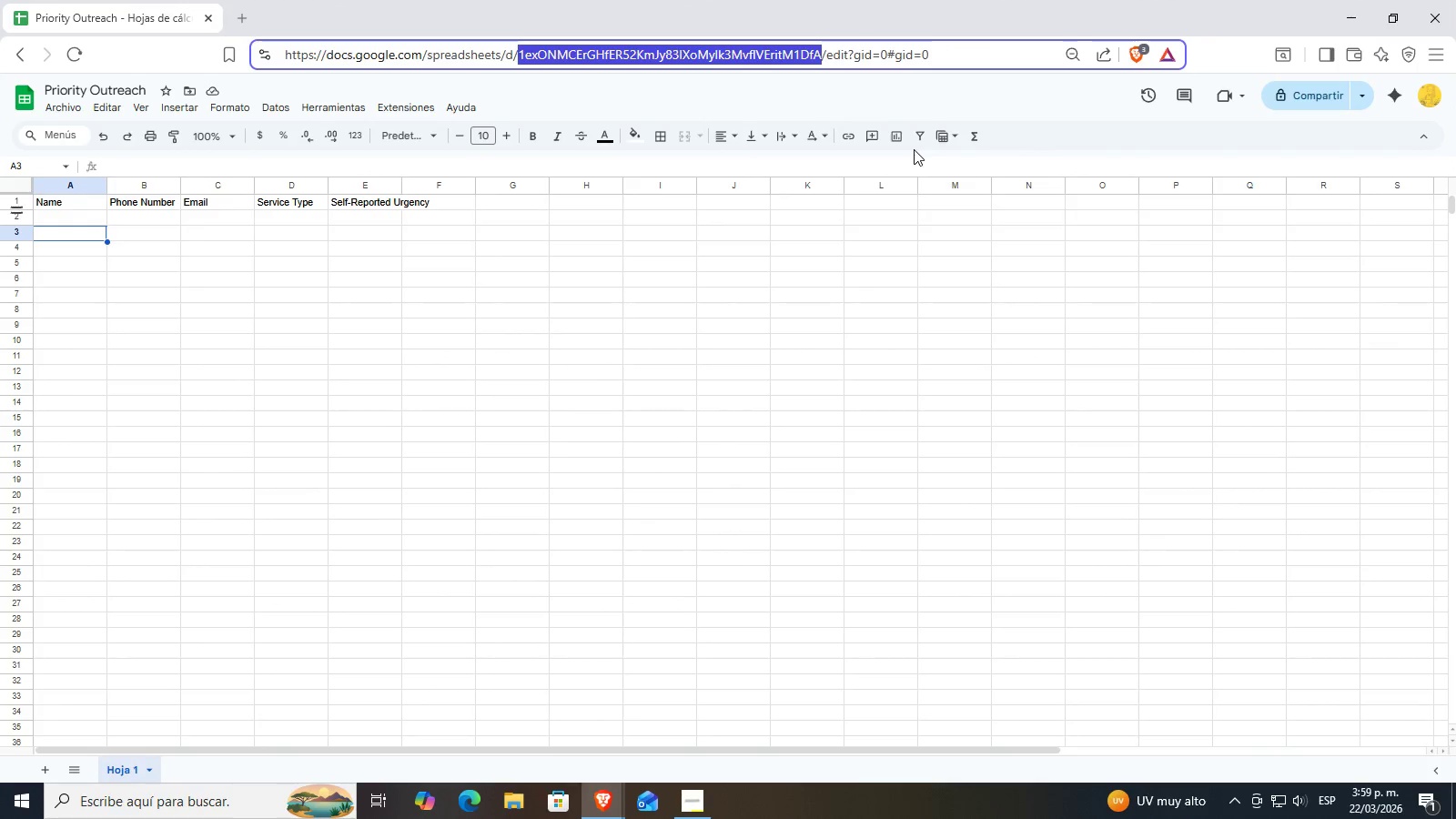 
key(Control+C)
 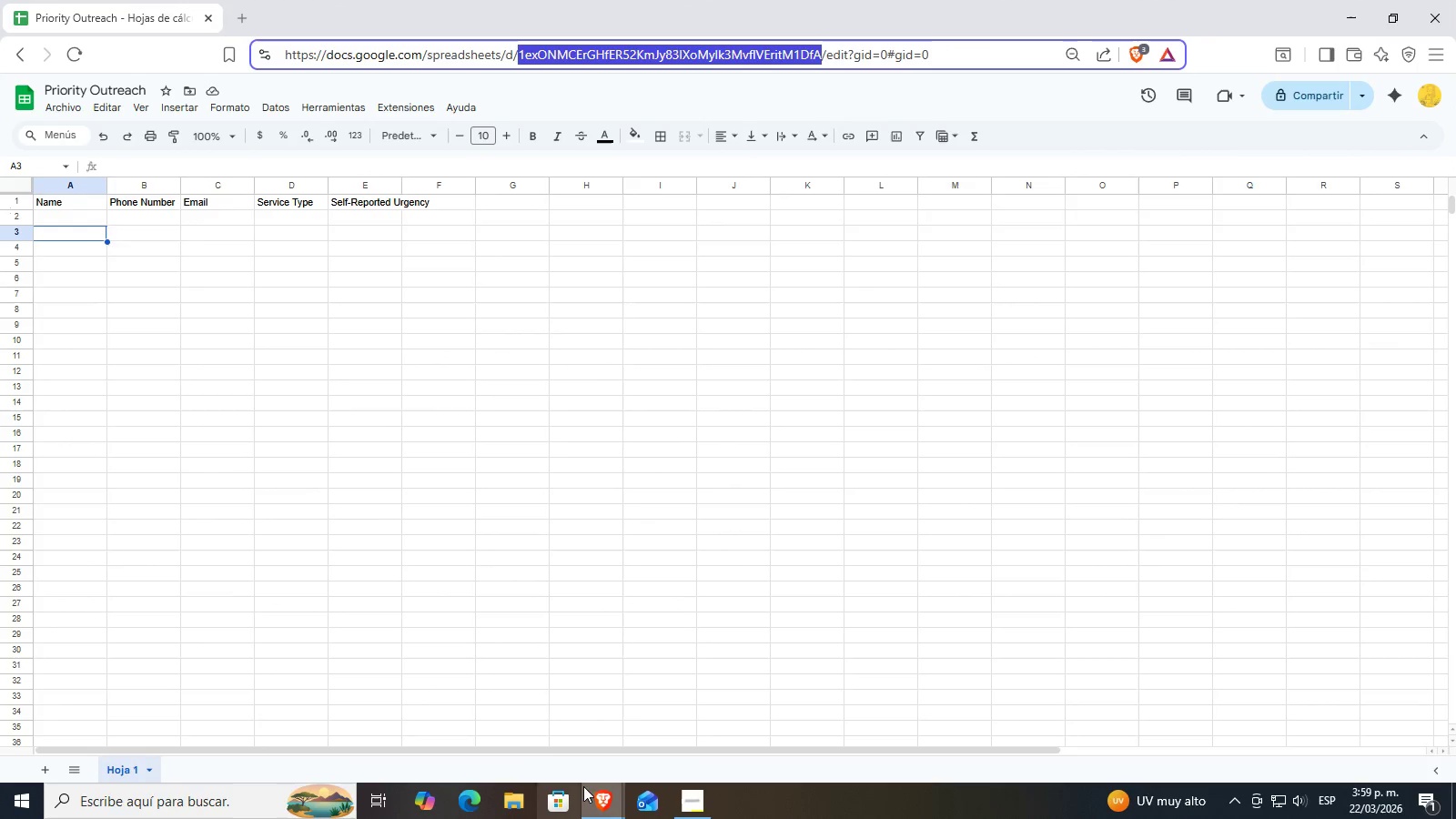 
left_click([603, 803])
 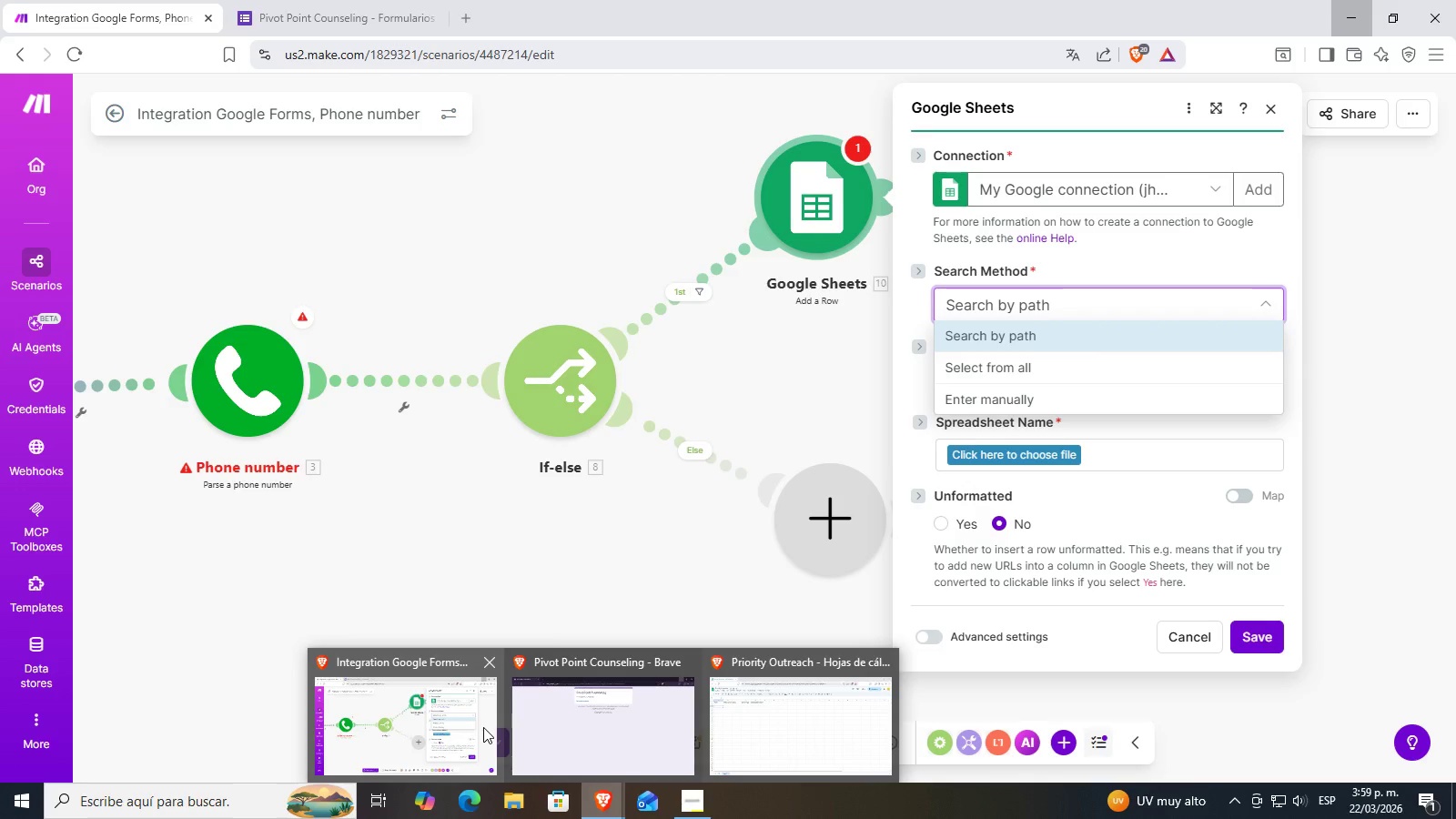 
left_click([483, 727])
 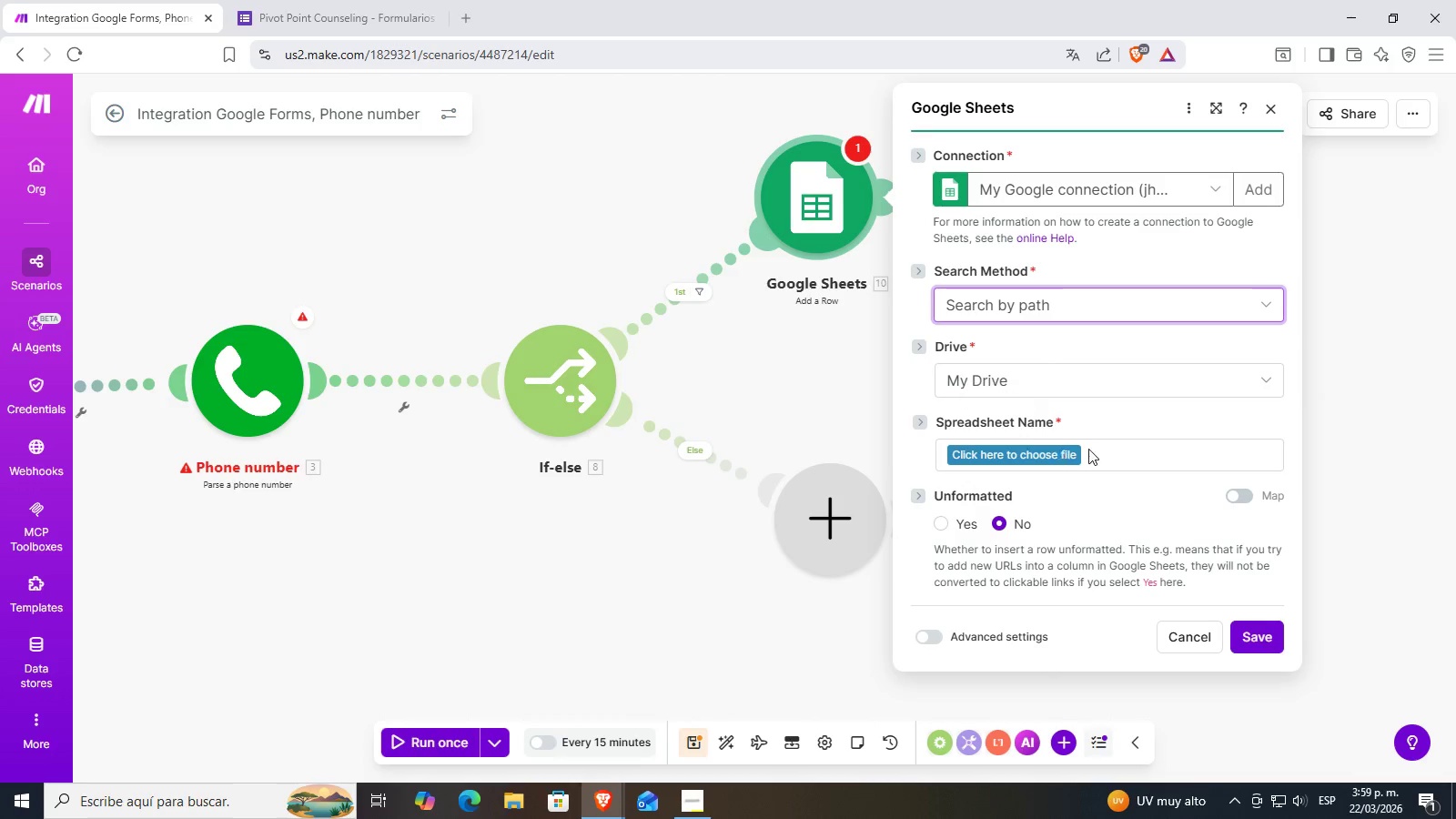 
left_click([1052, 309])
 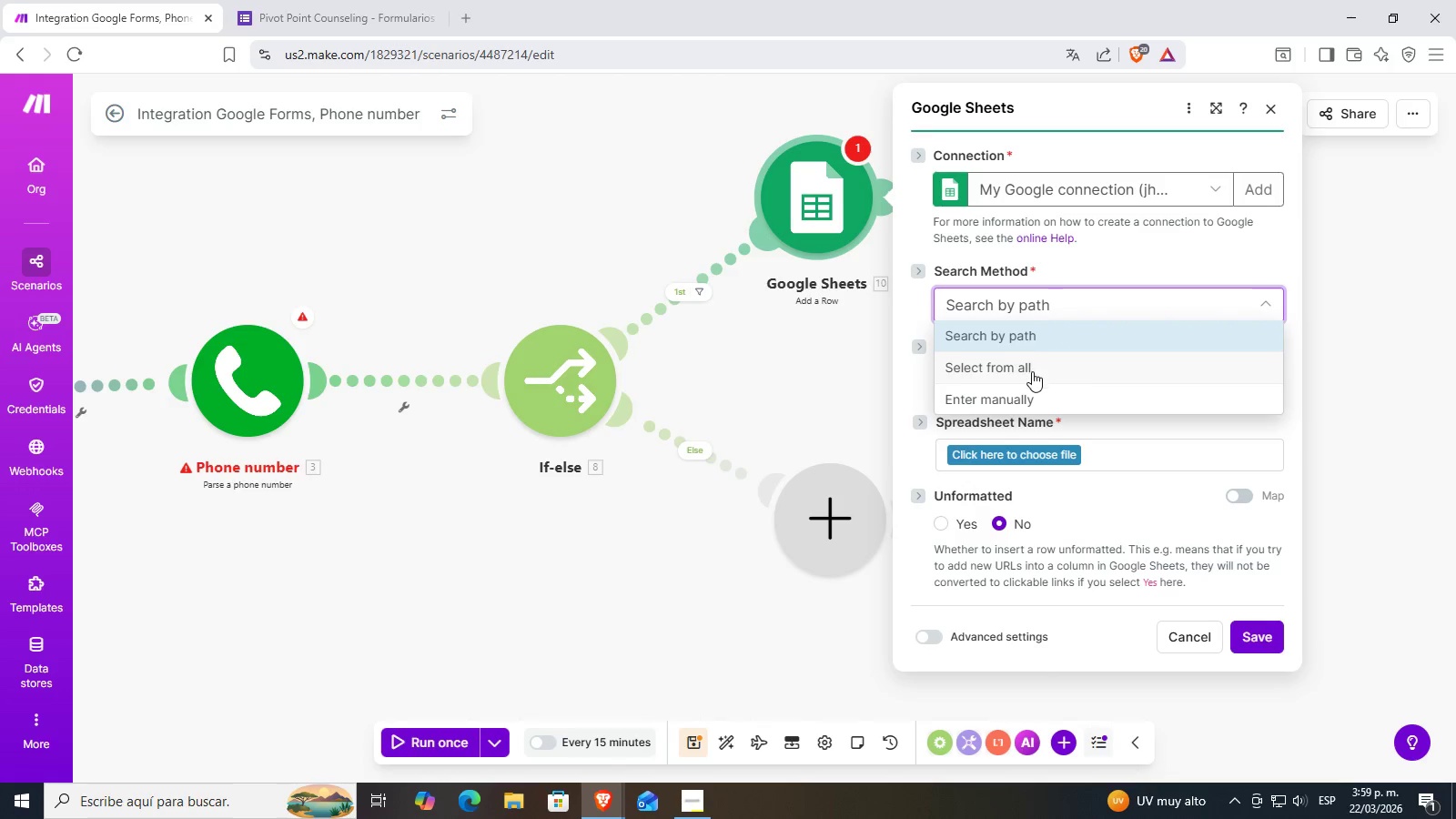 
left_click([1038, 396])
 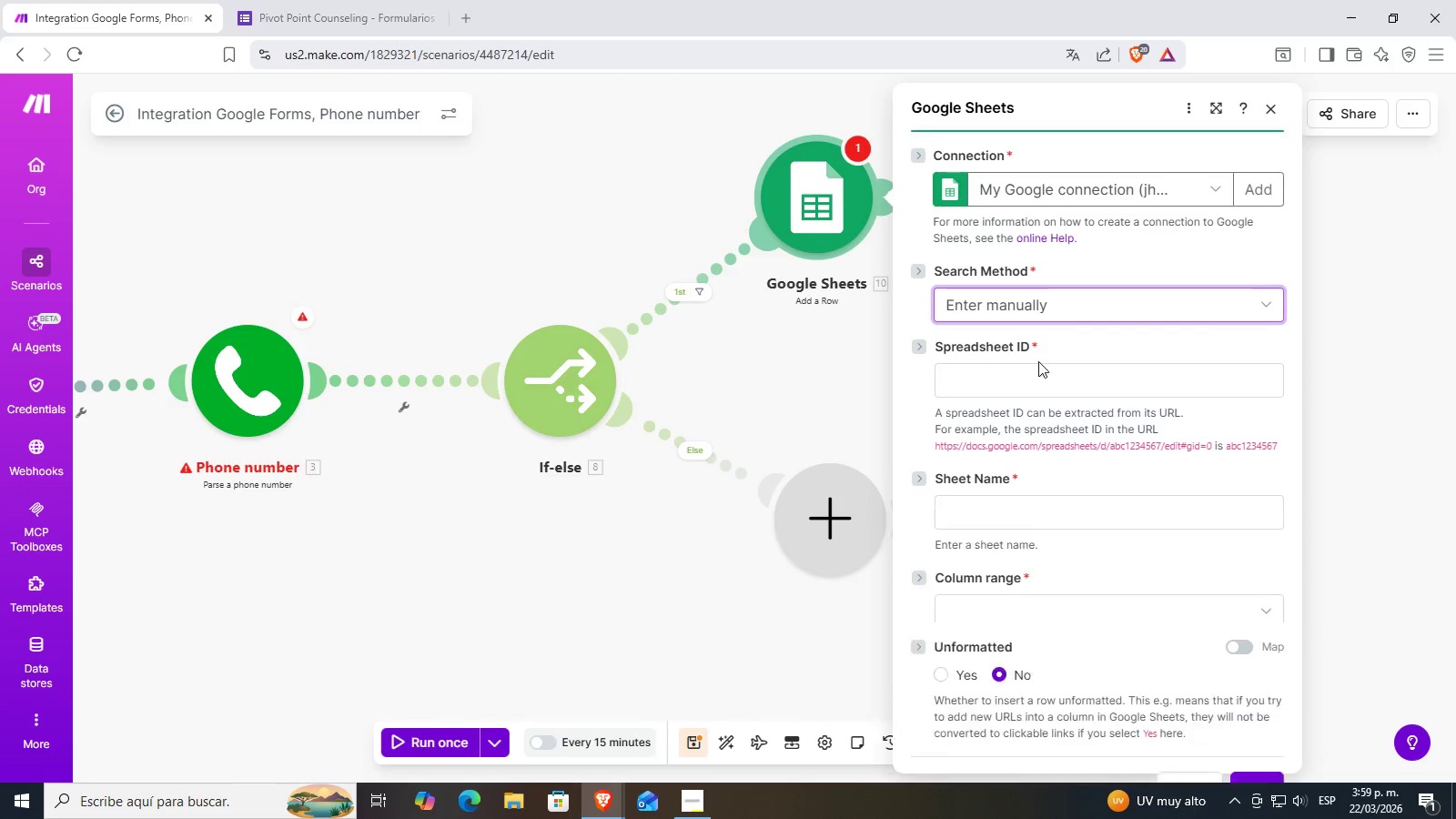 
left_click([1034, 389])
 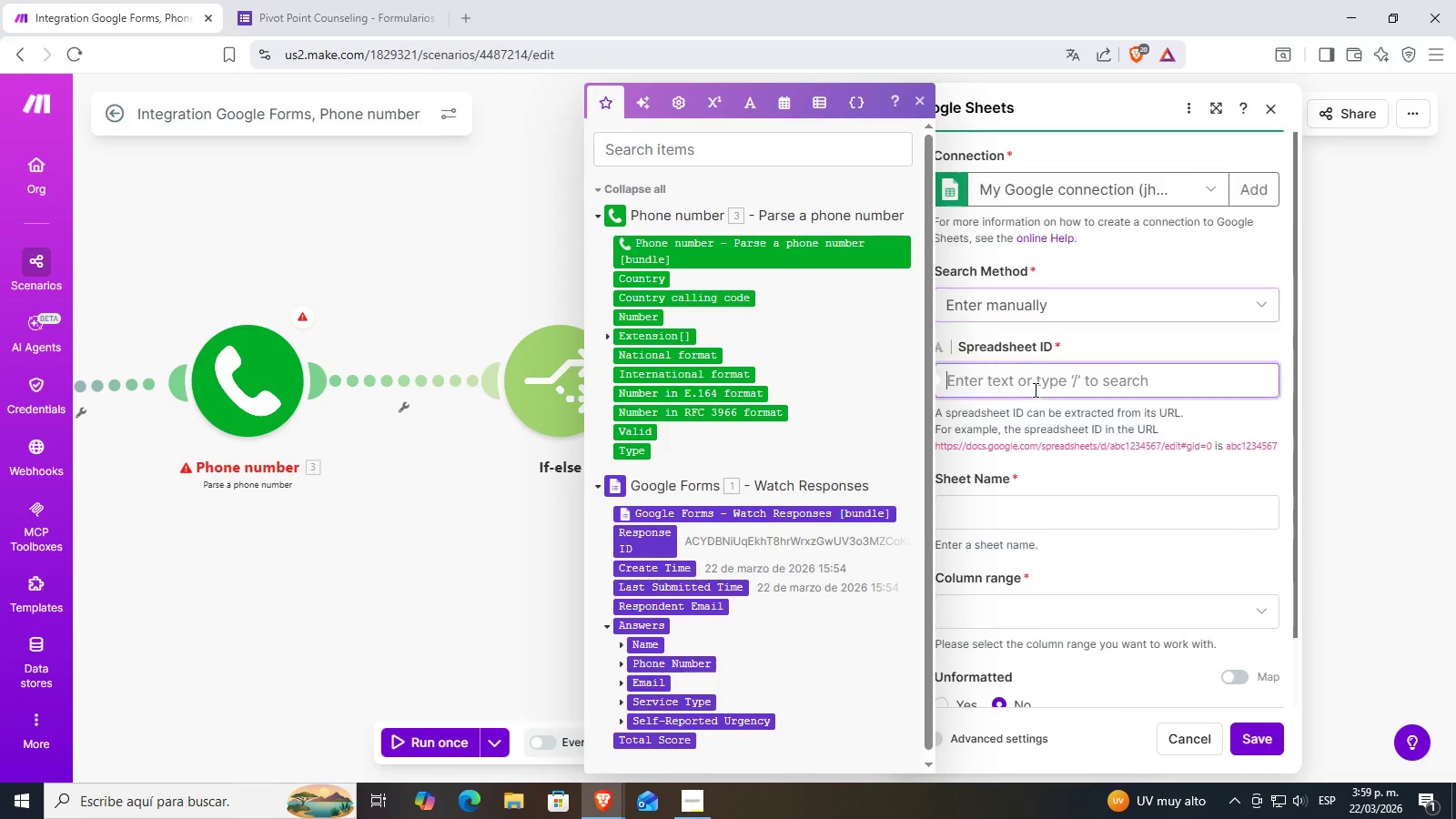 
key(Control+ControlLeft)
 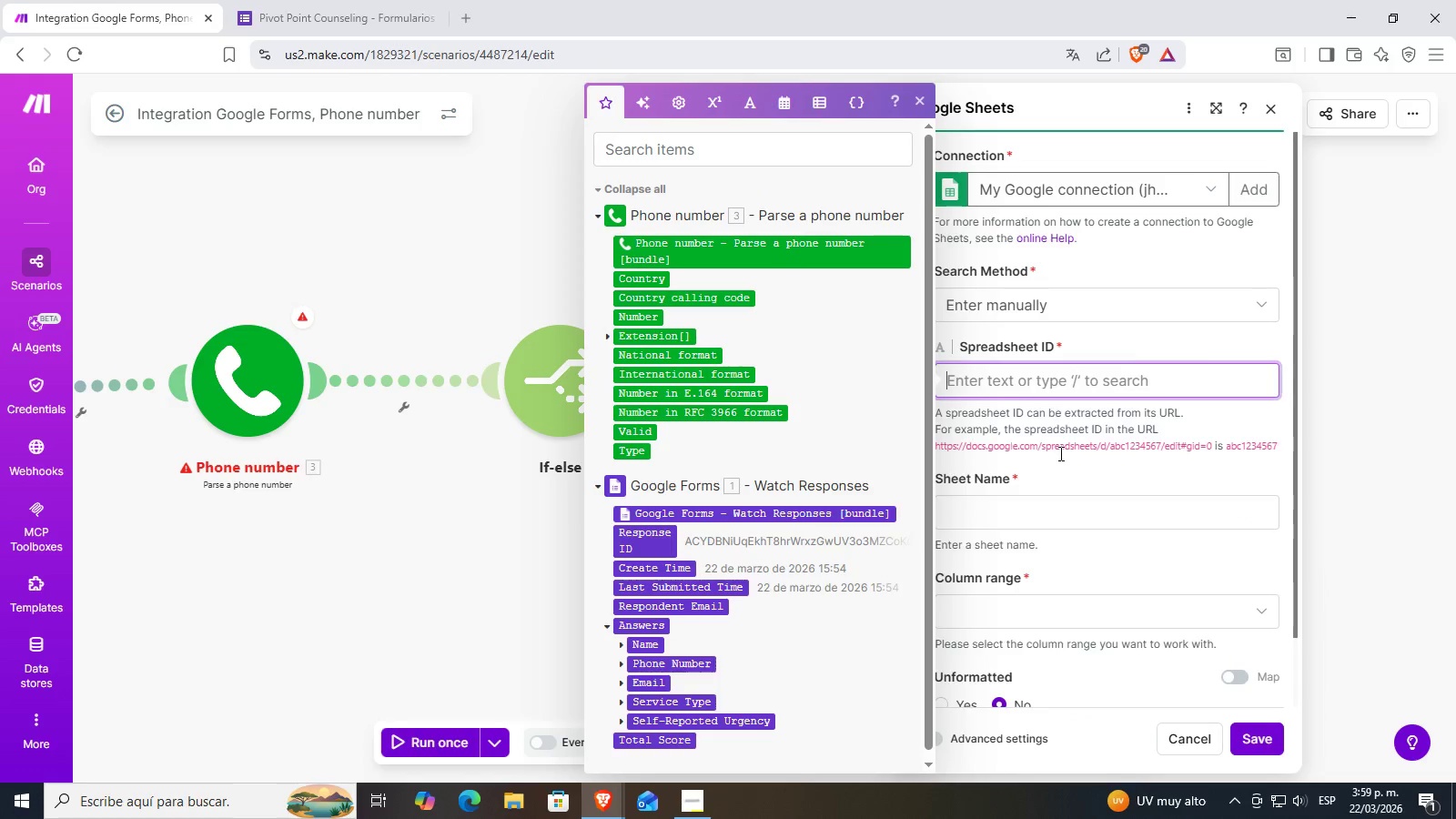 
key(Control+V)
 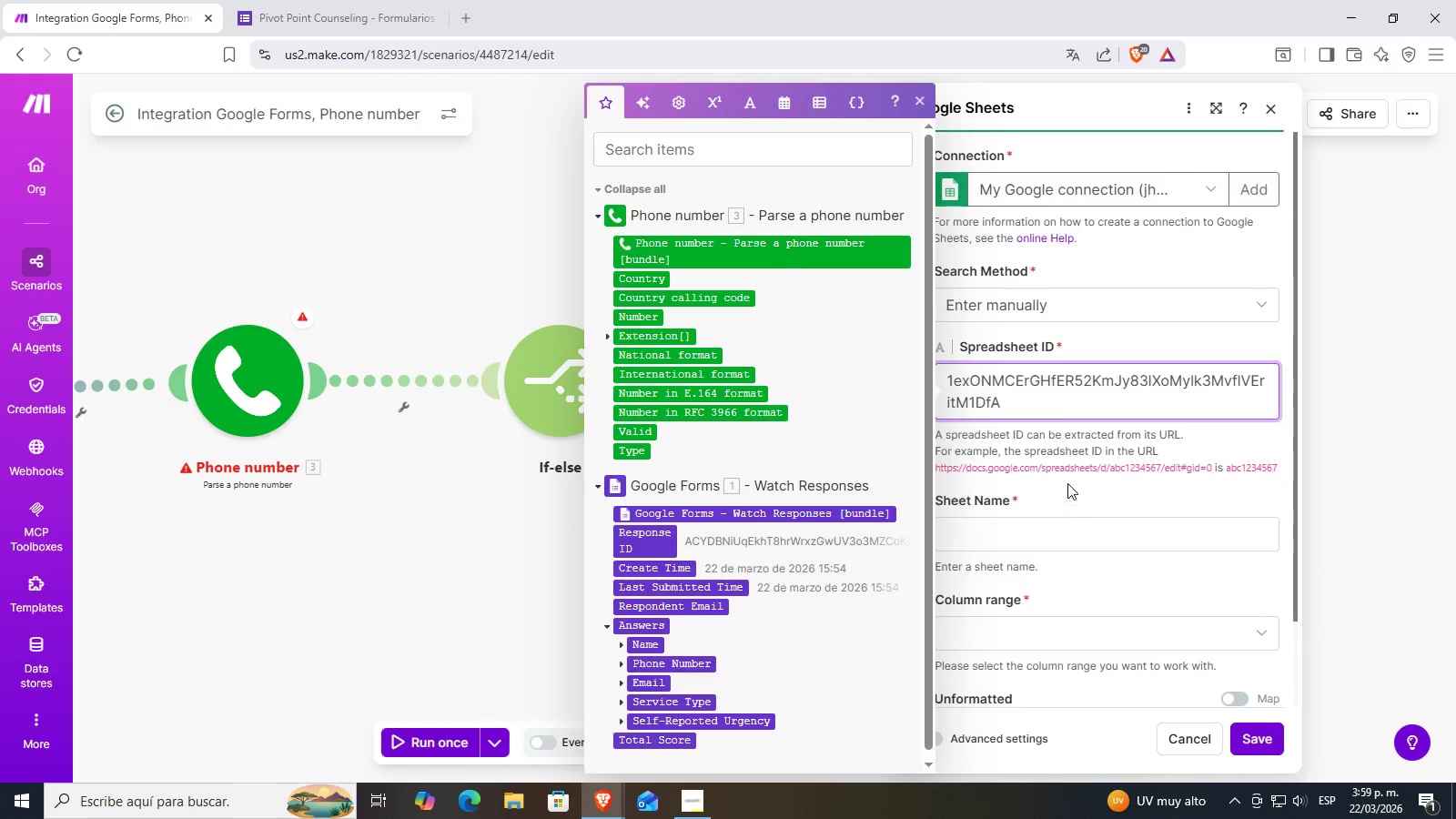 
left_click([1077, 475])
 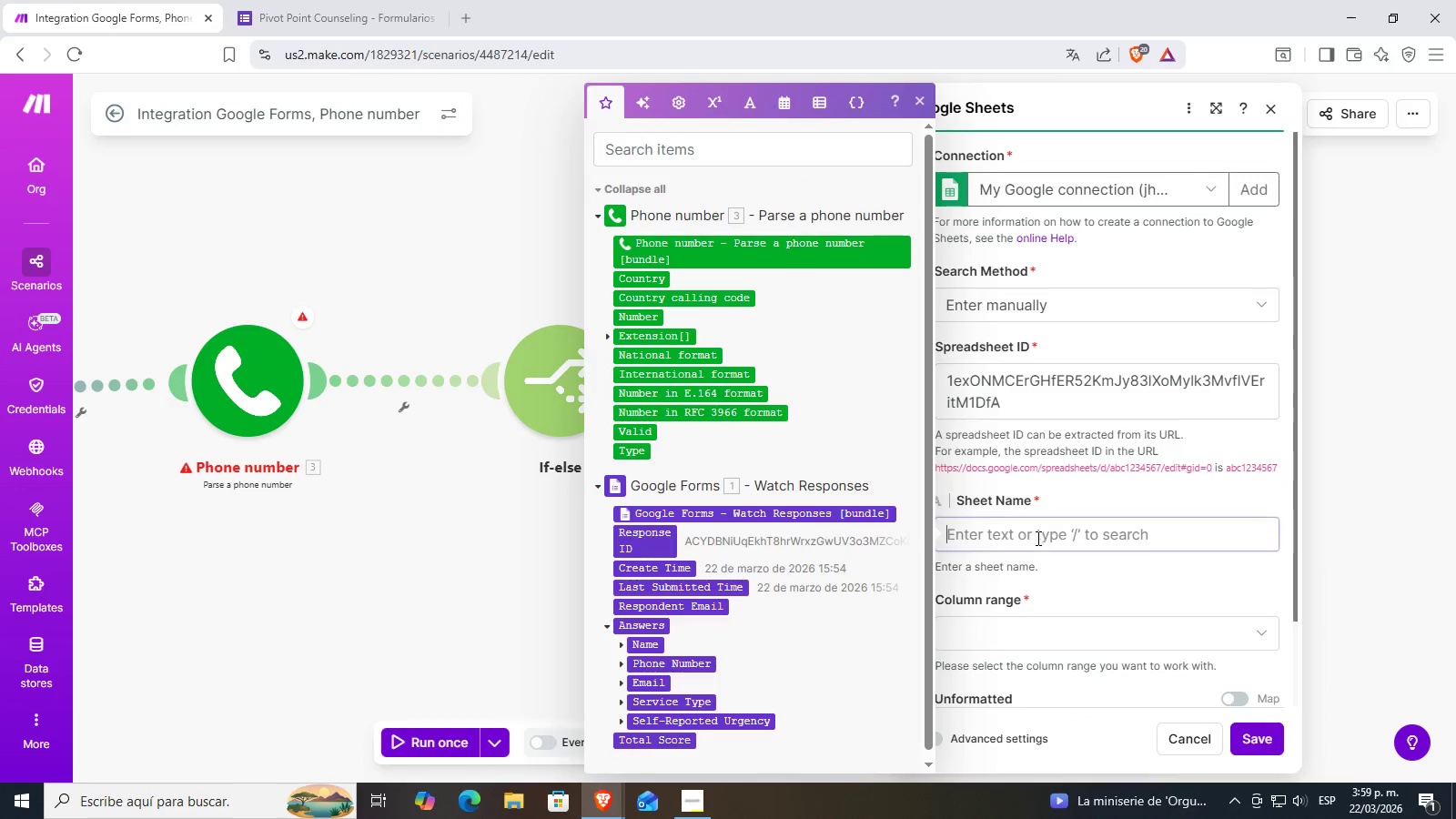 
scroll: coordinate [723, 558], scroll_direction: down, amount: 5.0
 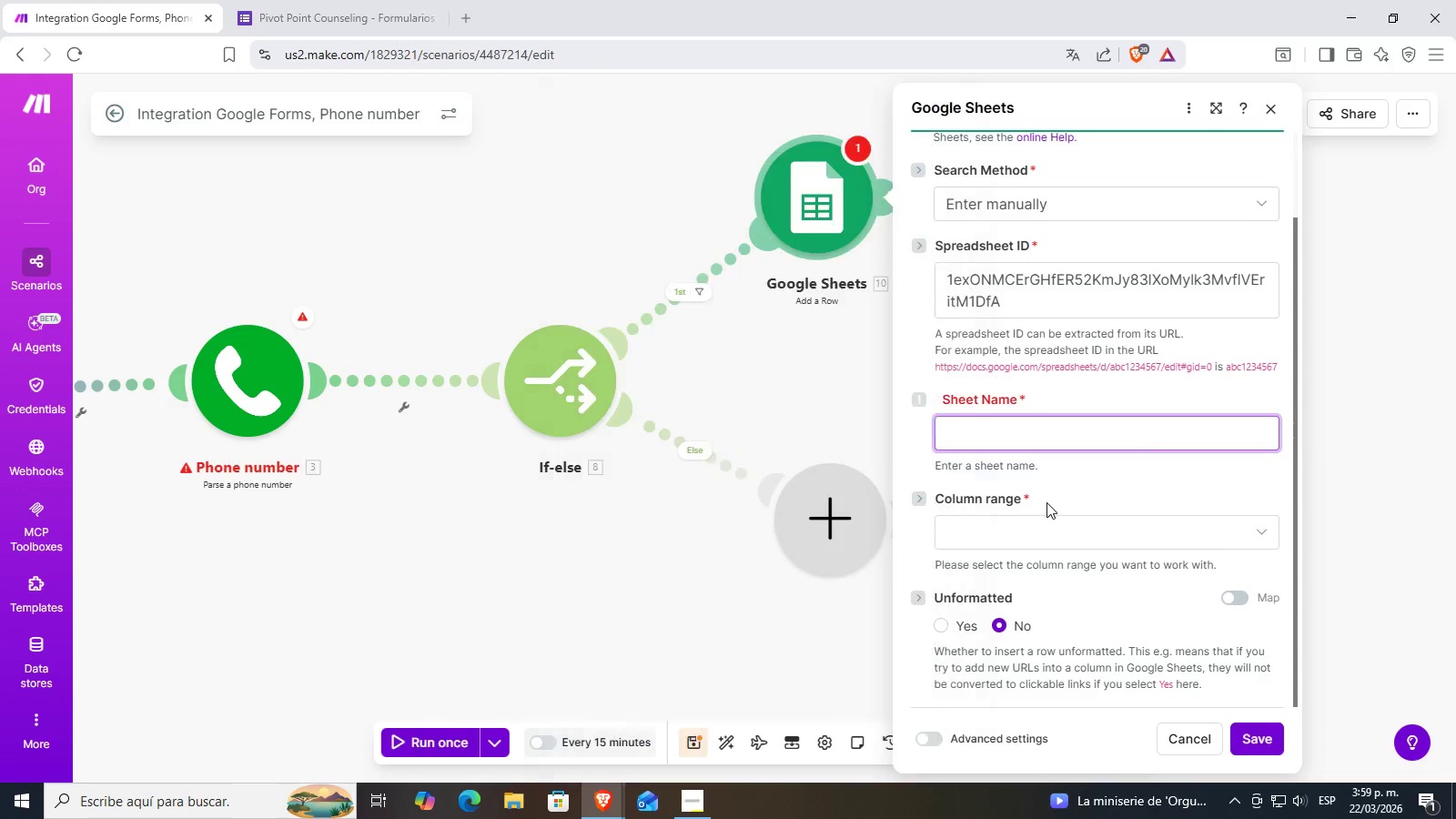 
double_click([1059, 441])
 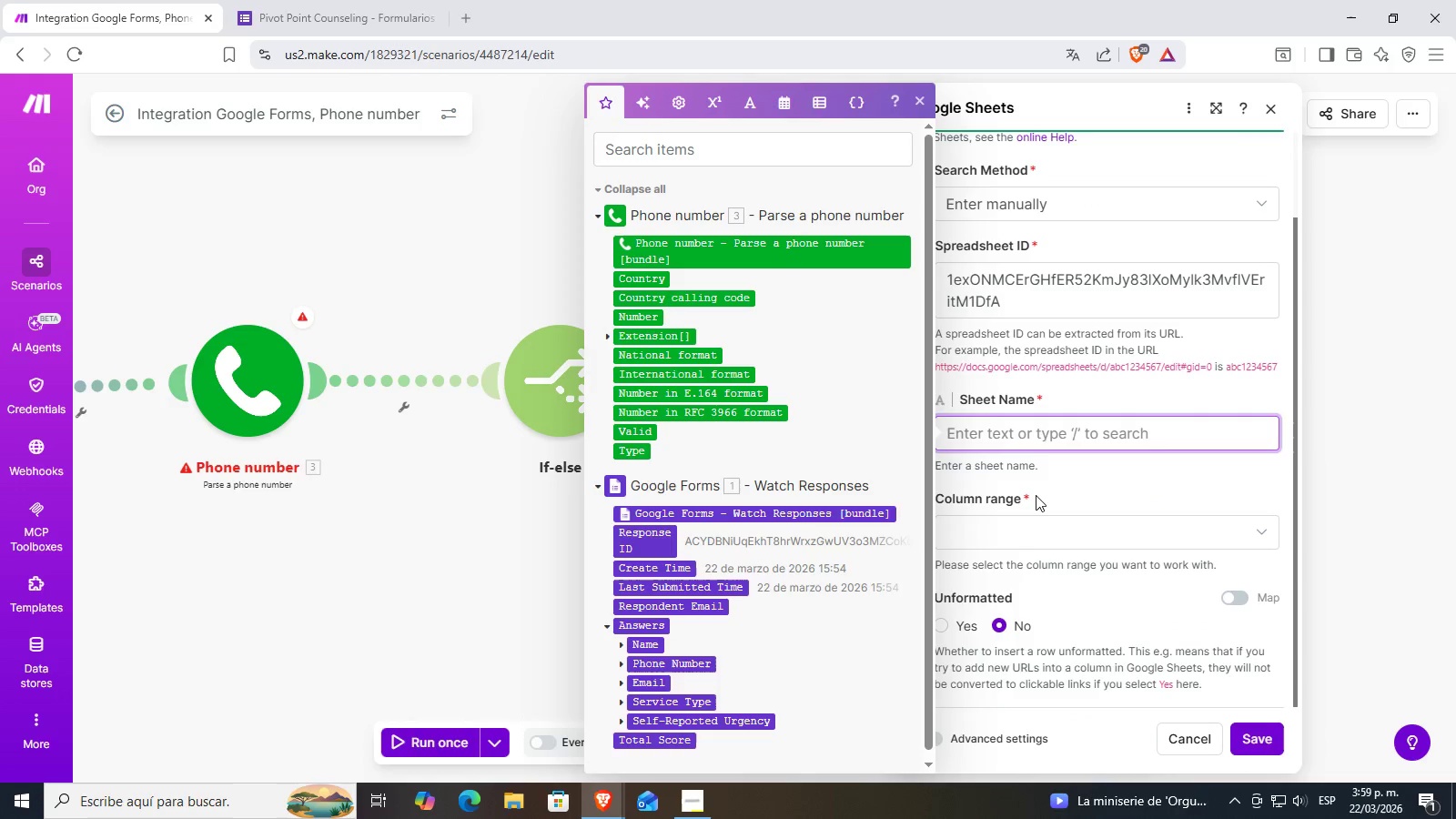 
type(Hoja 1)
 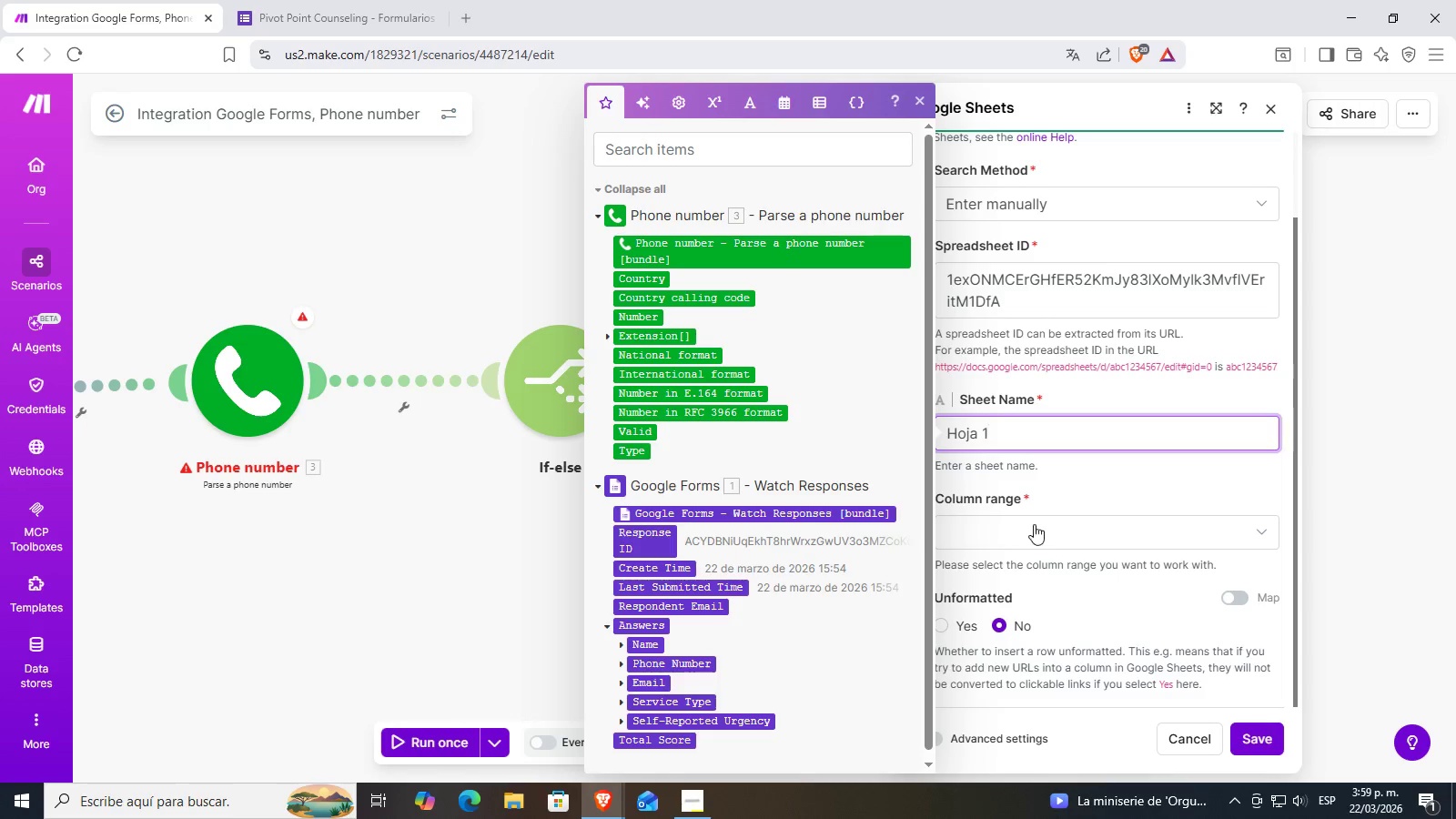 
left_click([1032, 552])
 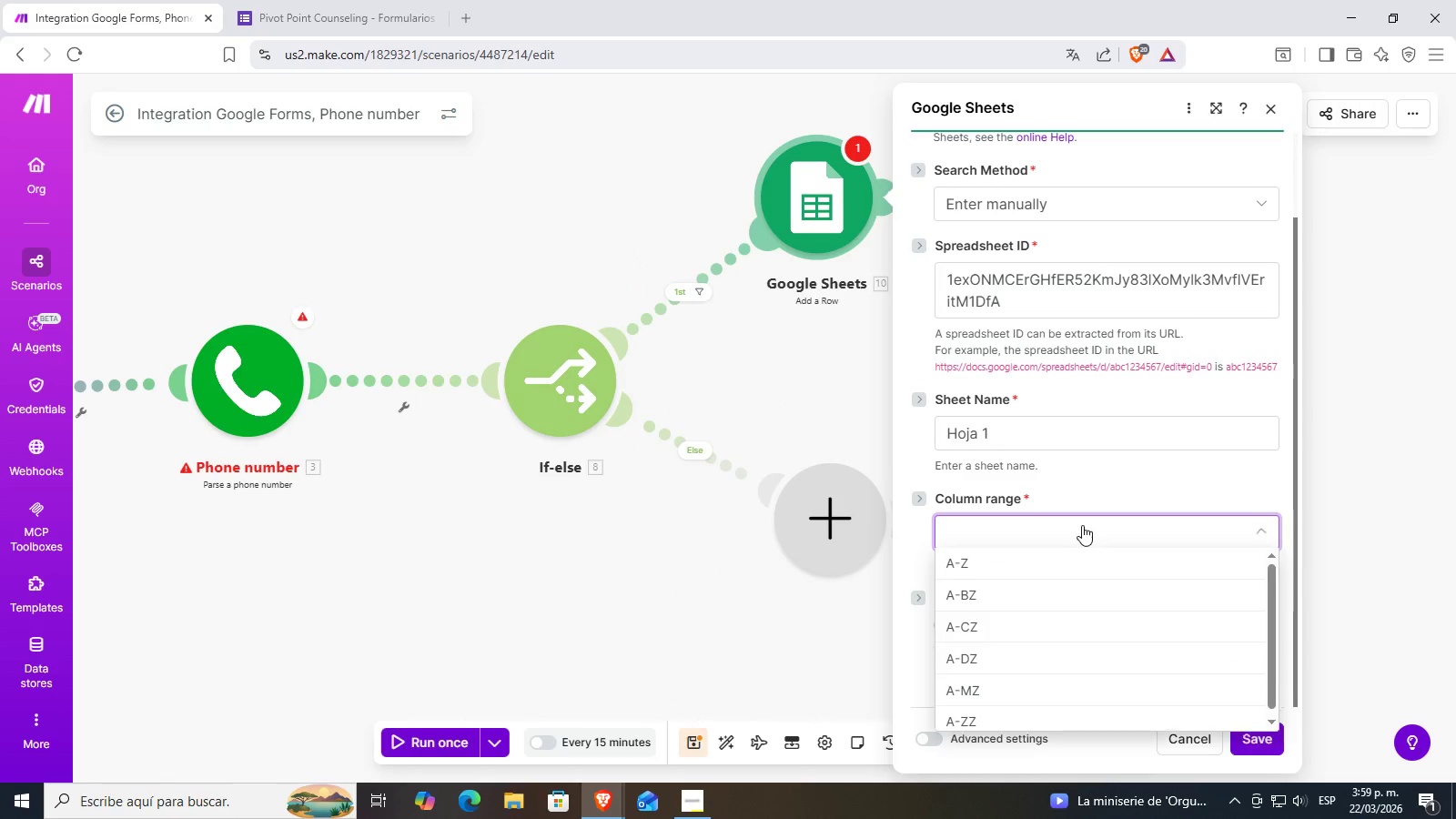 
left_click([1005, 573])
 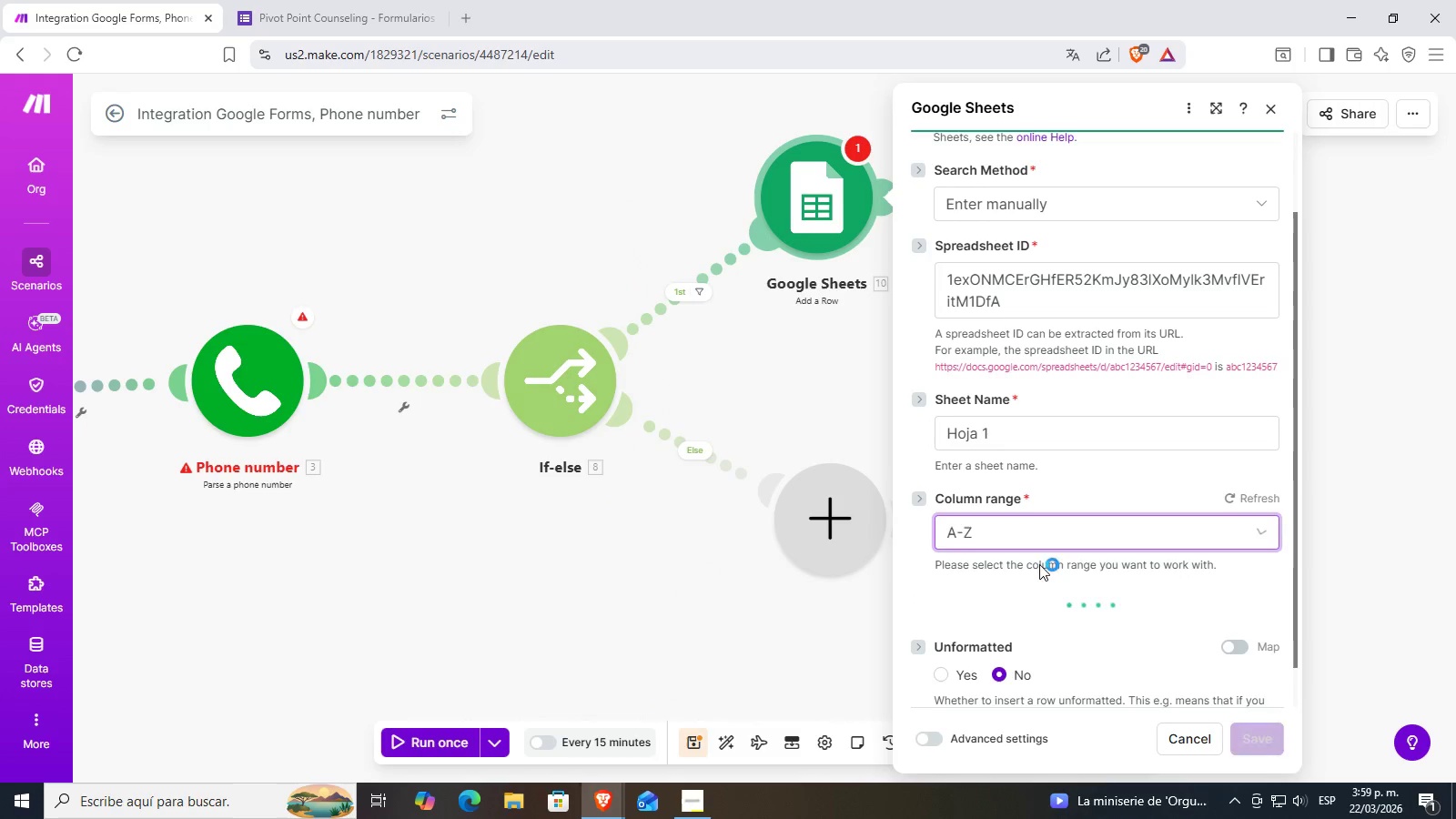 
scroll: coordinate [1056, 567], scroll_direction: down, amount: 9.0
 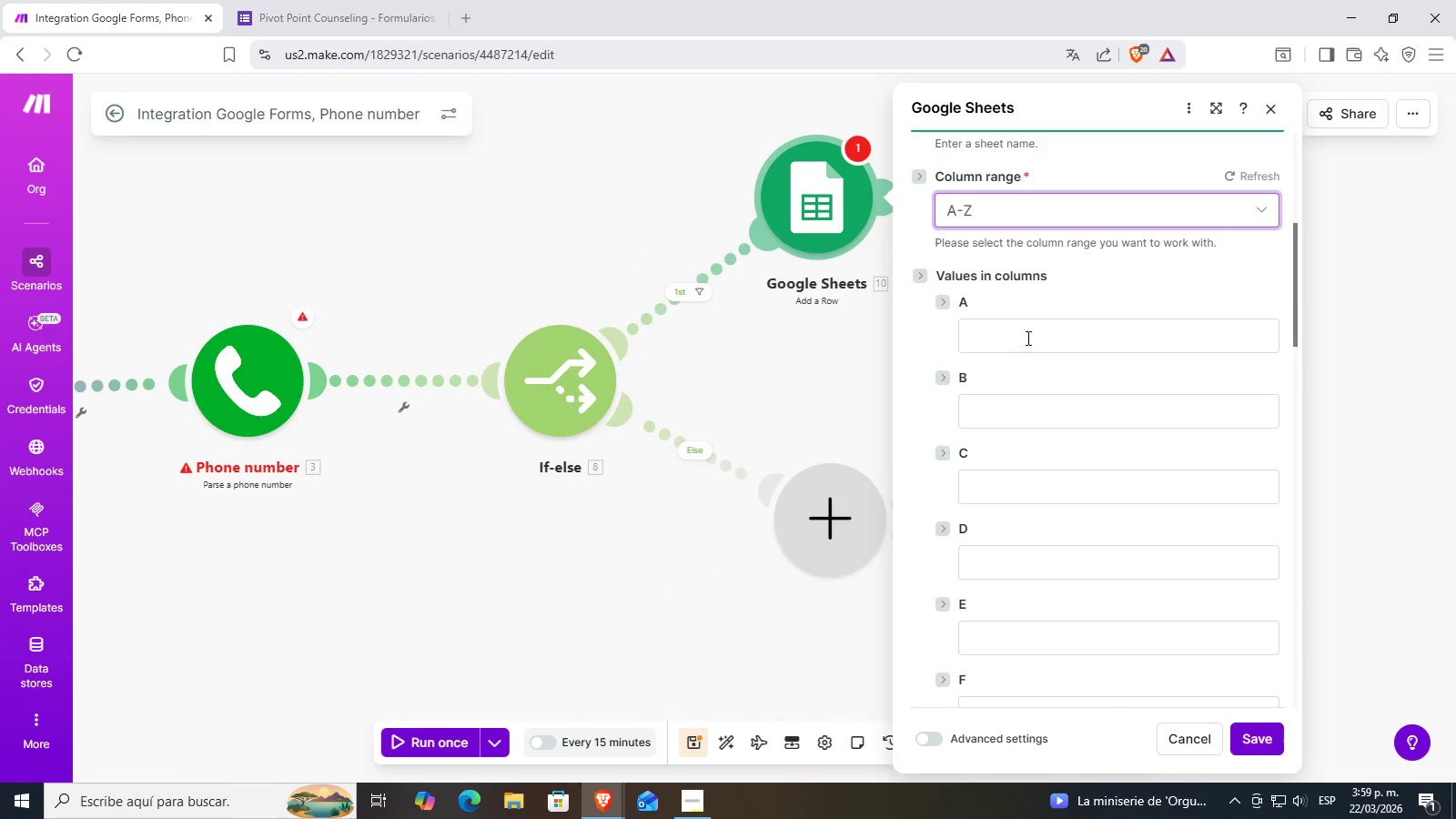 
left_click_drag(start_coordinate=[729, 0], to_coordinate=[0, 278])
 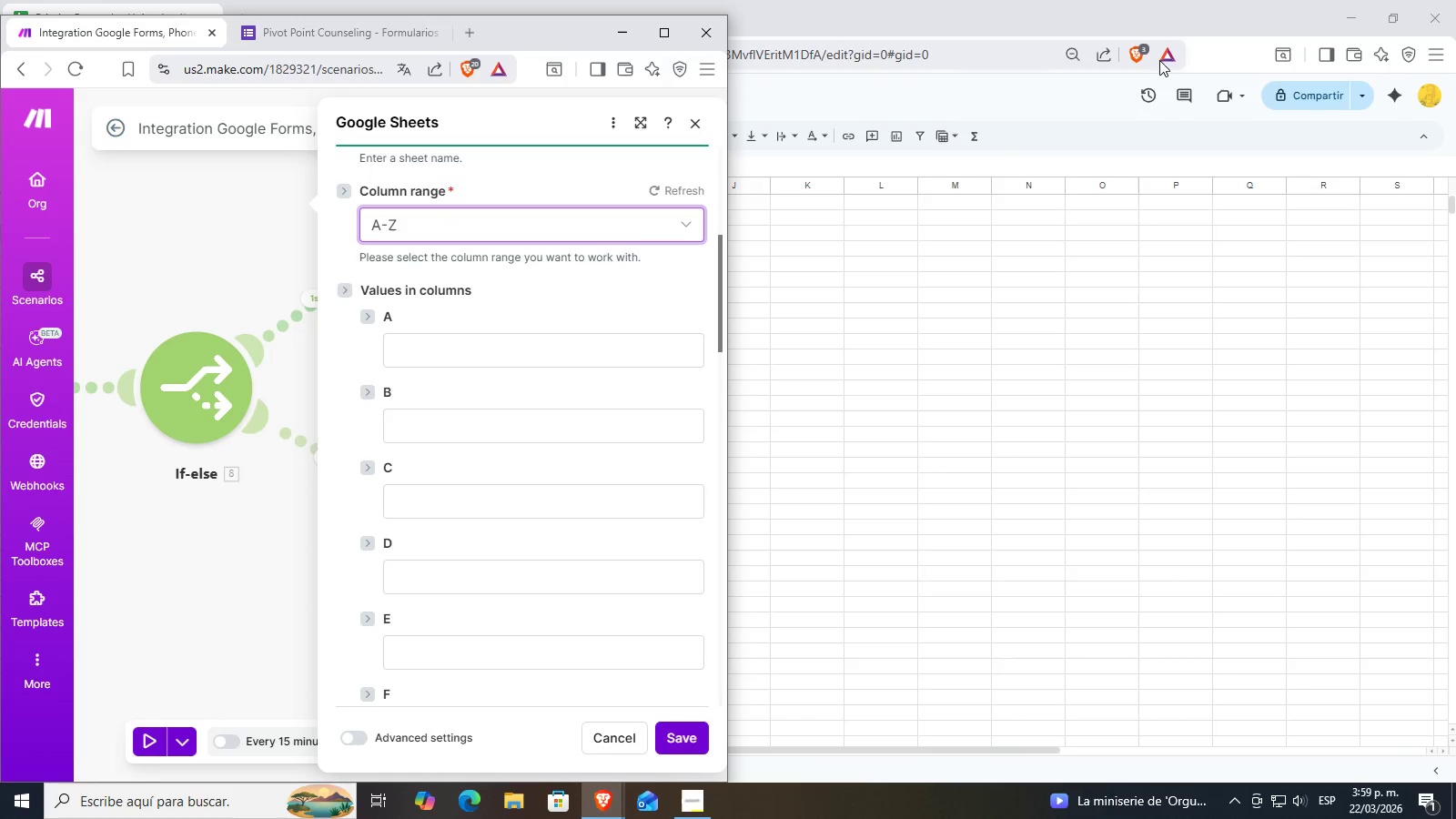 
left_click_drag(start_coordinate=[1116, 0], to_coordinate=[1455, 356])
 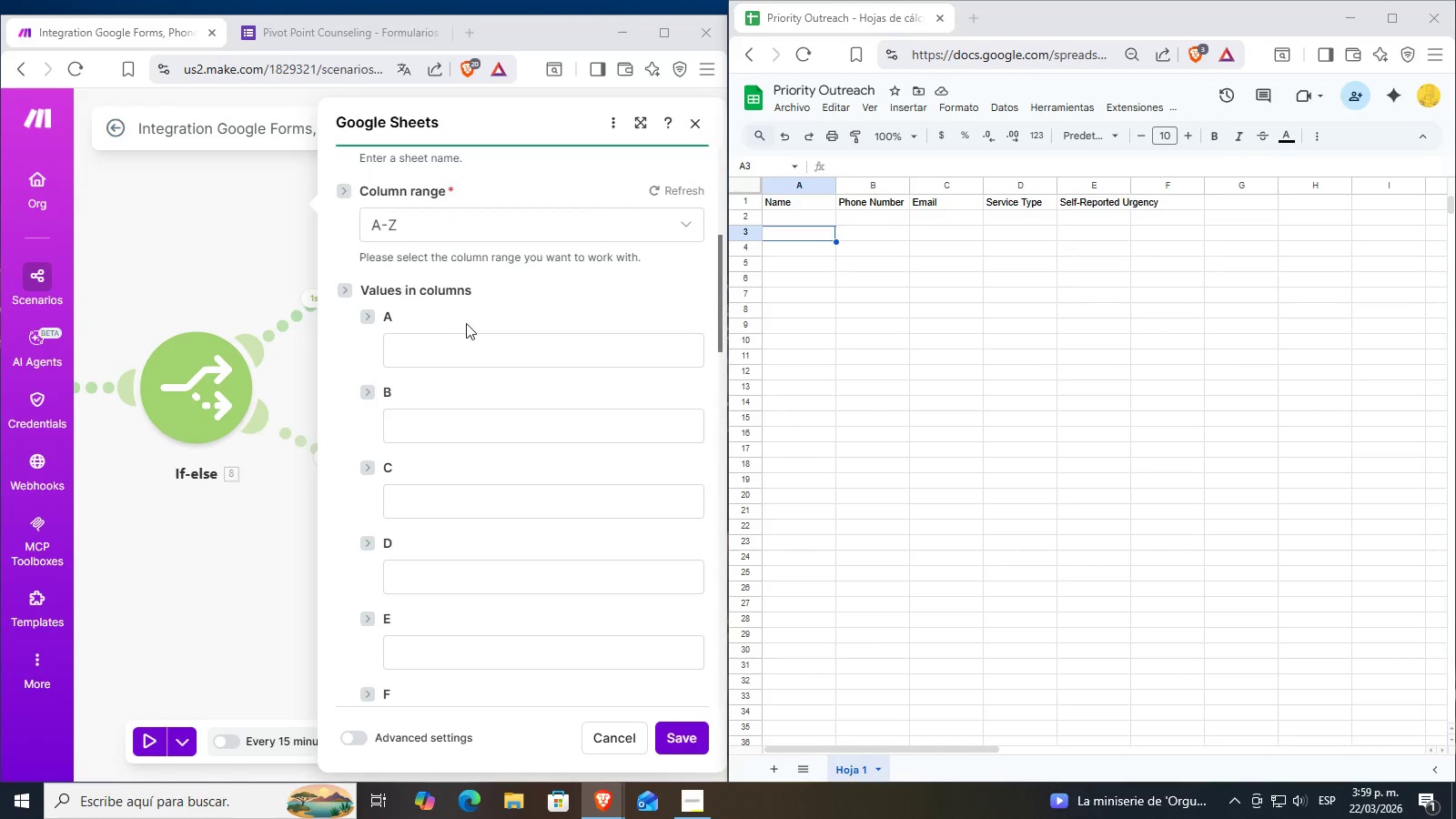 
left_click([452, 338])
 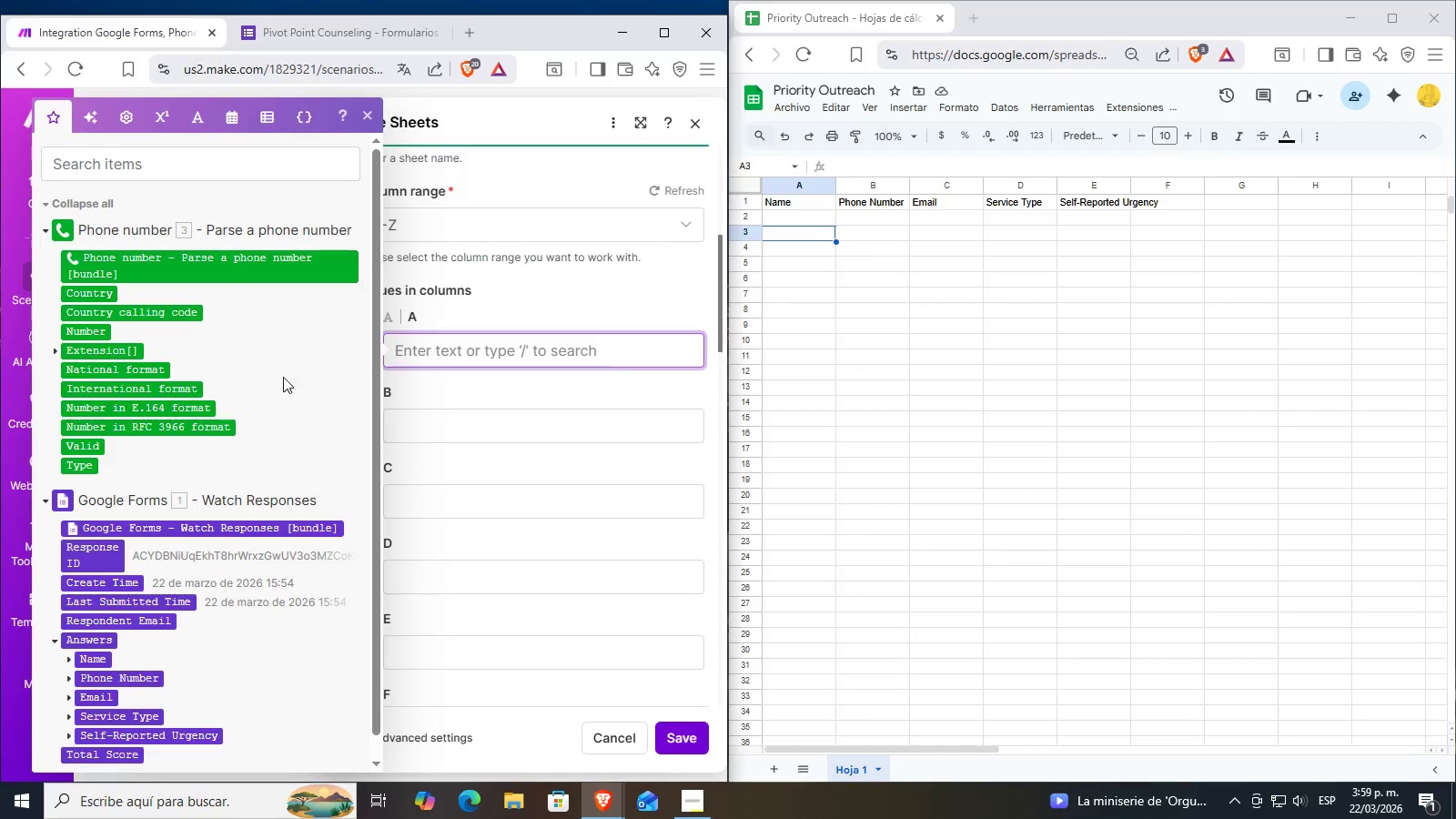 
scroll: coordinate [249, 592], scroll_direction: down, amount: 7.0
 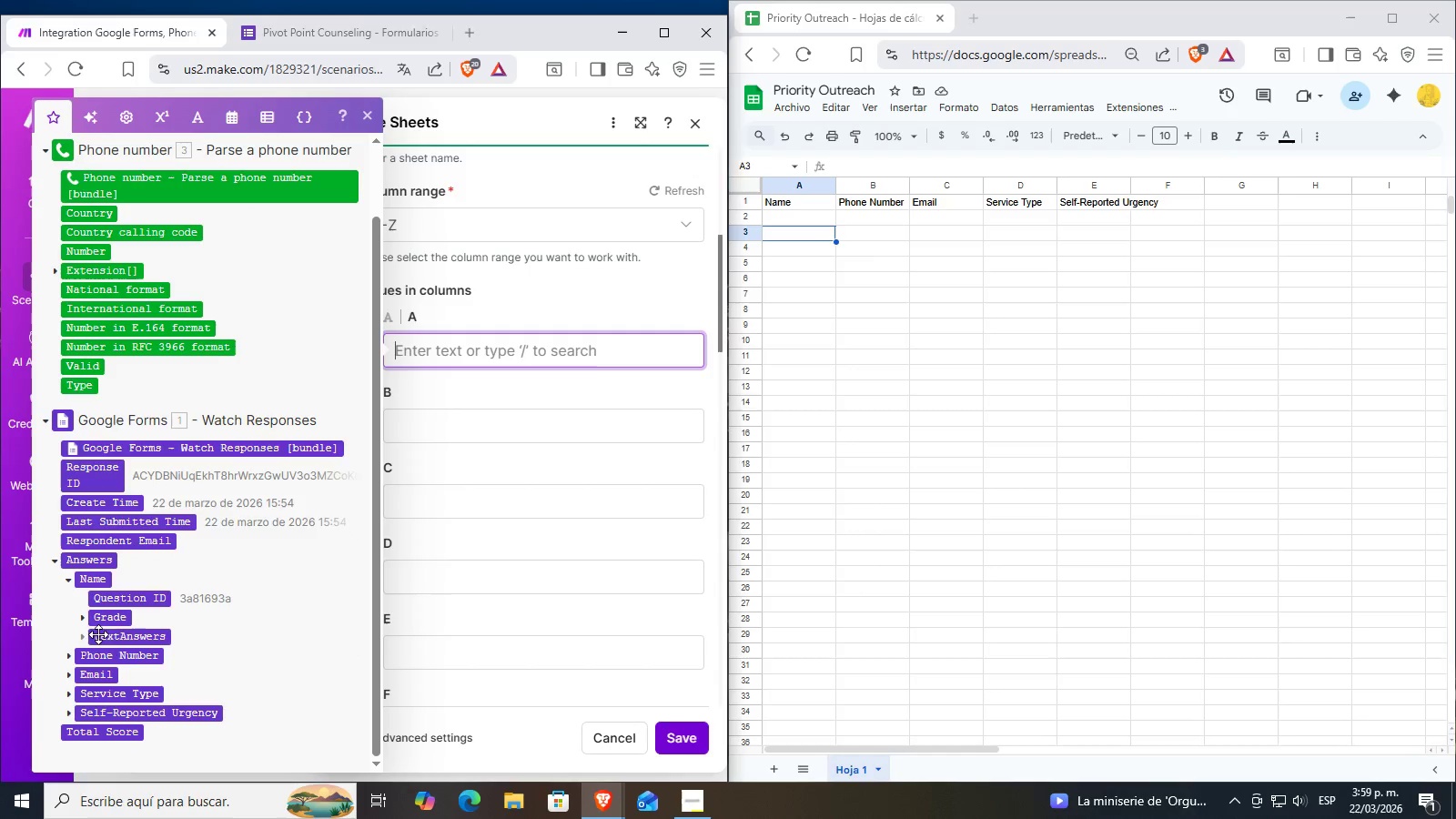 
left_click([80, 639])
 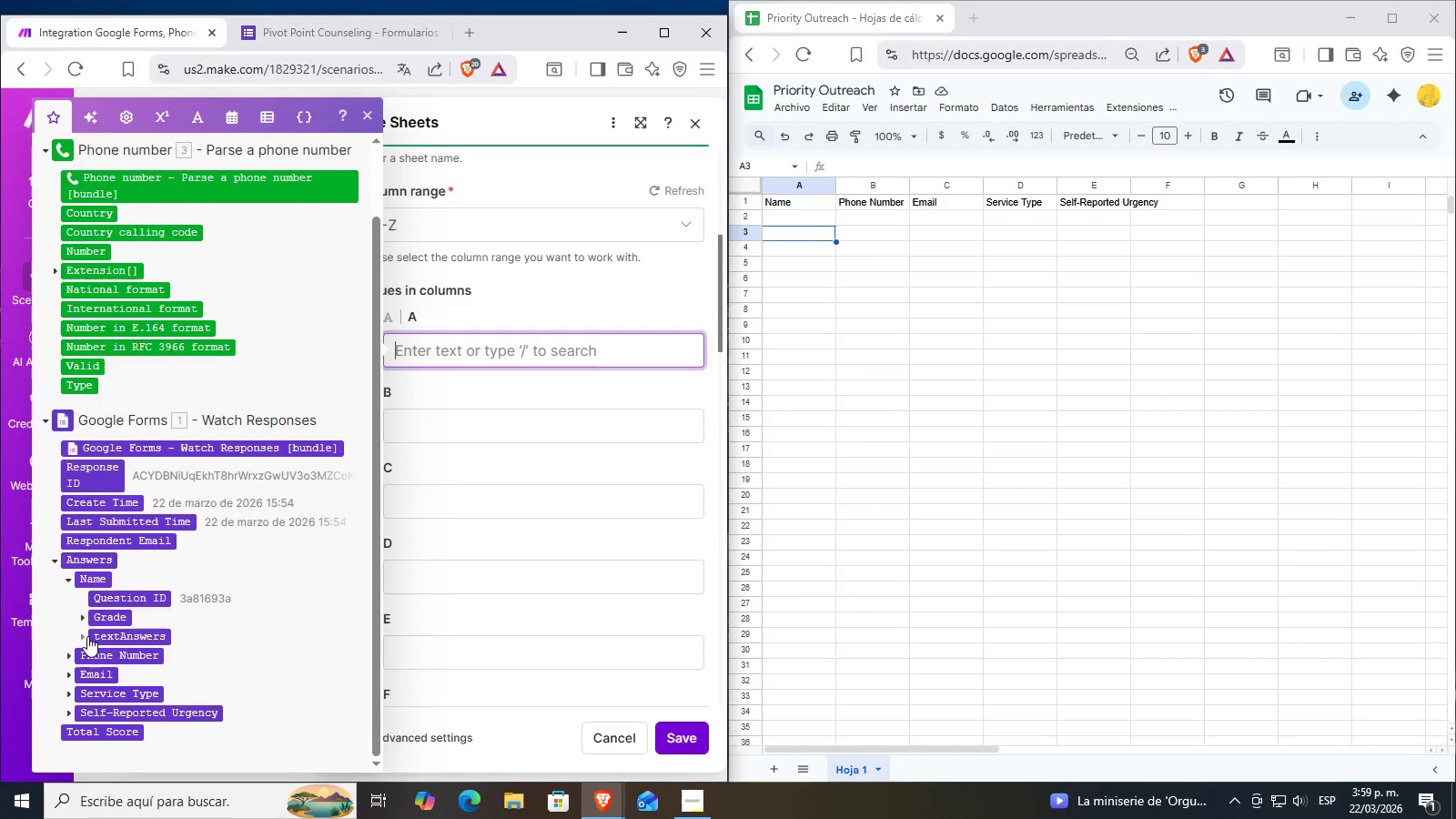 
scroll: coordinate [238, 593], scroll_direction: down, amount: 4.0
 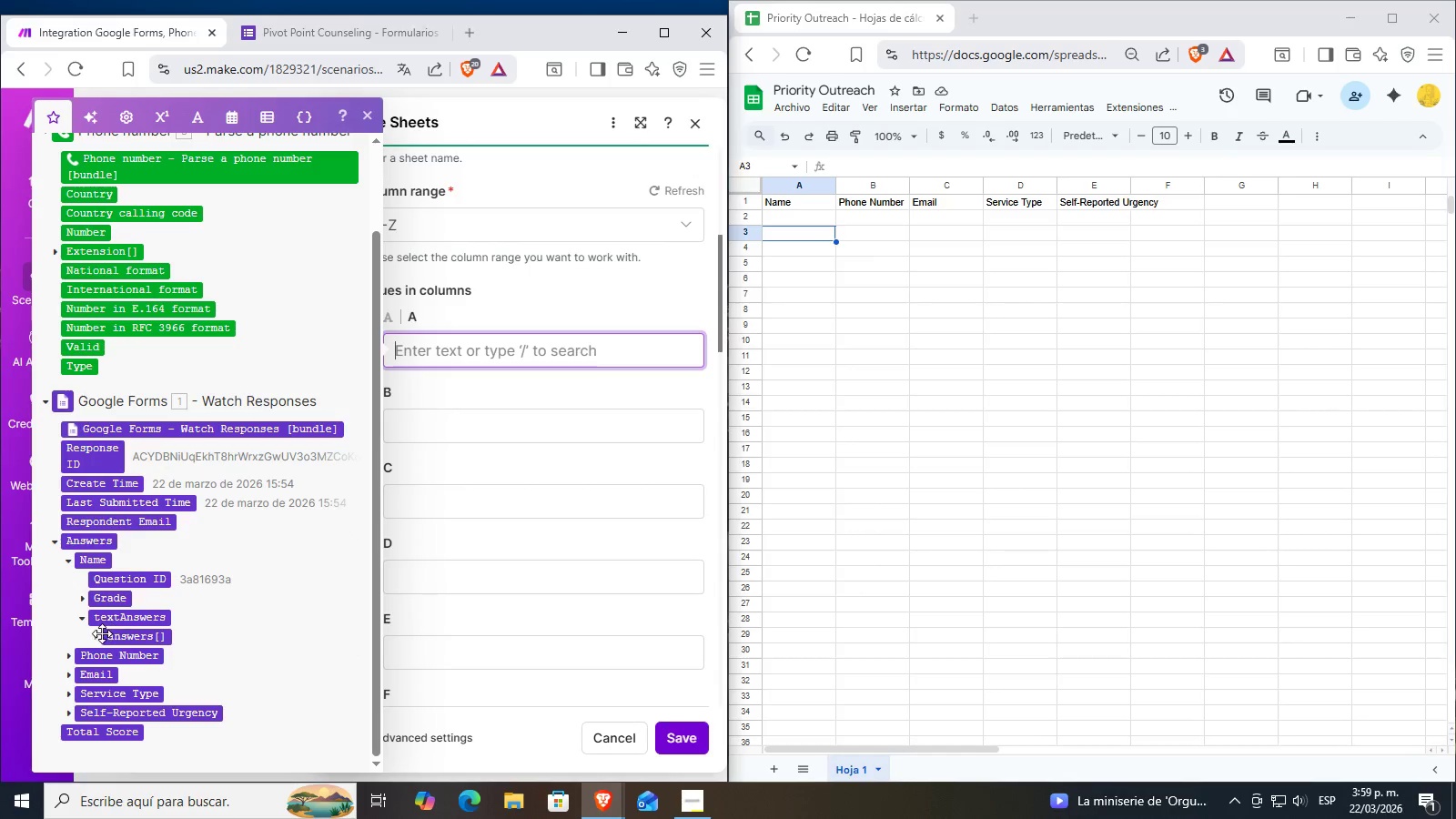 
left_click([96, 636])
 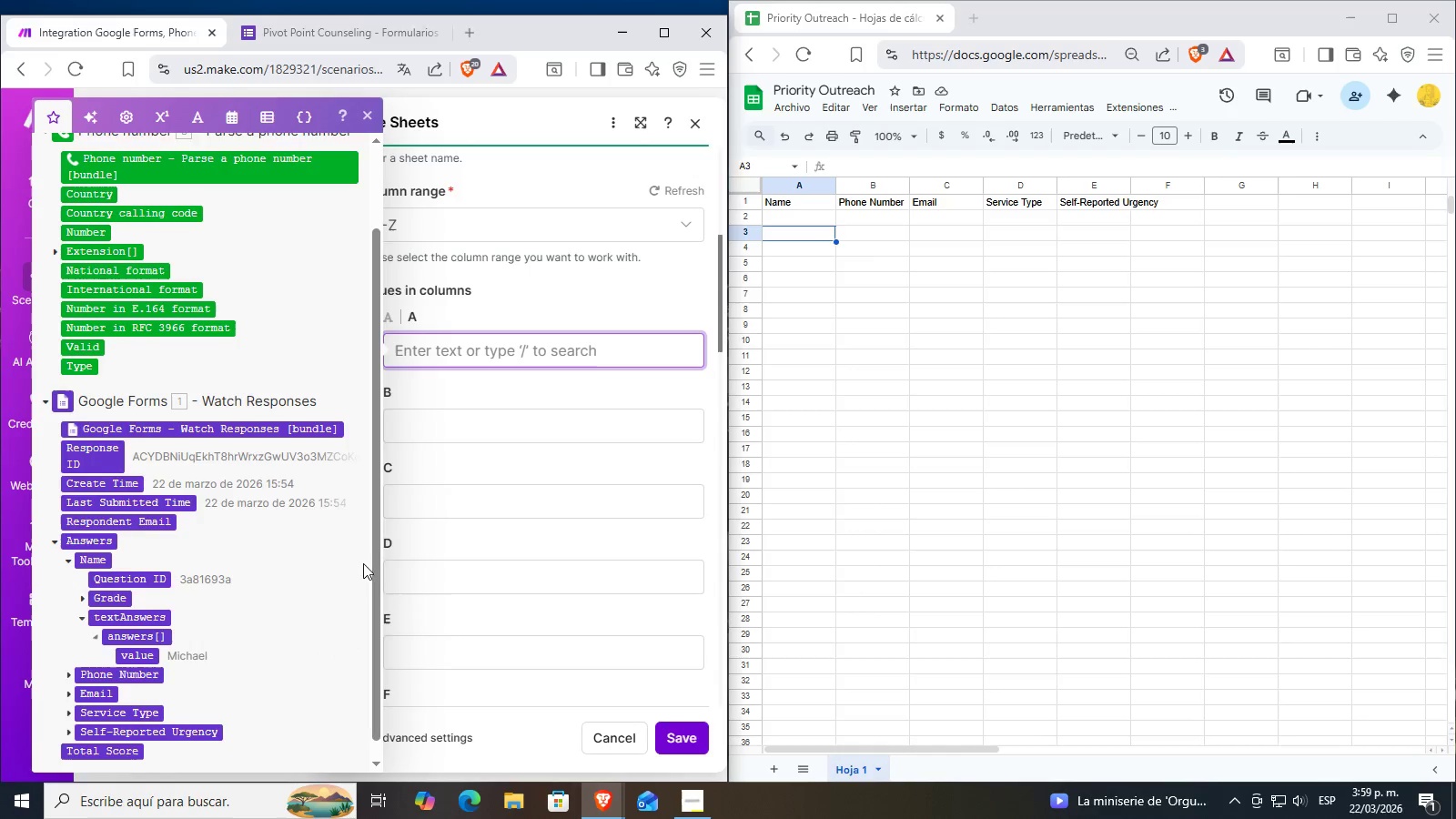 
scroll: coordinate [370, 571], scroll_direction: down, amount: 3.0
 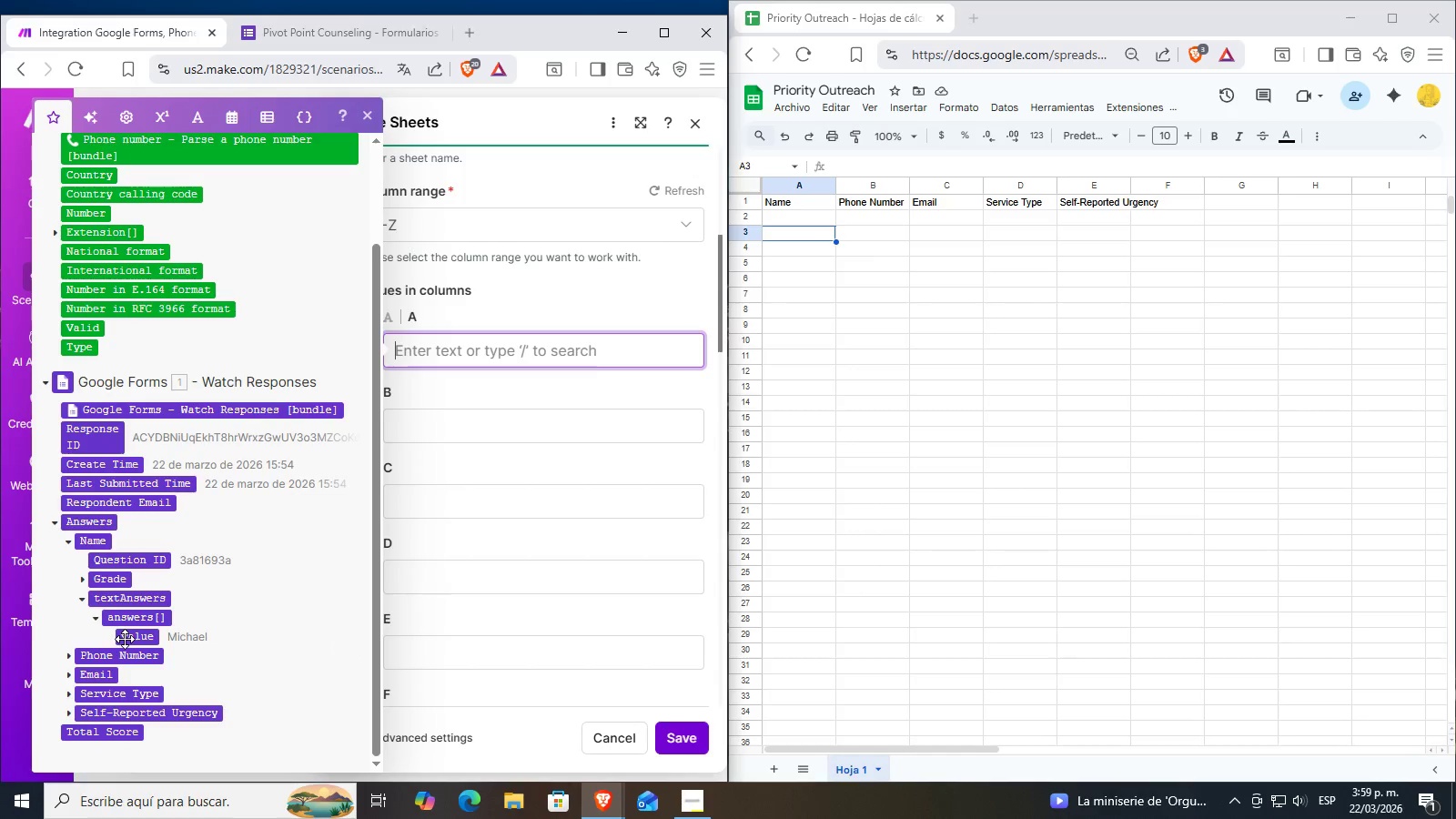 
left_click([125, 639])
 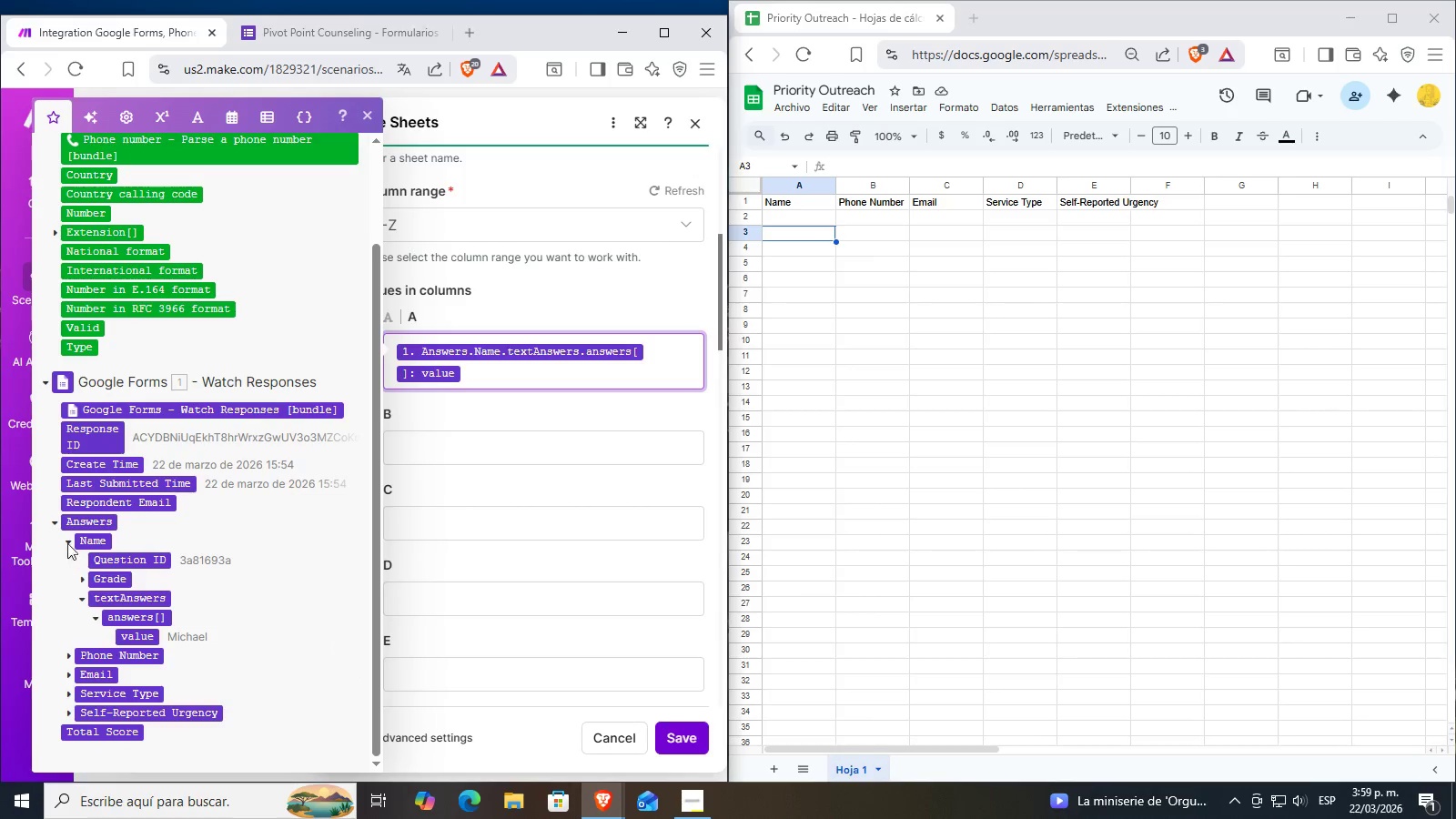 
left_click([66, 535])
 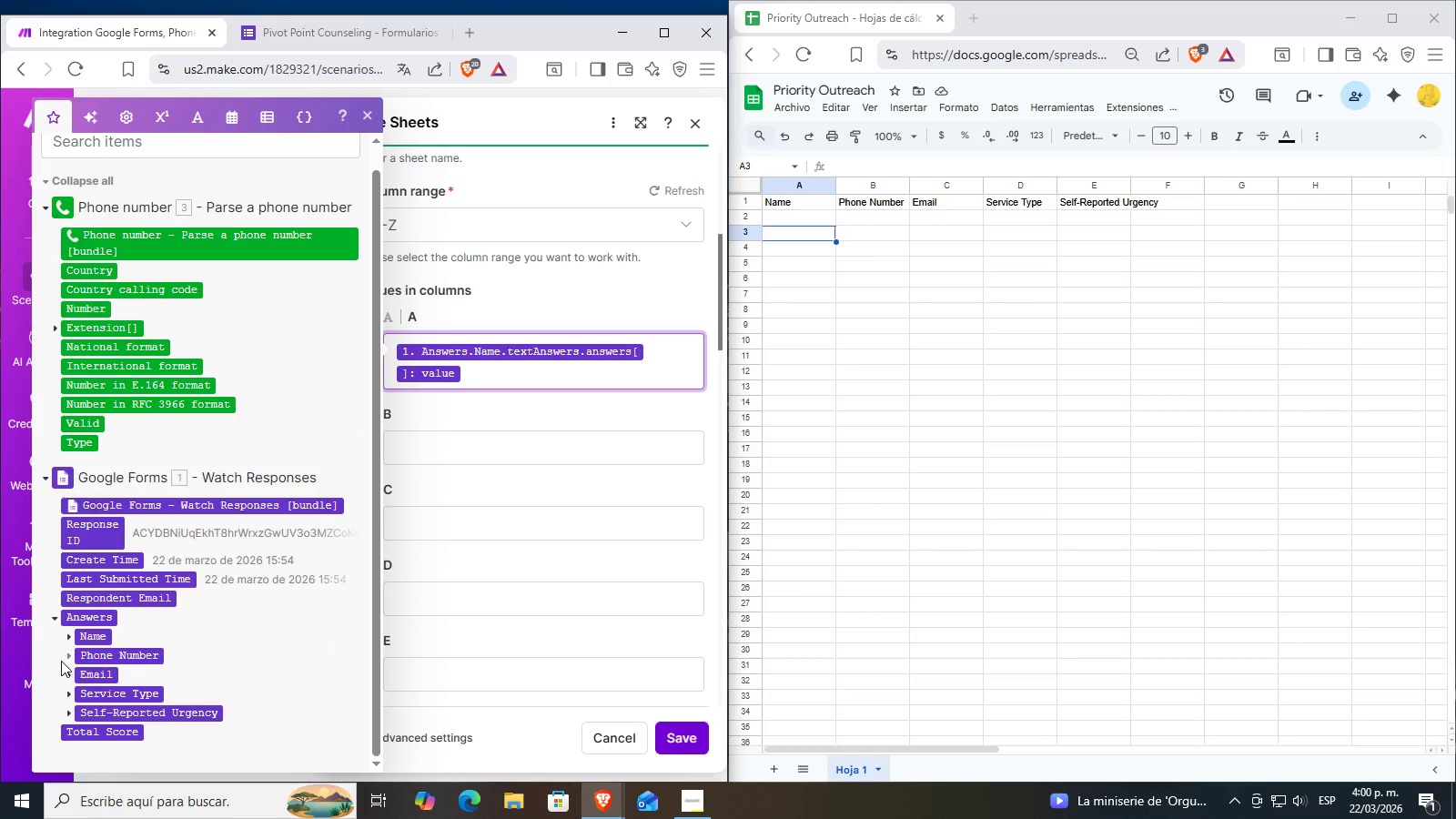 
left_click([67, 654])
 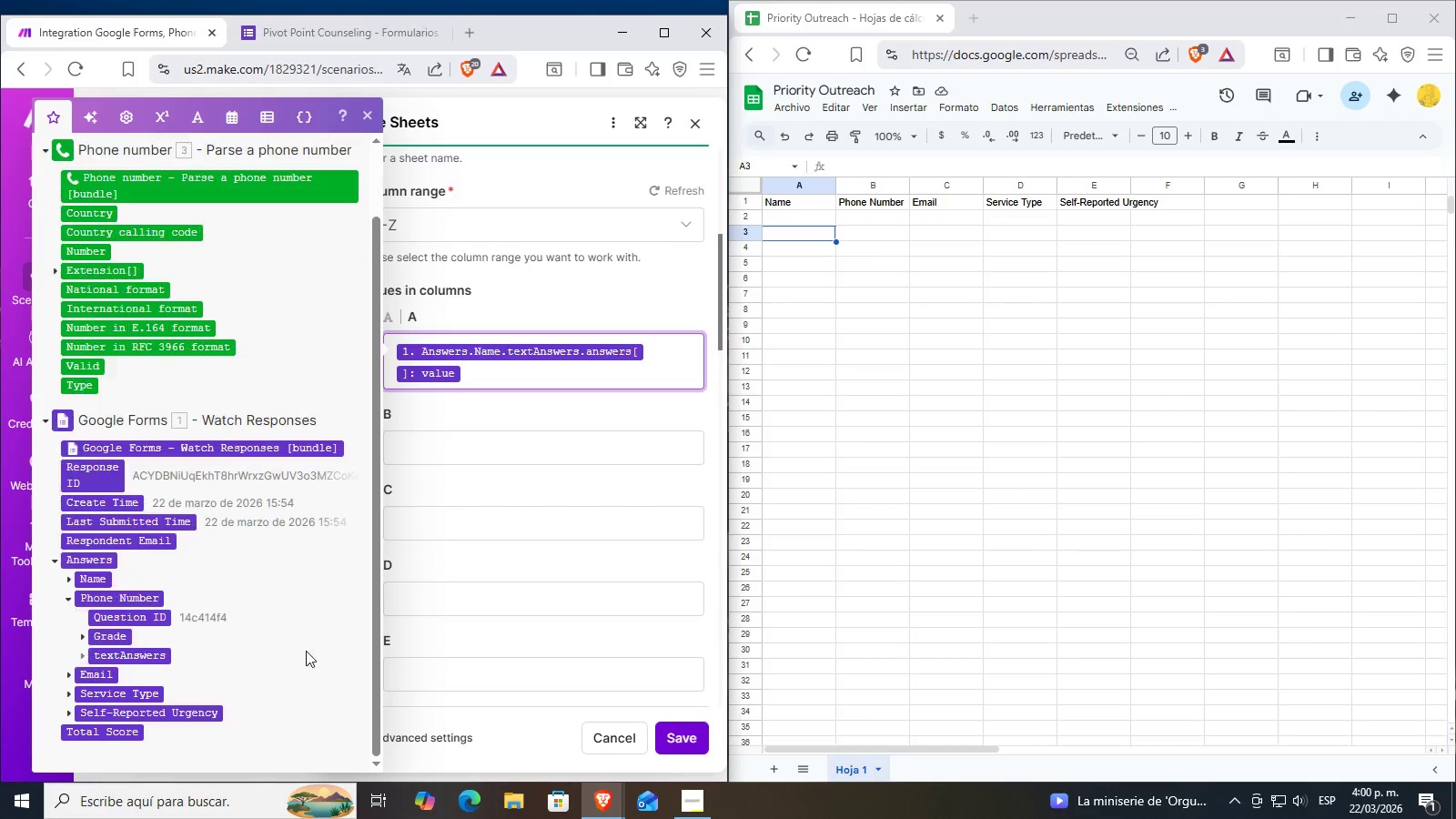 
scroll: coordinate [123, 660], scroll_direction: down, amount: 2.0
 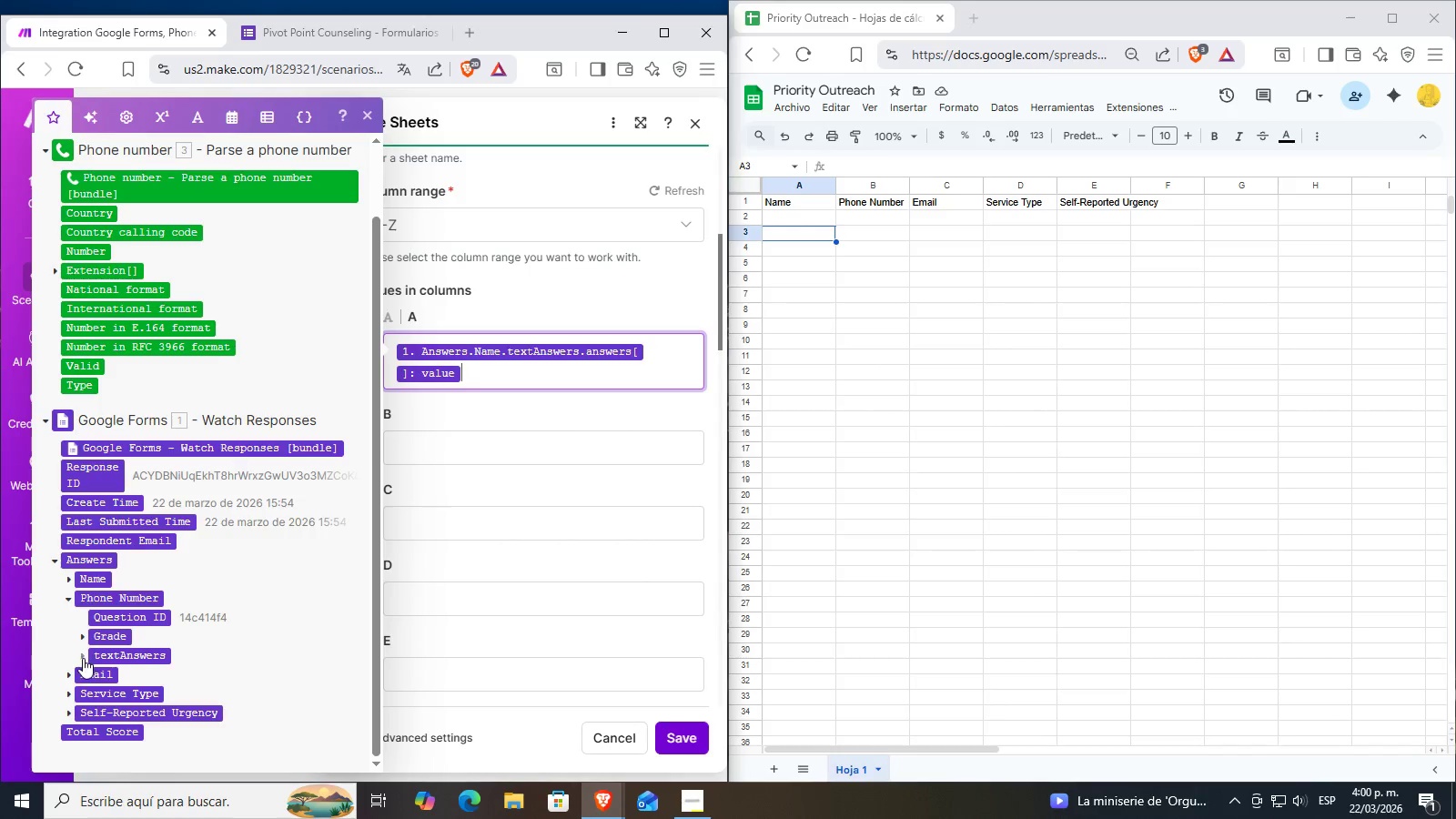 
left_click([82, 658])
 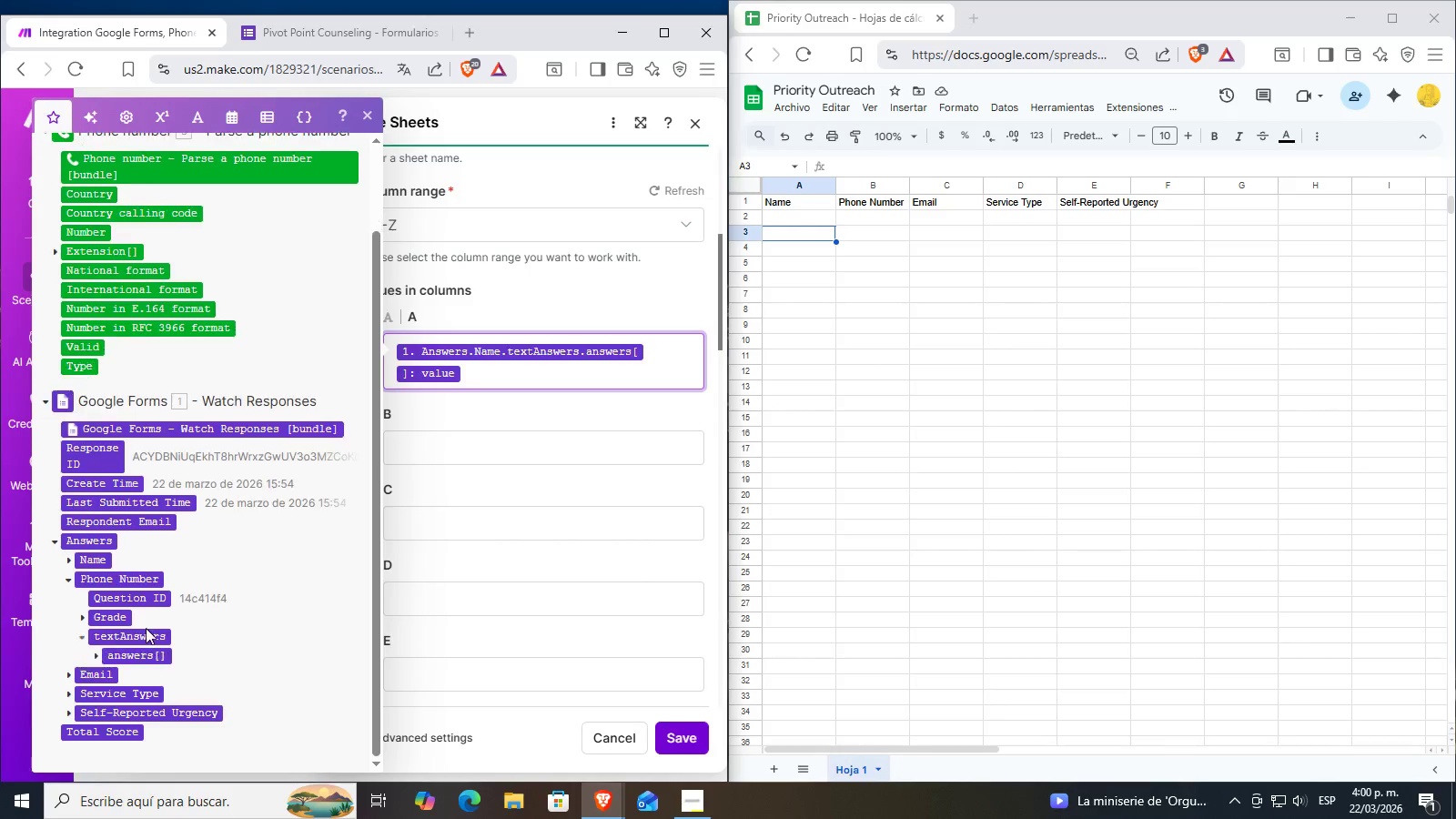 
scroll: coordinate [146, 628], scroll_direction: down, amount: 2.0
 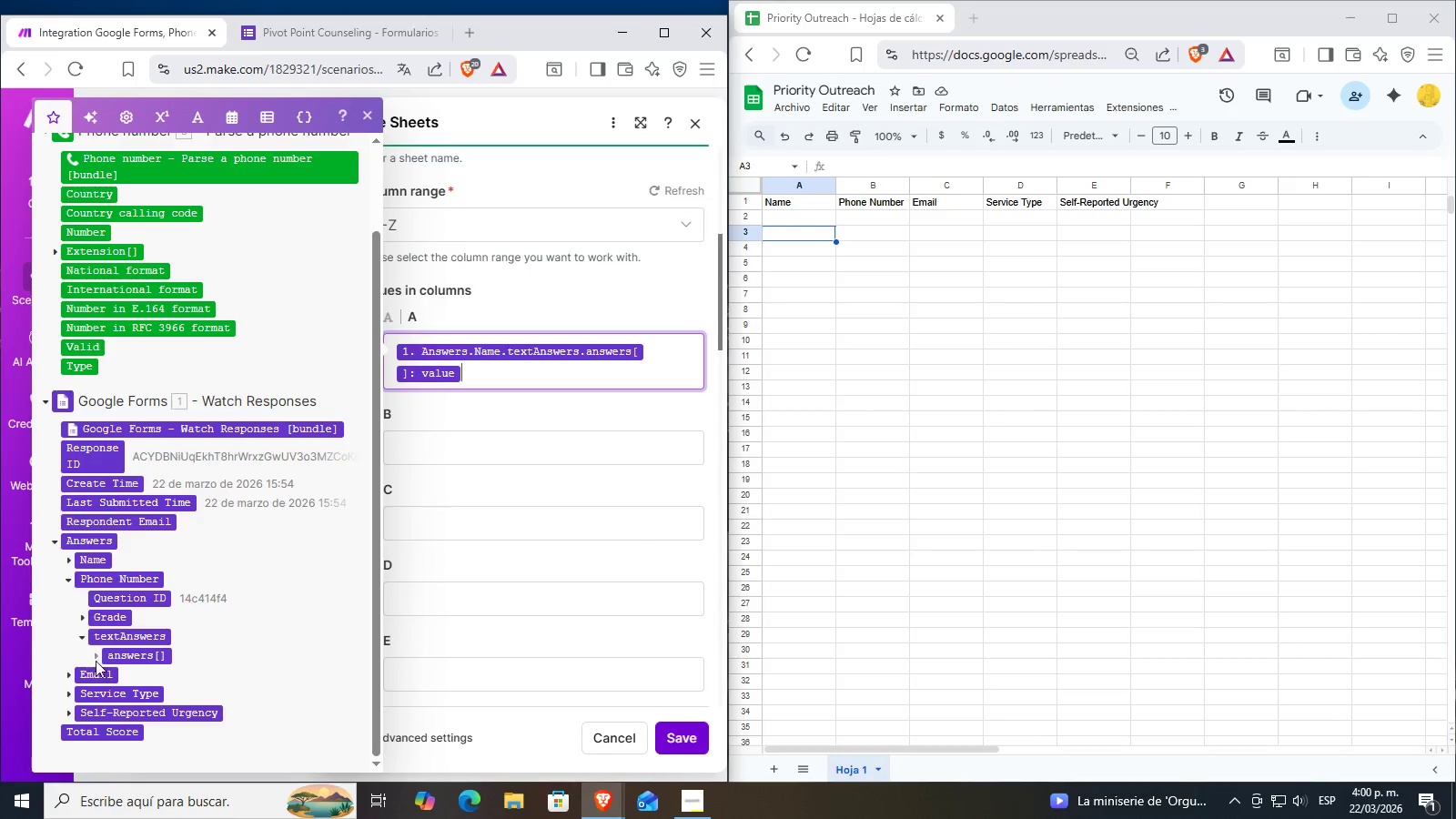 
left_click([93, 660])
 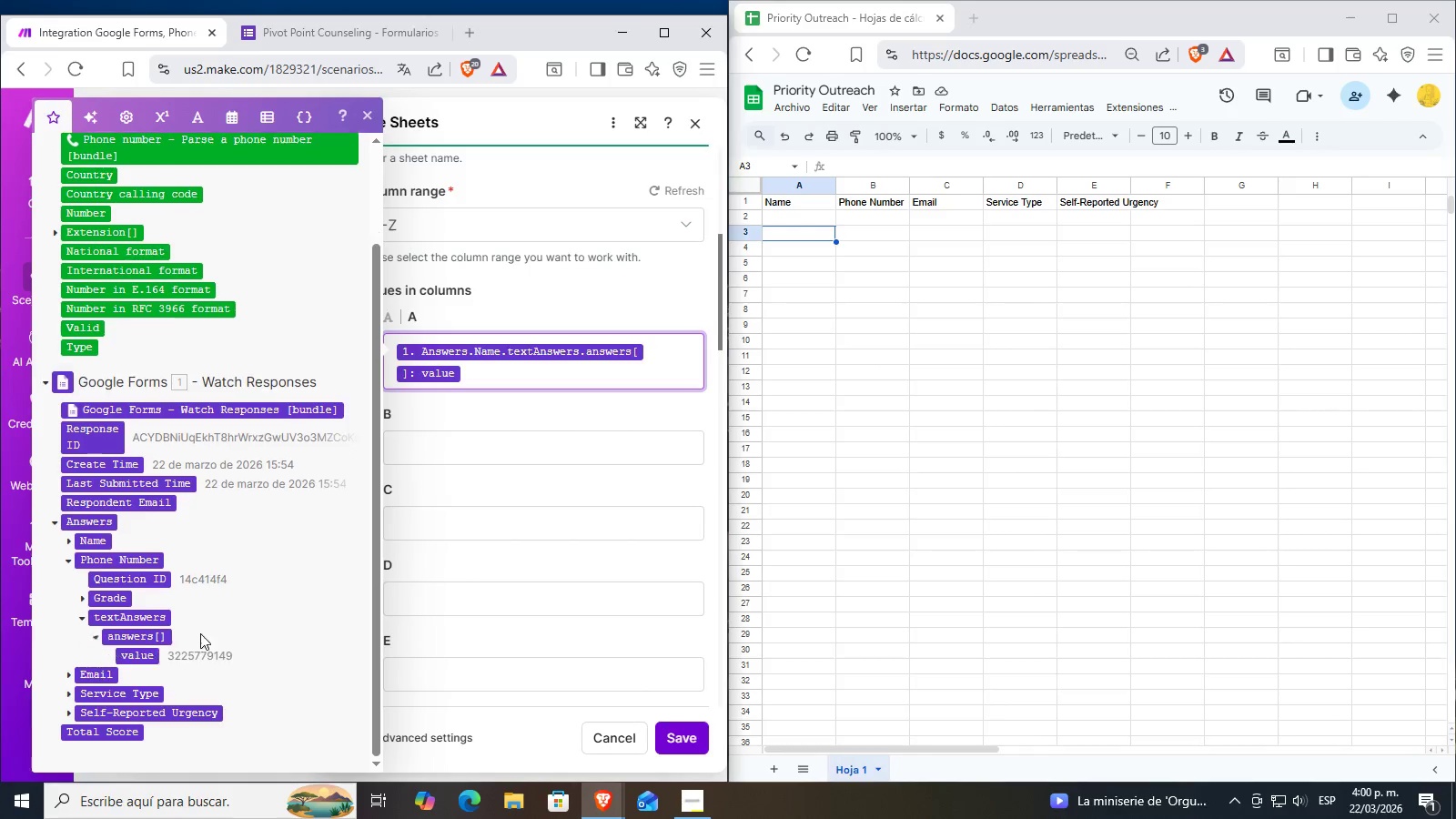 
scroll: coordinate [223, 642], scroll_direction: none, amount: 0.0
 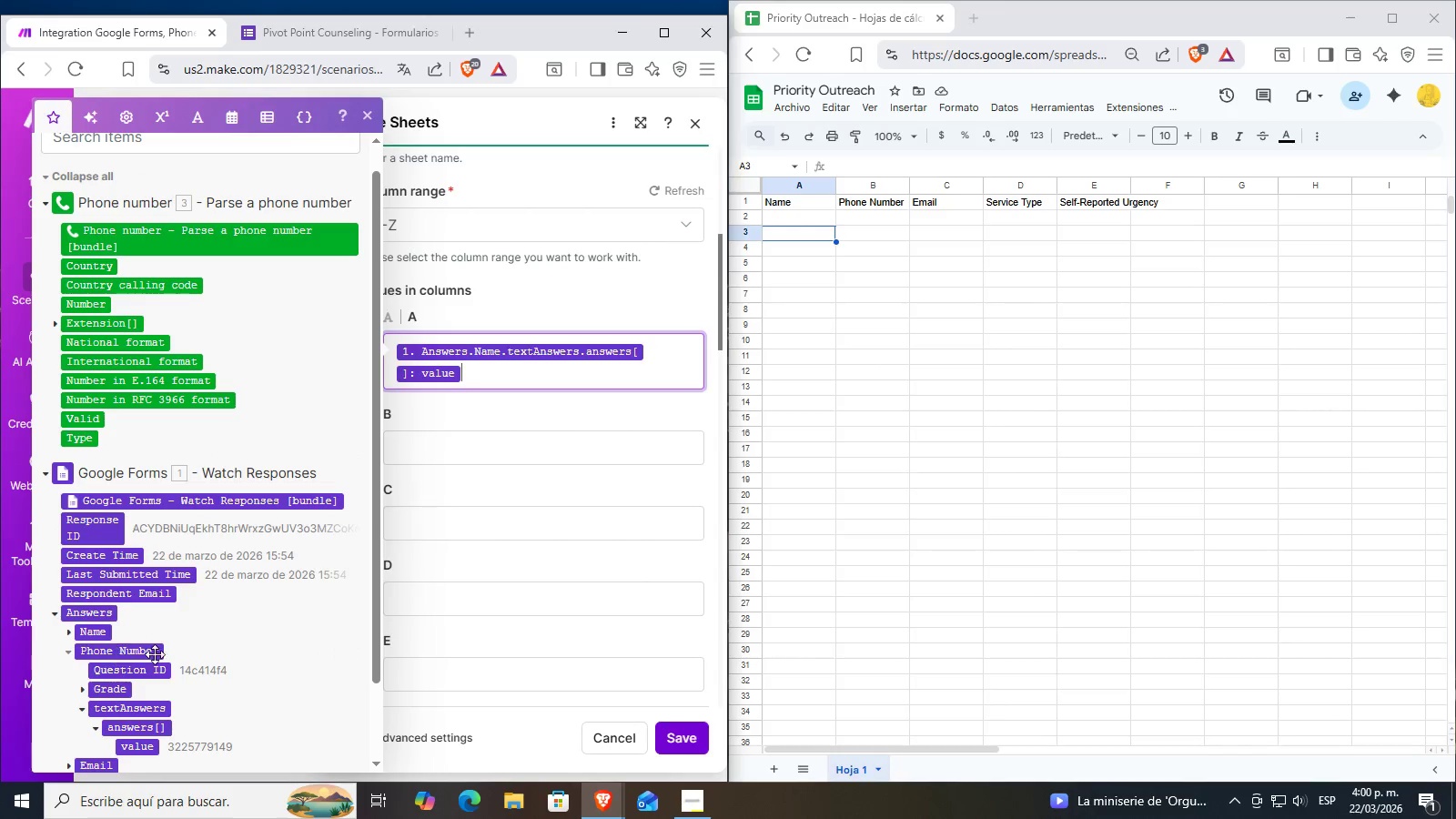 
scroll: coordinate [159, 652], scroll_direction: down, amount: 3.0
 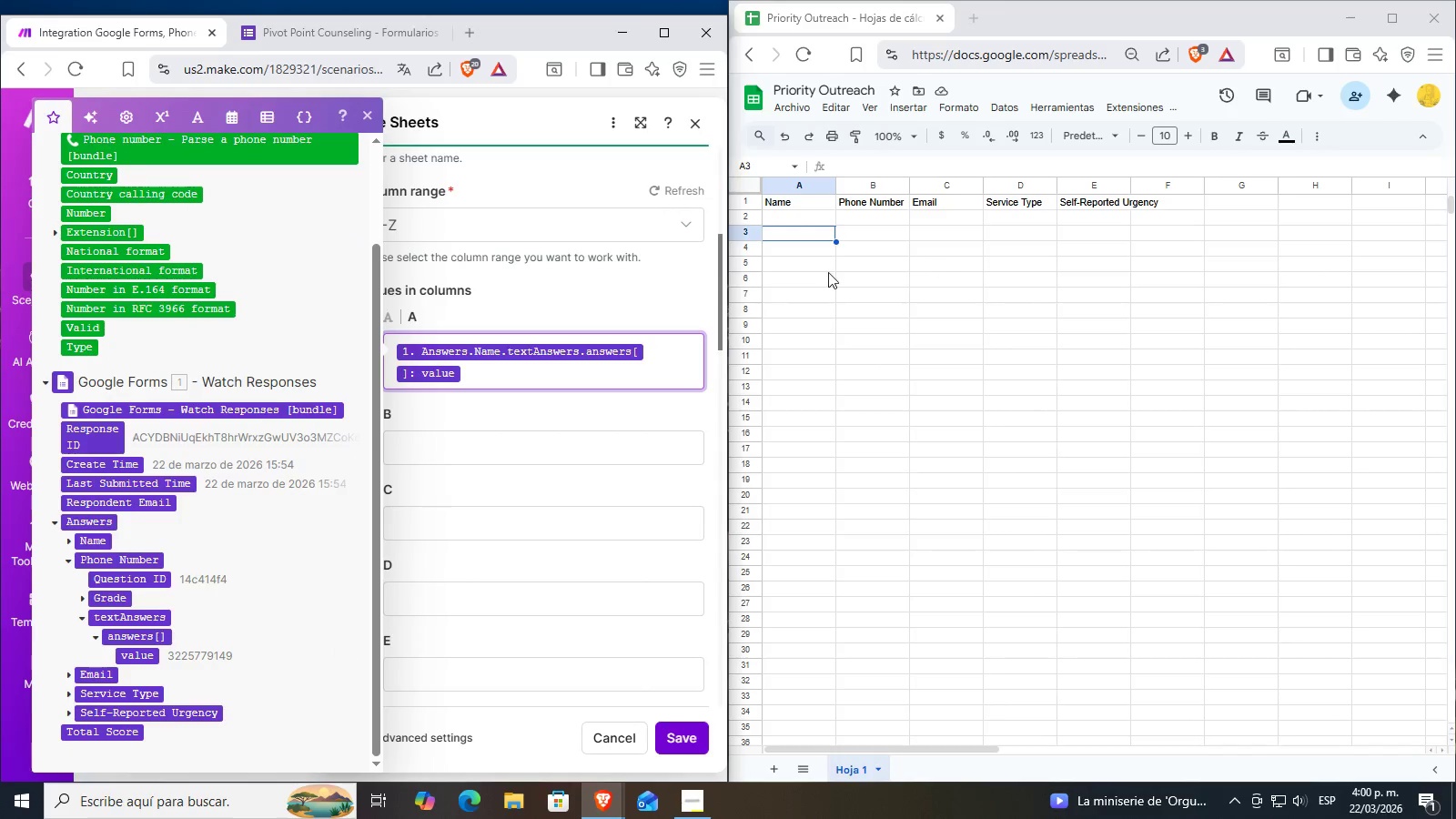 
scroll: coordinate [211, 415], scroll_direction: up, amount: 6.0
 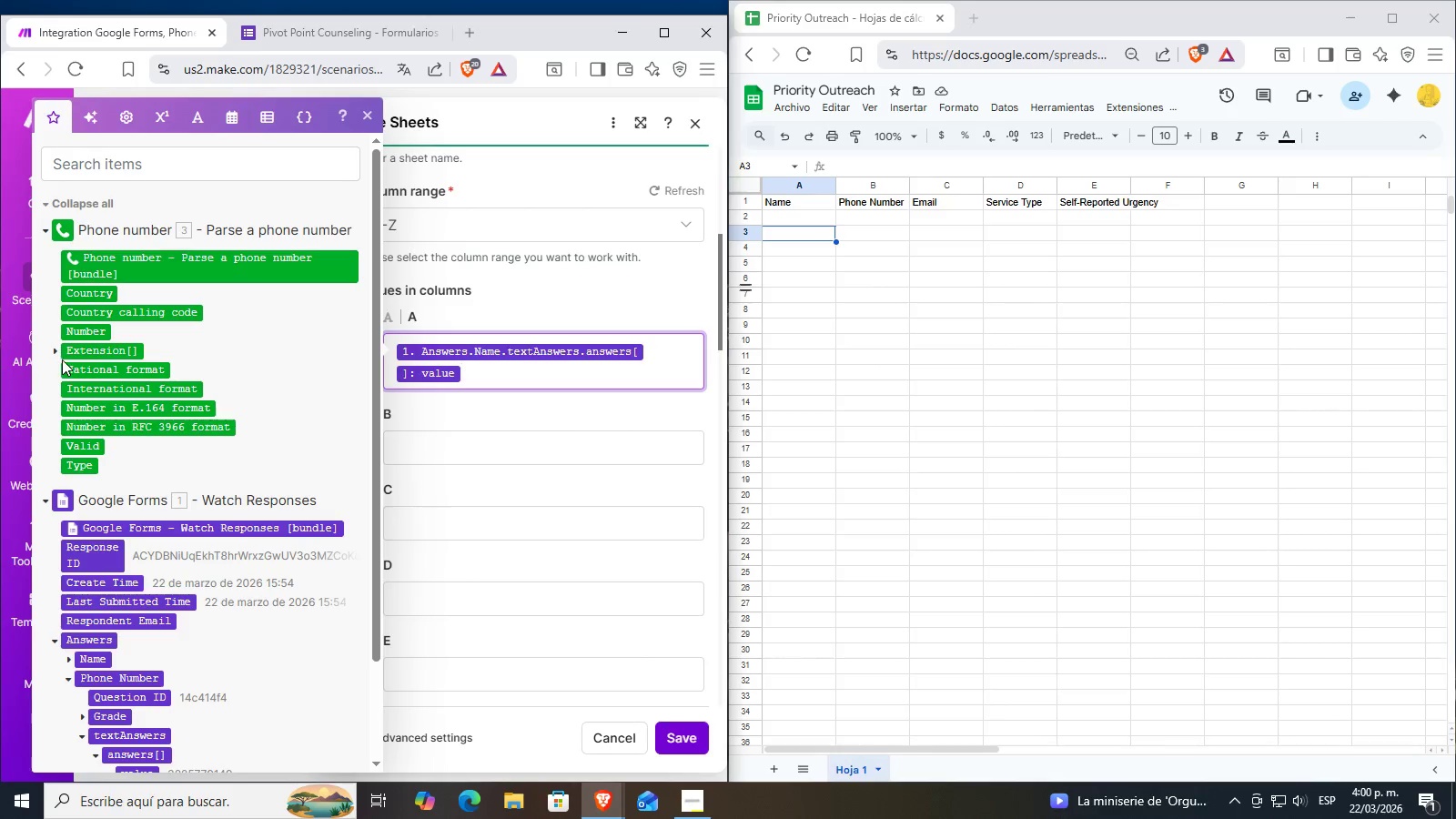 
left_click([58, 353])
 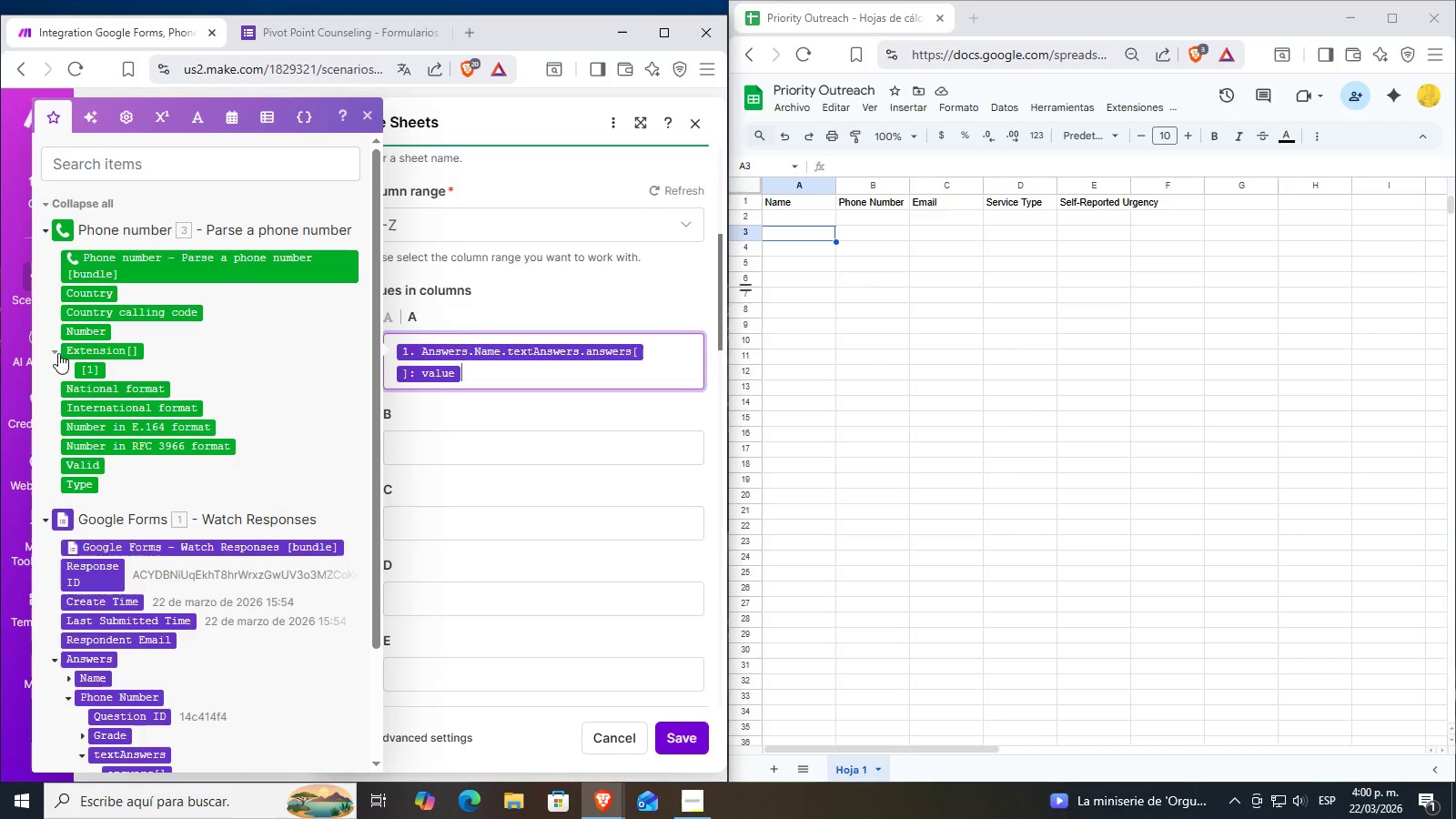 
left_click([58, 353])
 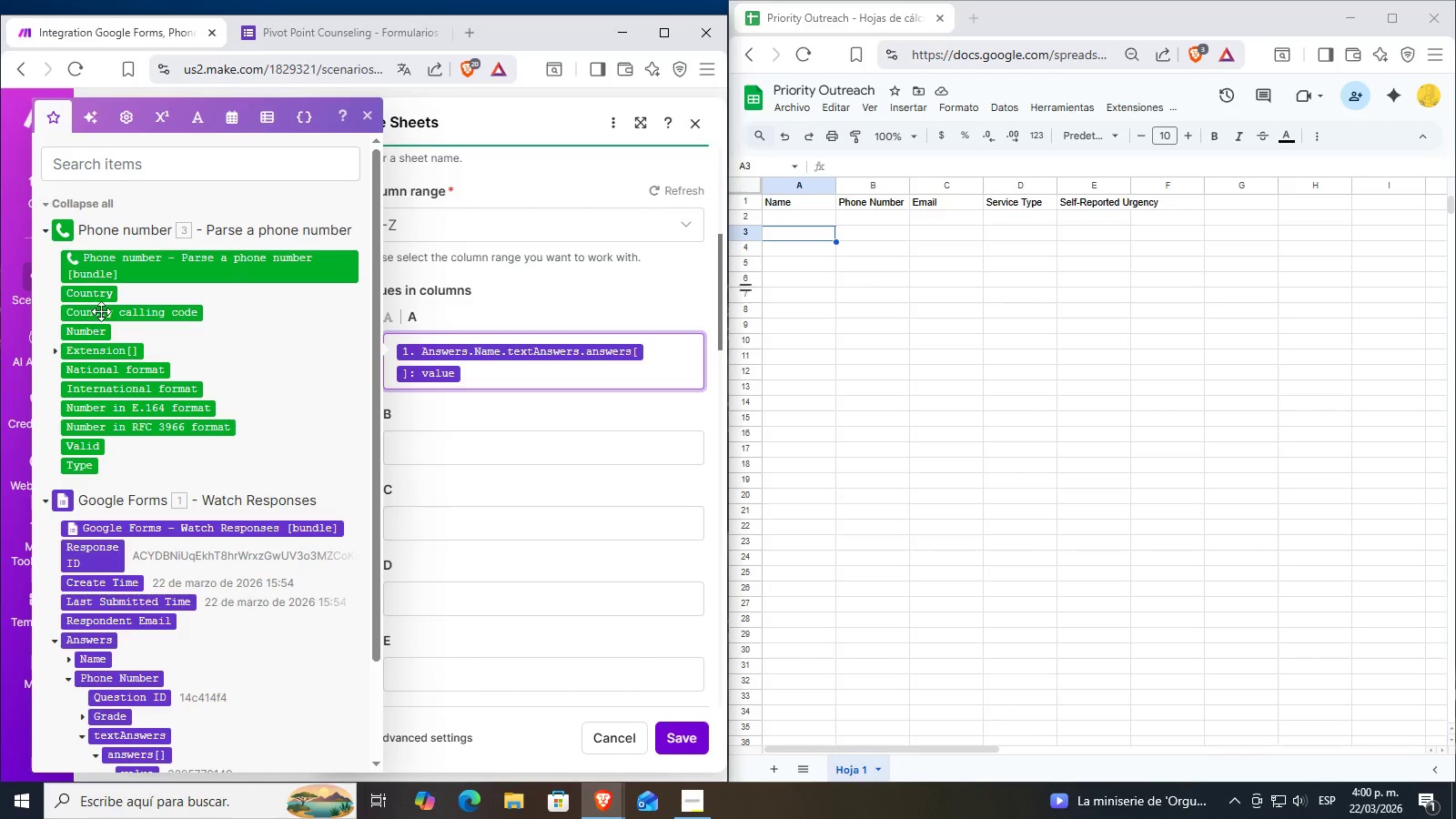 
scroll: coordinate [146, 339], scroll_direction: up, amount: 2.0
 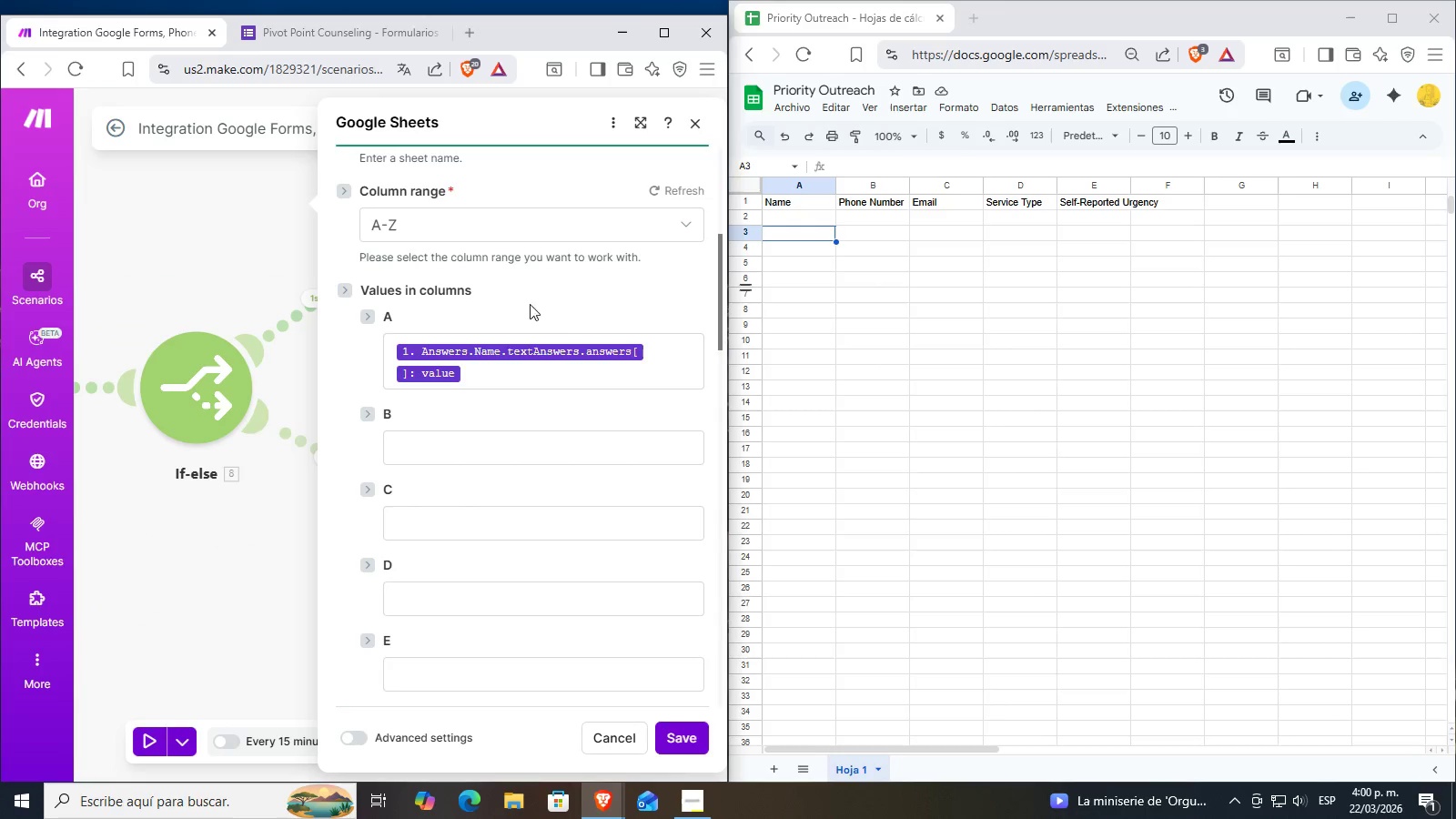 
left_click_drag(start_coordinate=[172, 541], to_coordinate=[472, 451])
 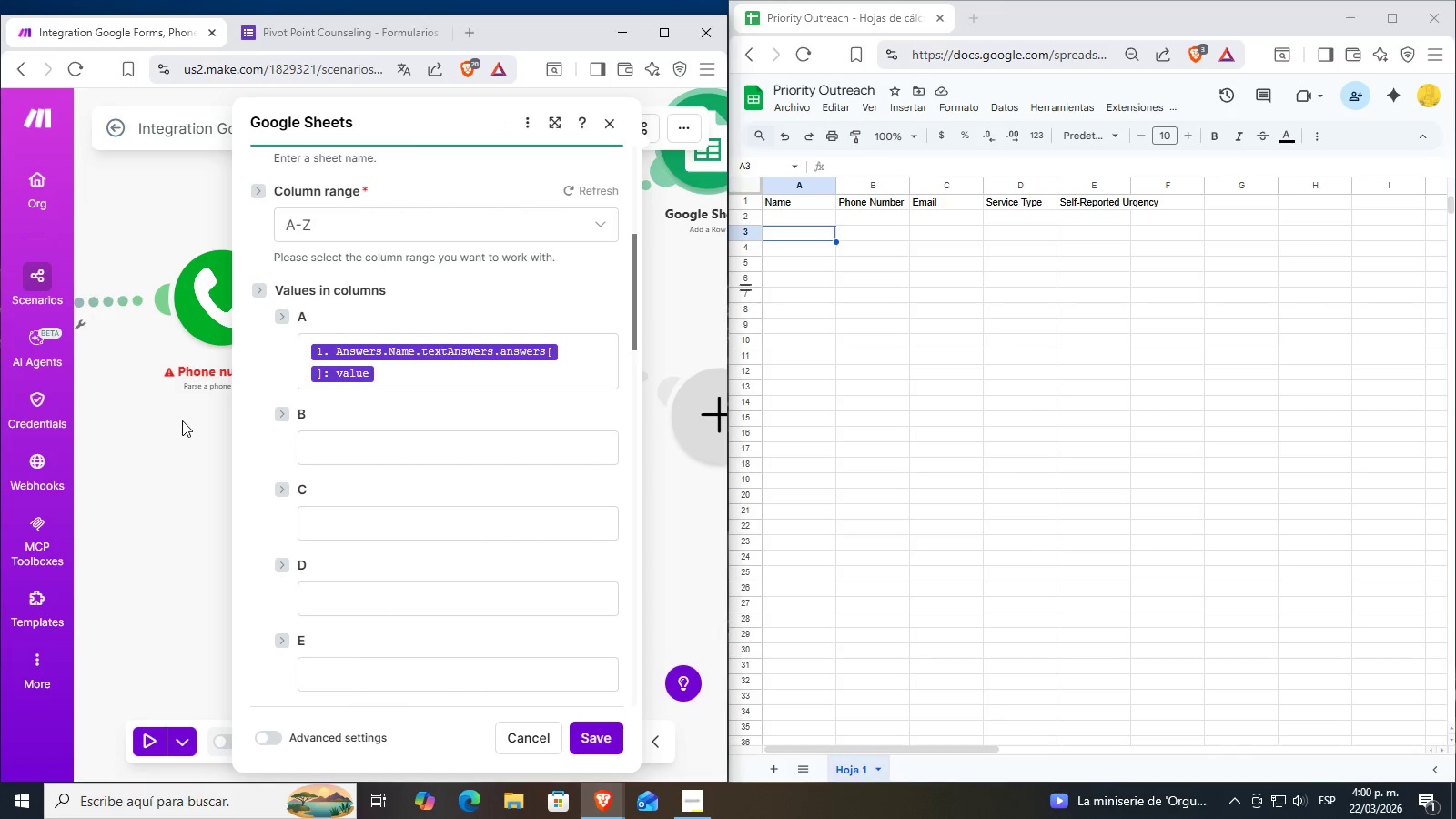 
scroll: coordinate [143, 389], scroll_direction: down, amount: 1.0
 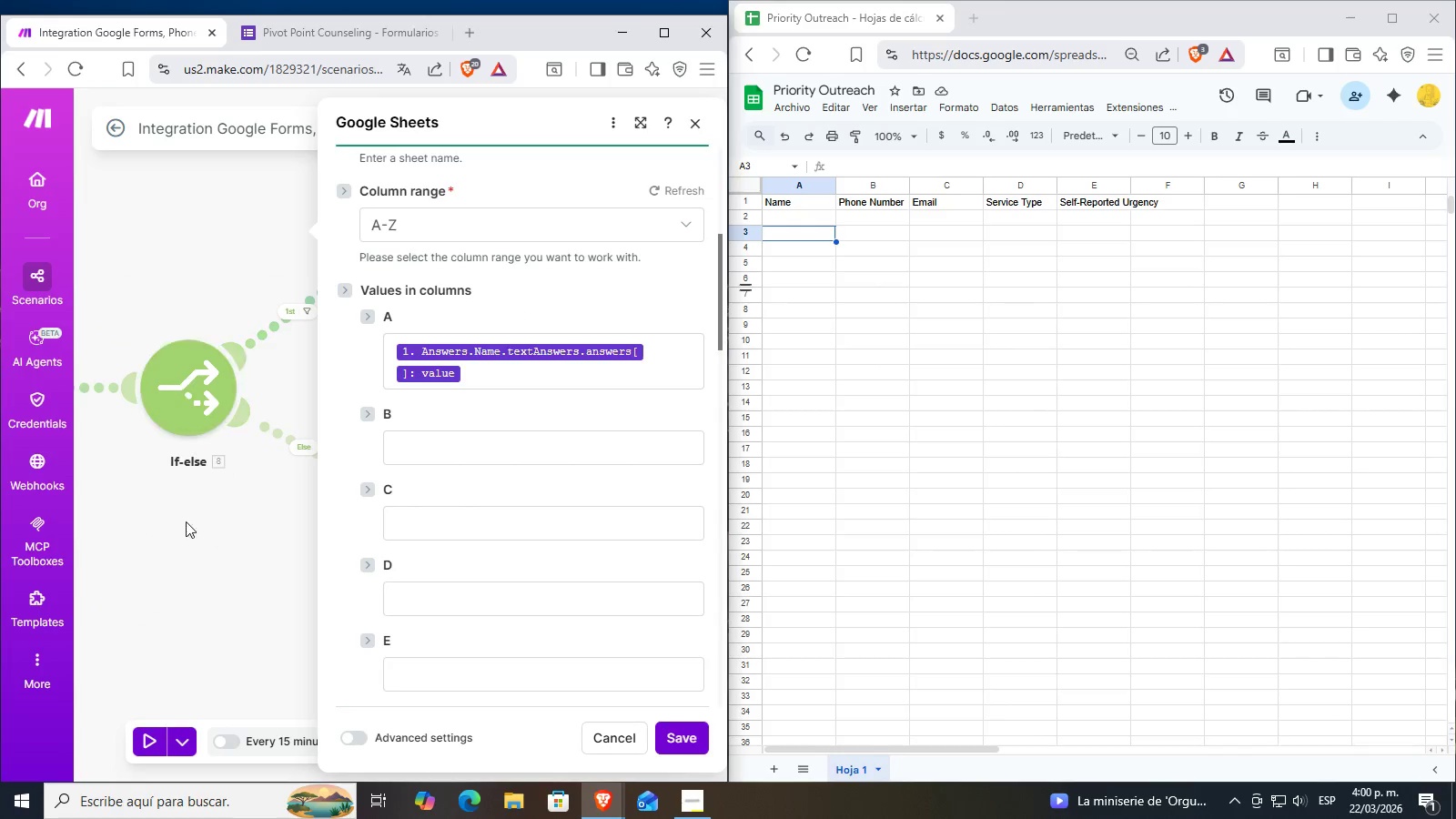 
left_click_drag(start_coordinate=[136, 446], to_coordinate=[251, 485])
 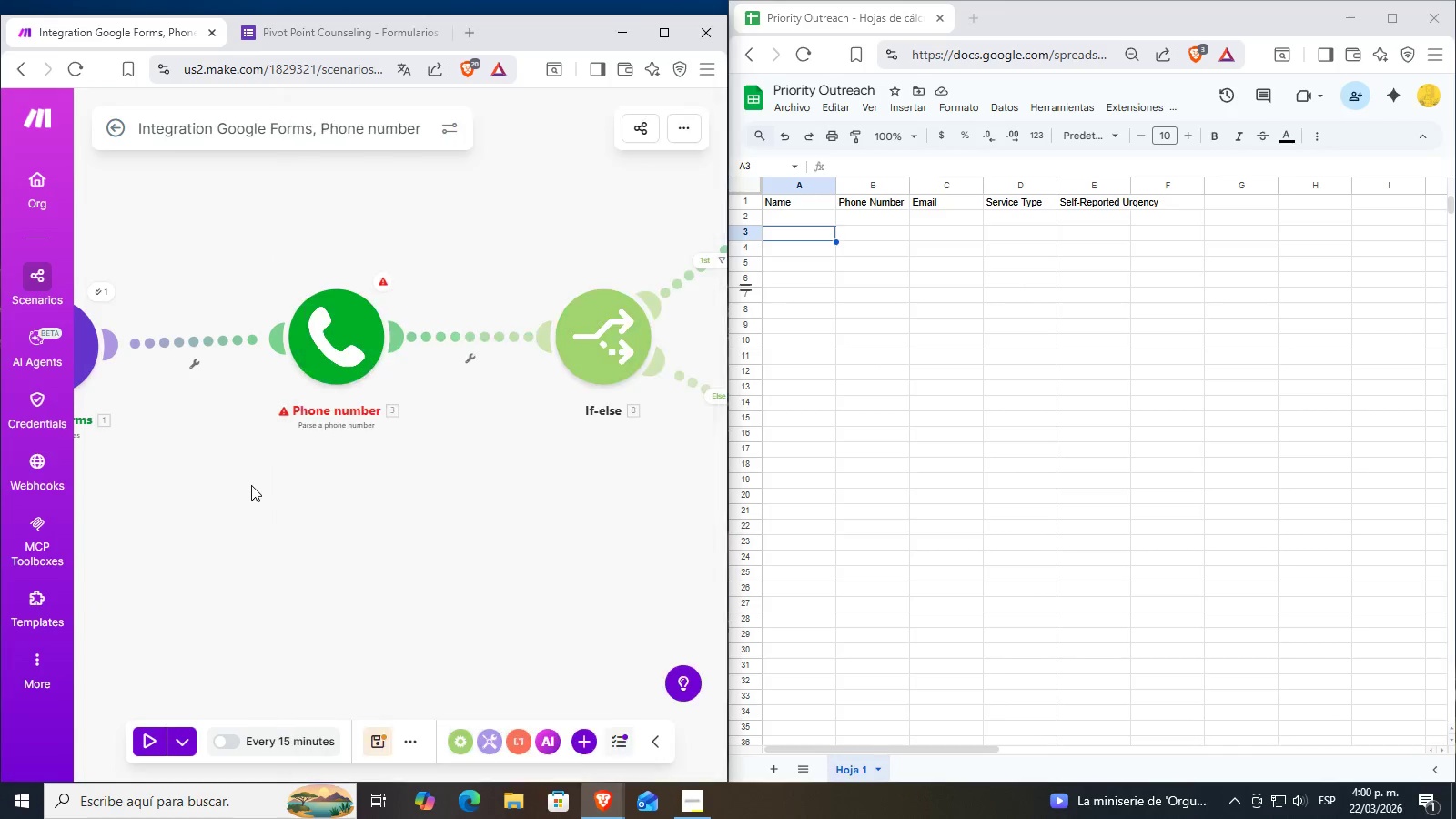 
double_click([251, 485])
 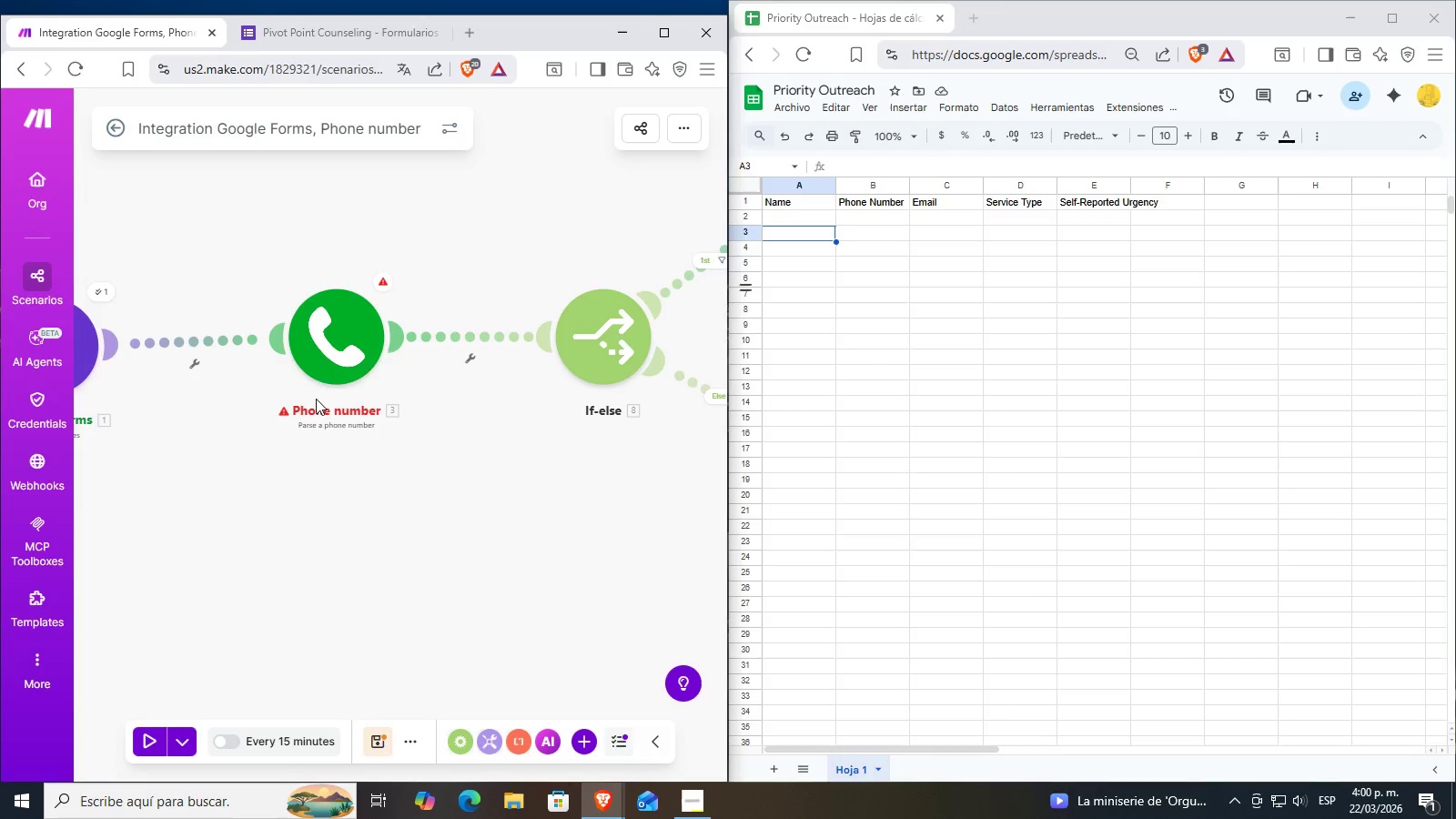 
triple_click([333, 369])
 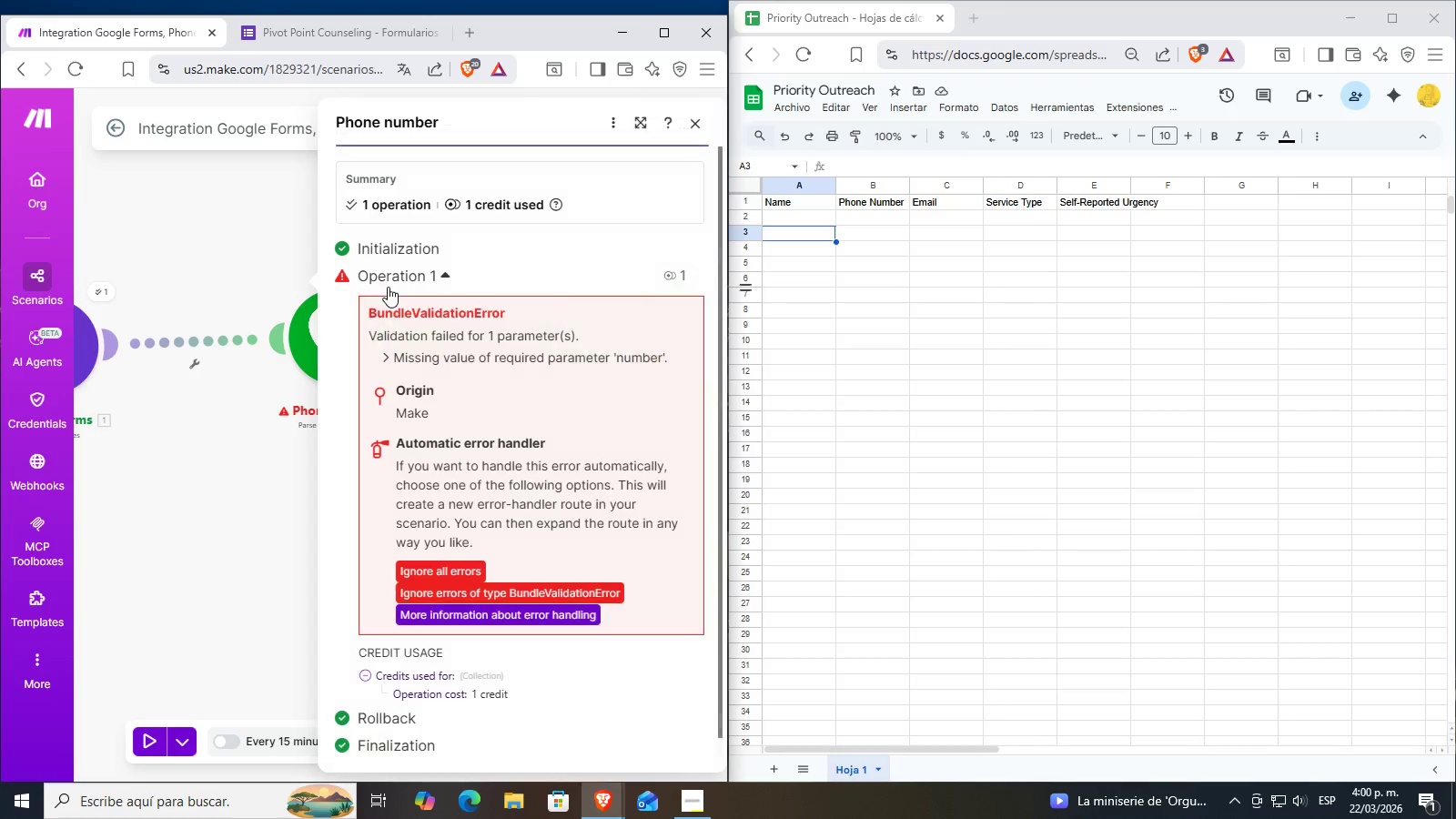 
scroll: coordinate [498, 438], scroll_direction: down, amount: 1.0
 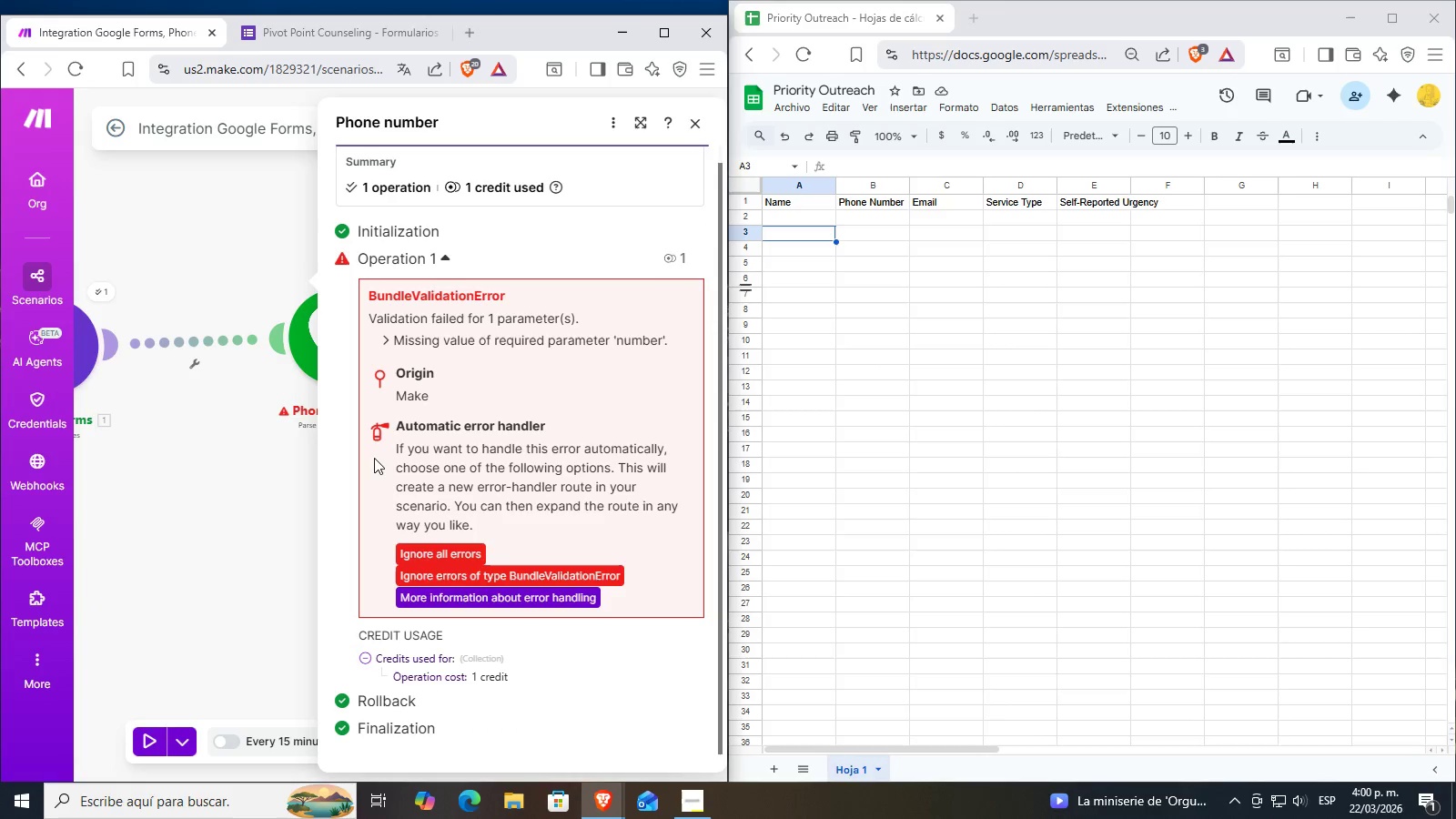 
left_click_drag(start_coordinate=[382, 449], to_coordinate=[551, 521])
 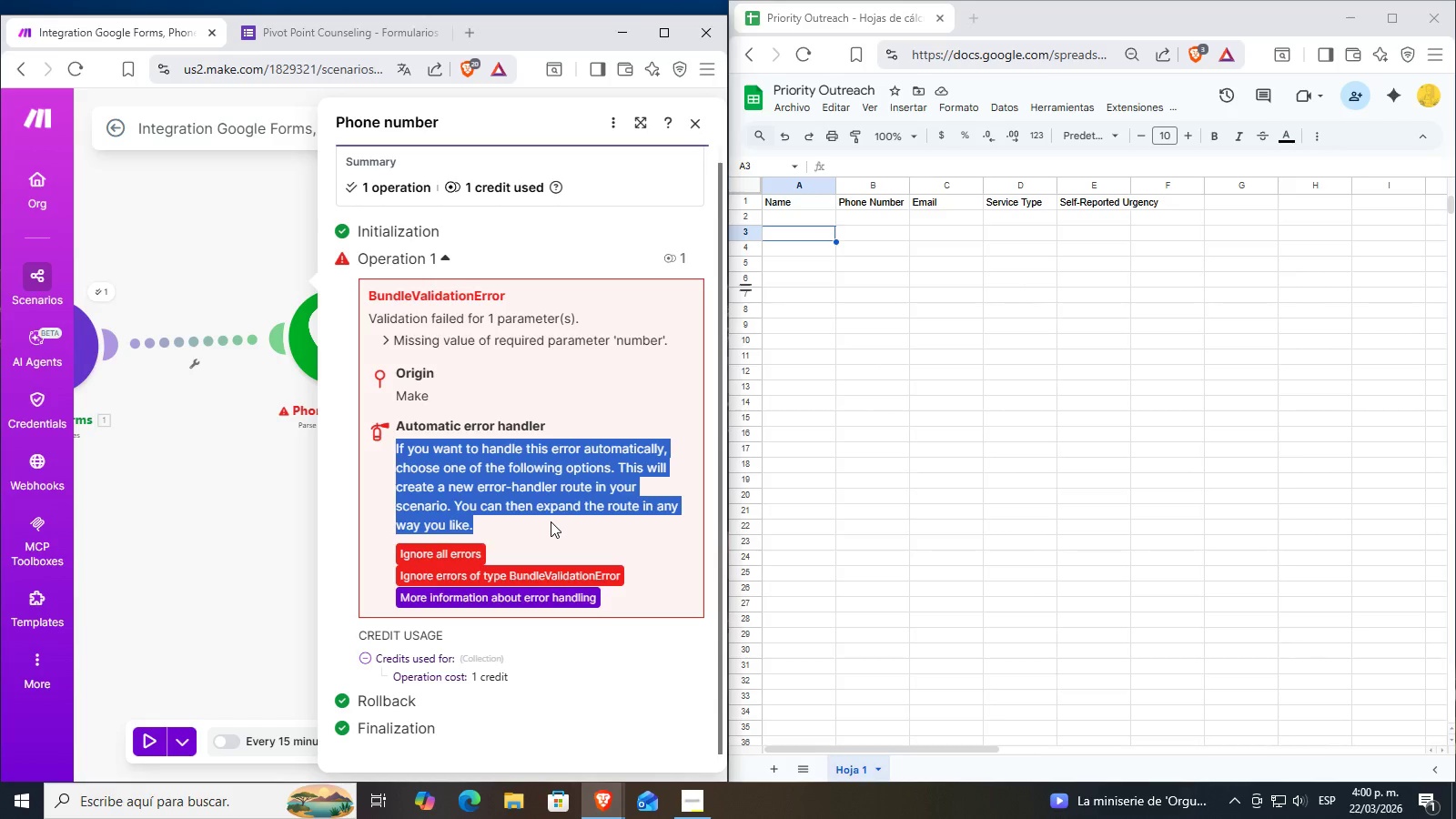 
left_click([551, 521])
 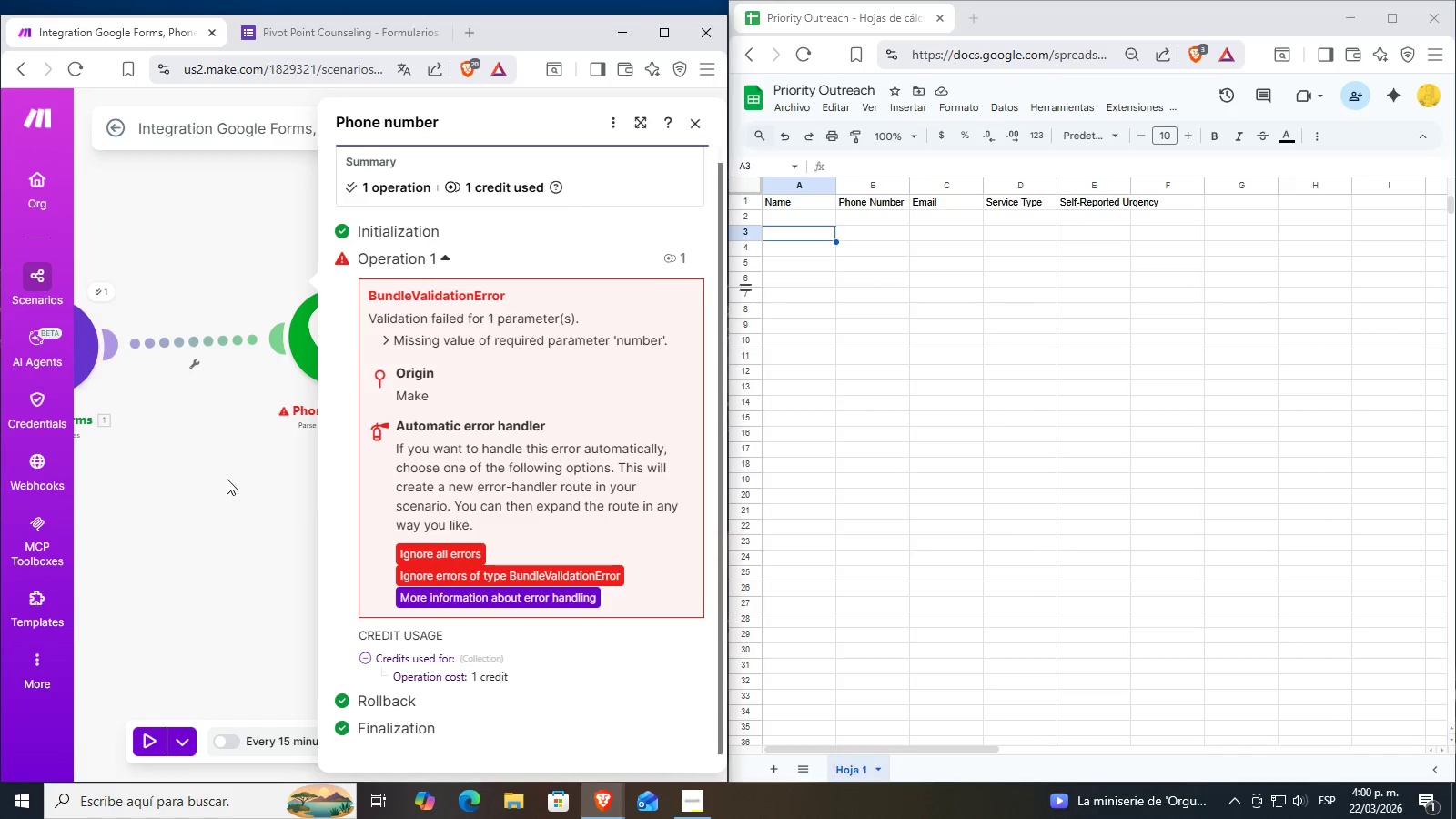 
double_click([216, 477])
 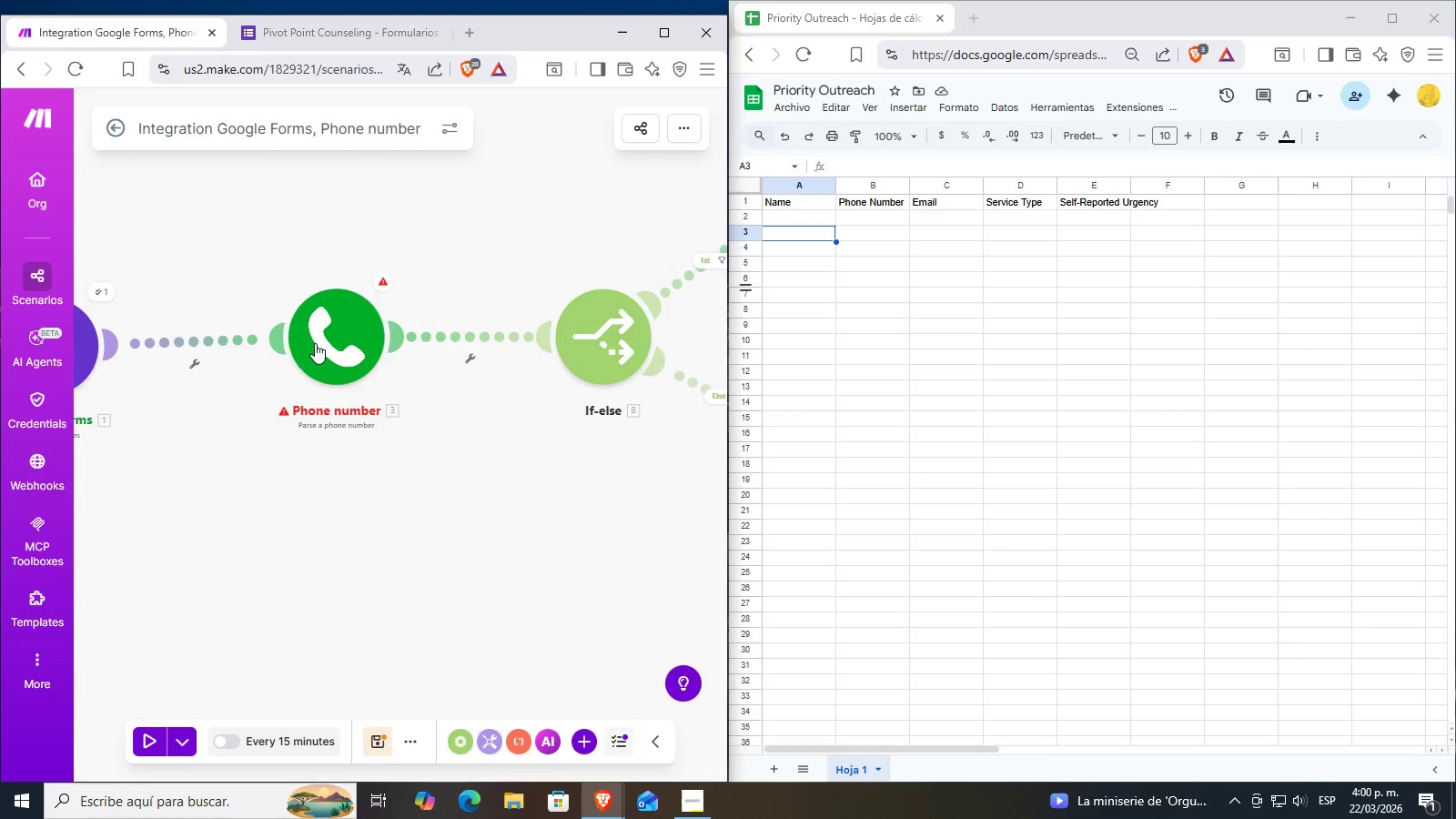 
triple_click([315, 337])
 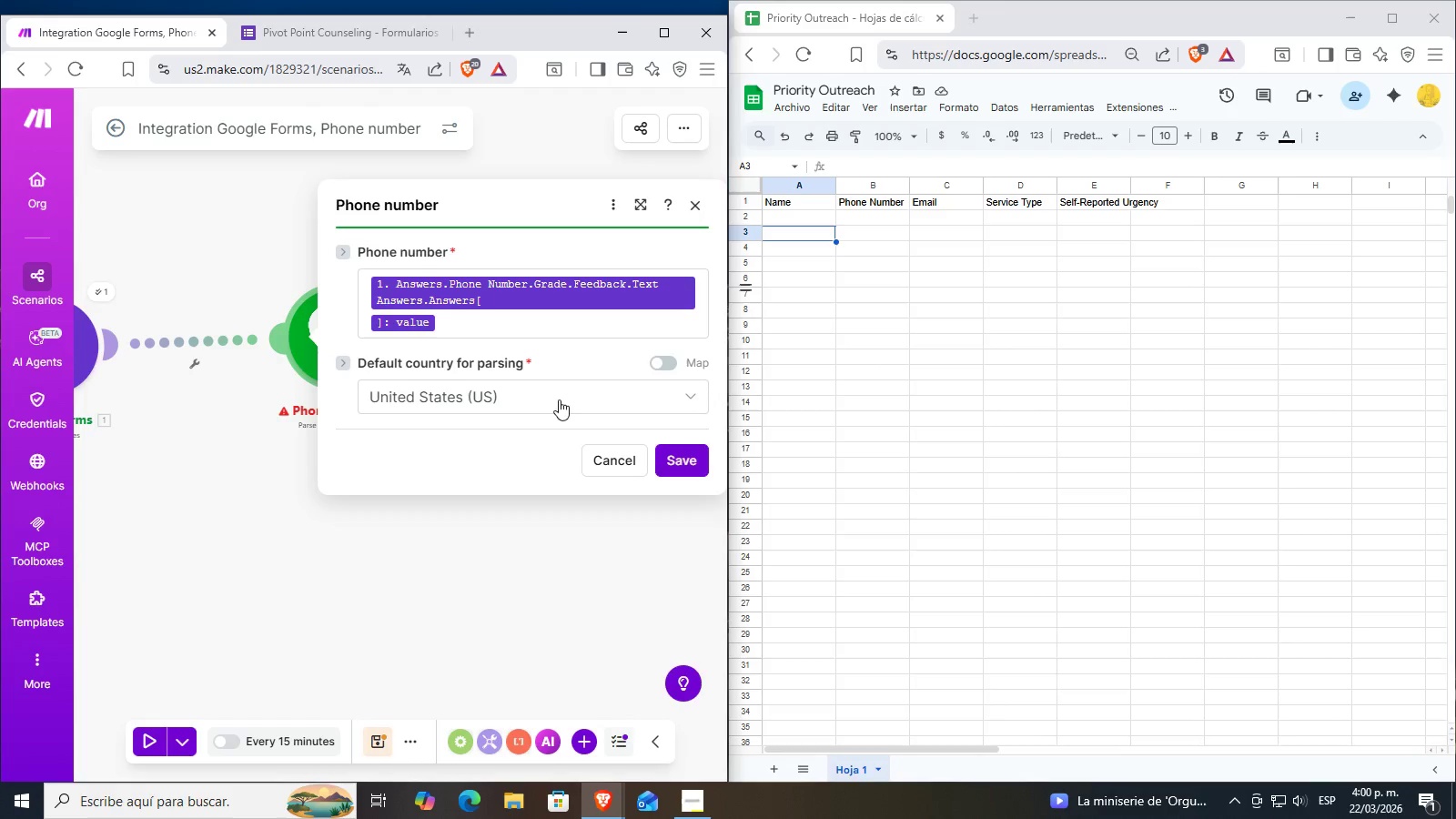 
left_click([564, 397])
 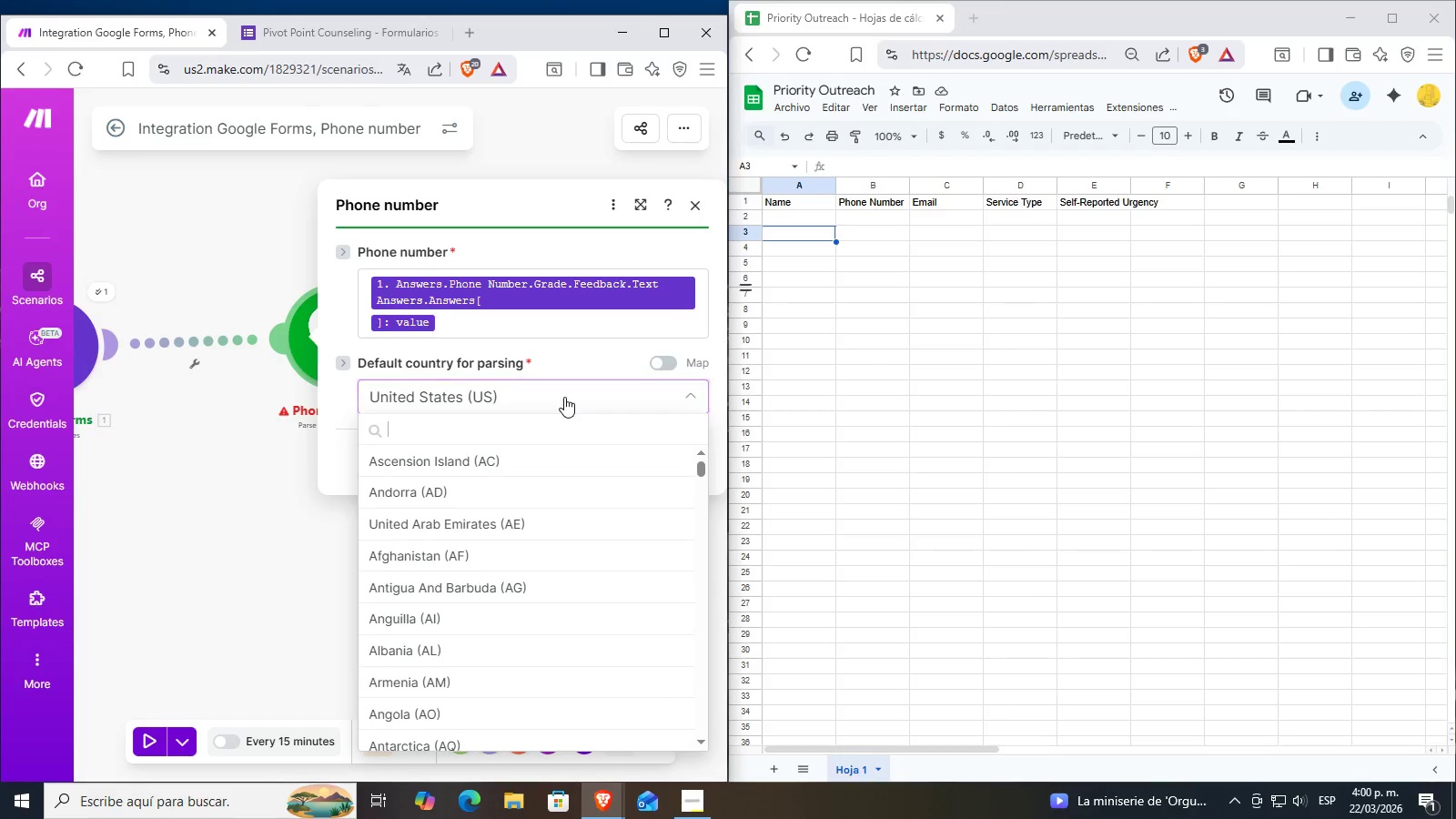 
left_click([564, 397])
 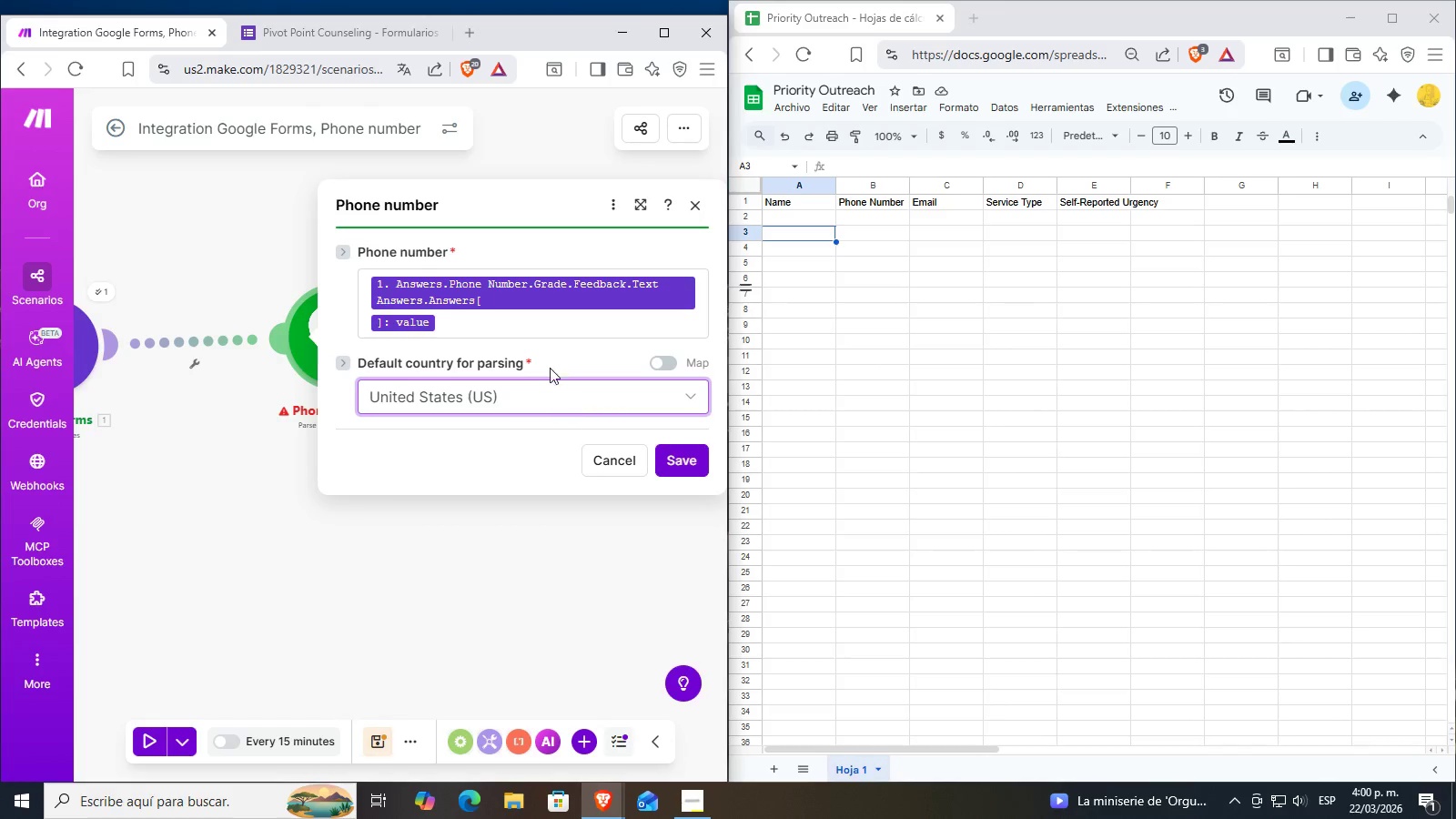 
left_click([504, 323])
 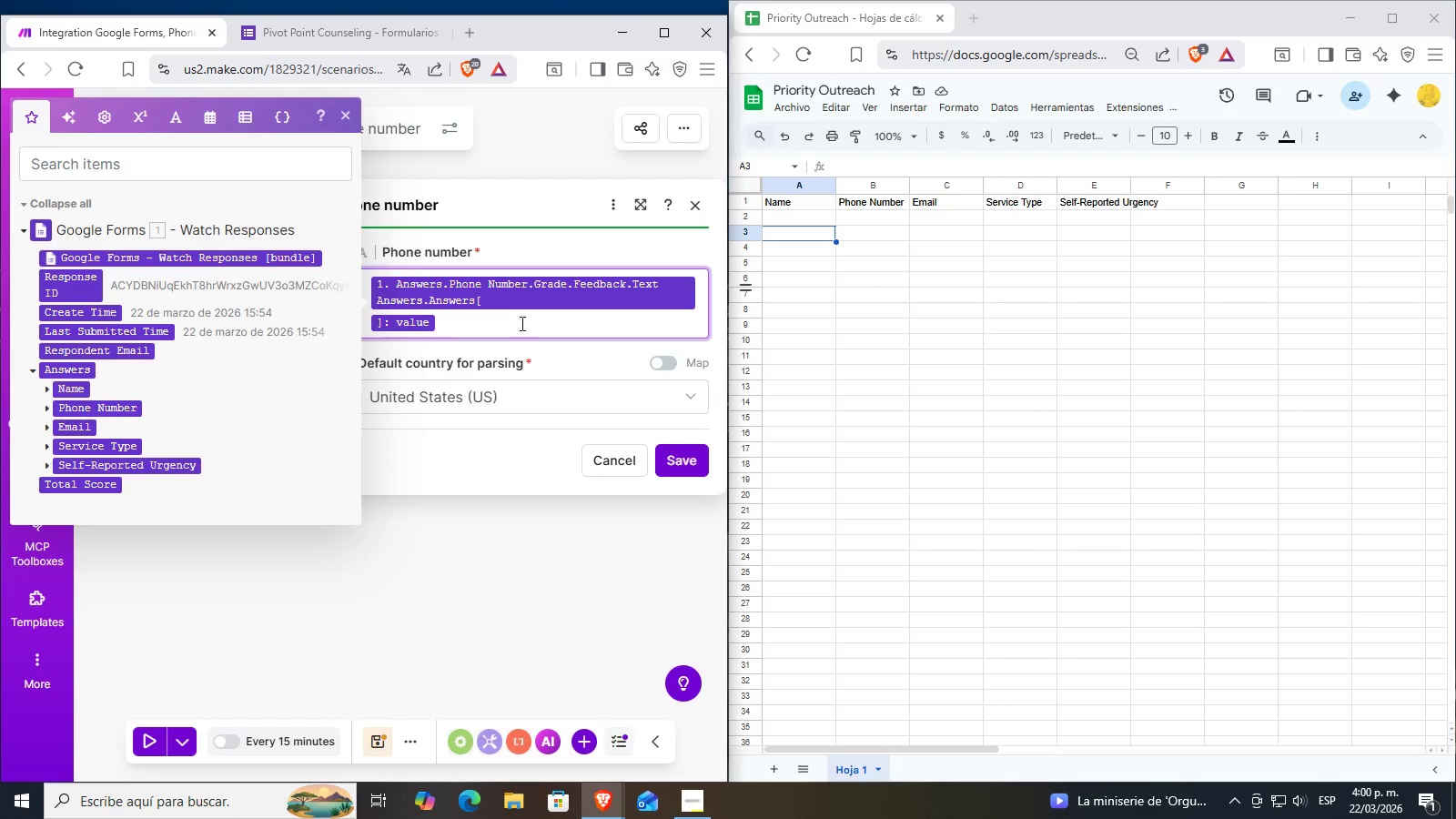 
key(Backspace)
 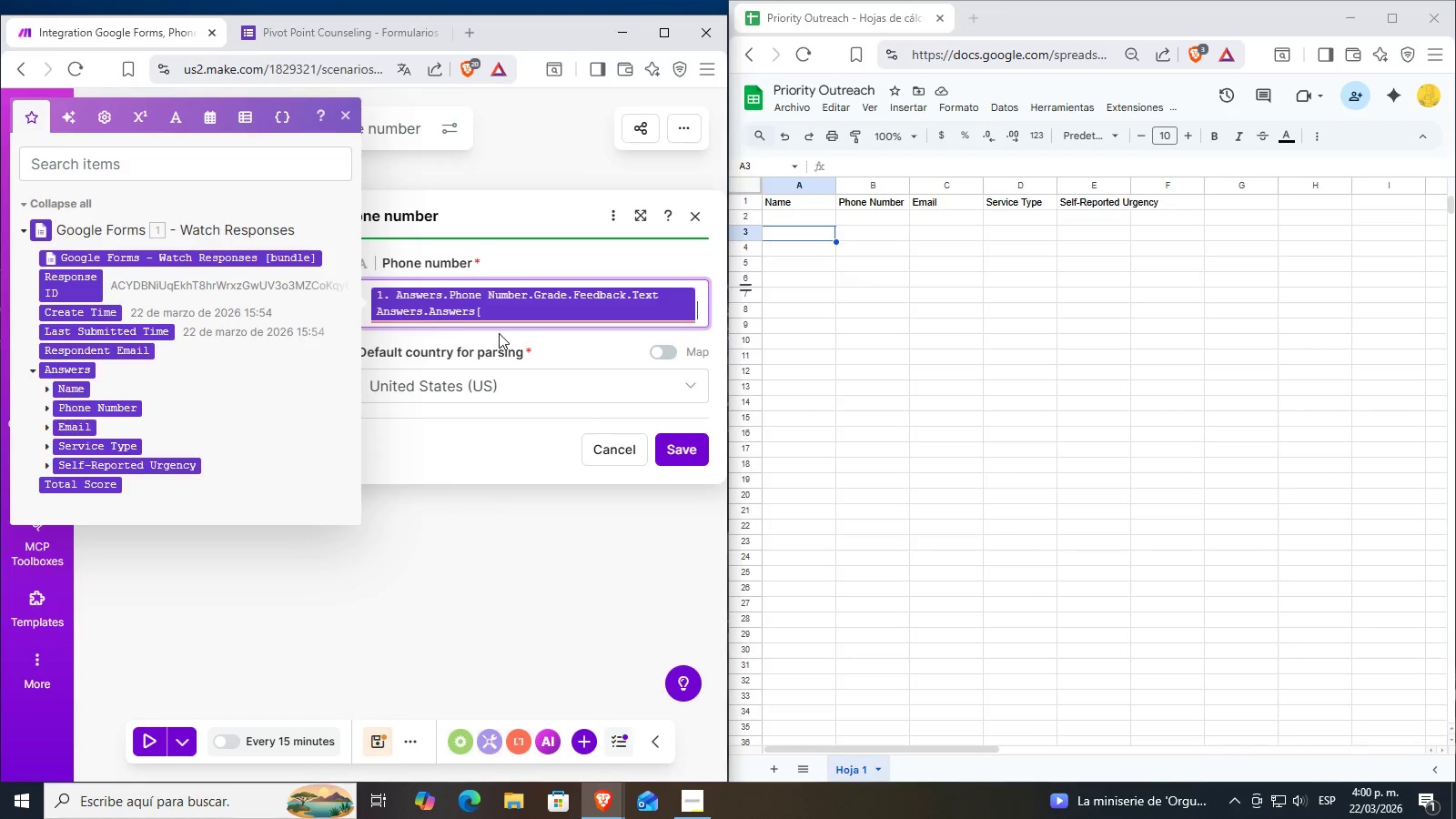 
key(Backspace)
 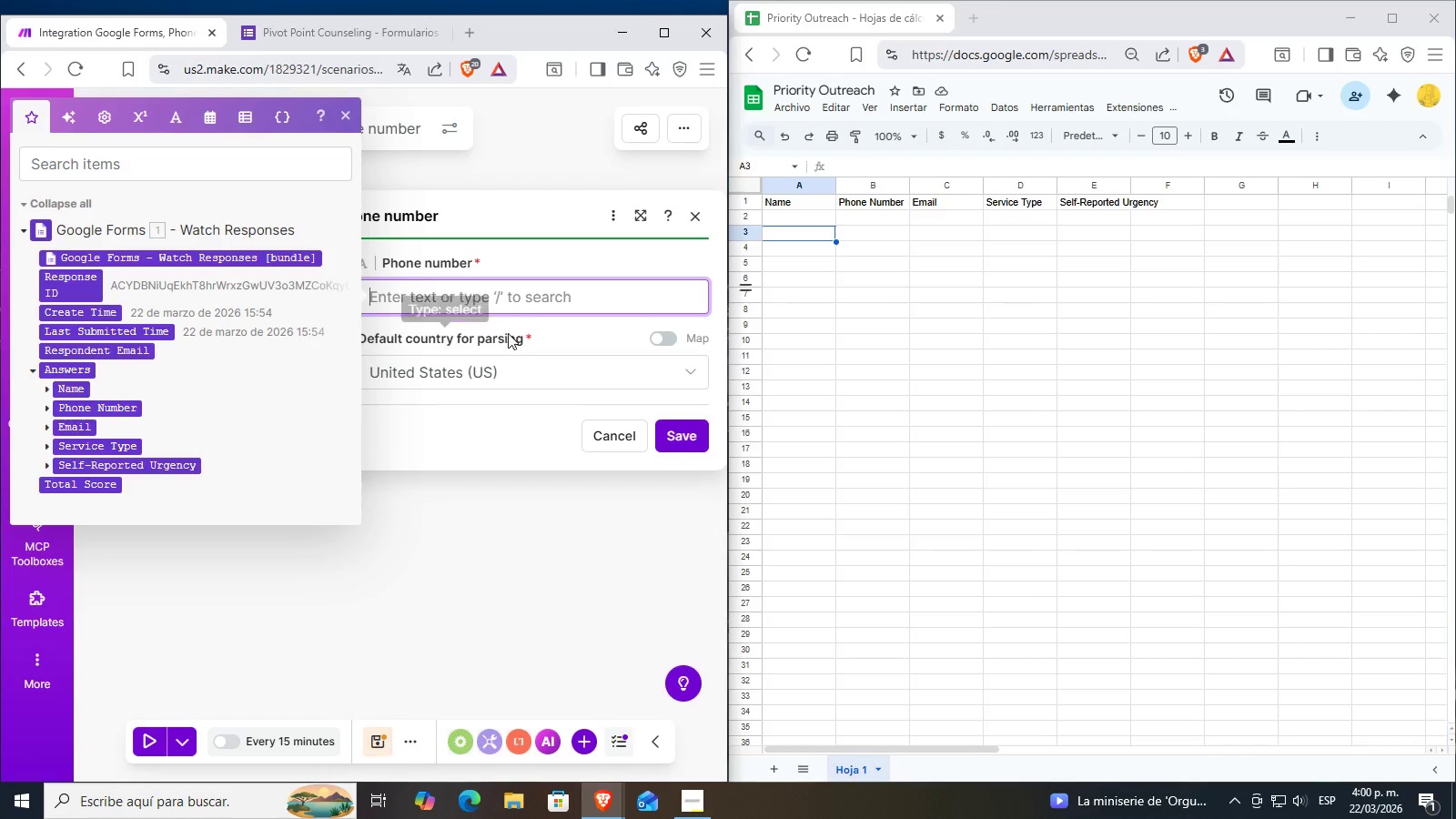 
key(Backspace)
 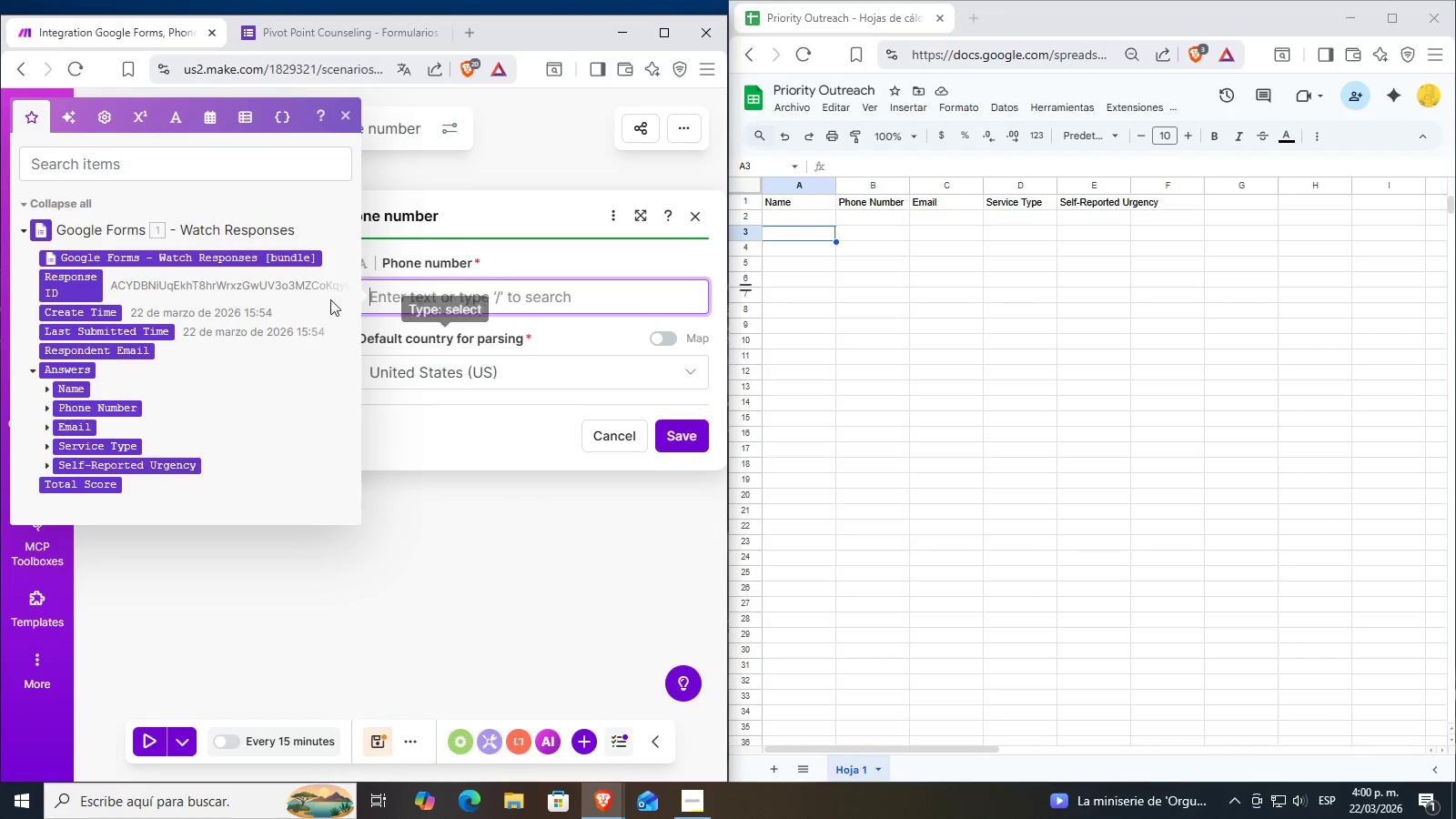 
scroll: coordinate [196, 335], scroll_direction: down, amount: 2.0
 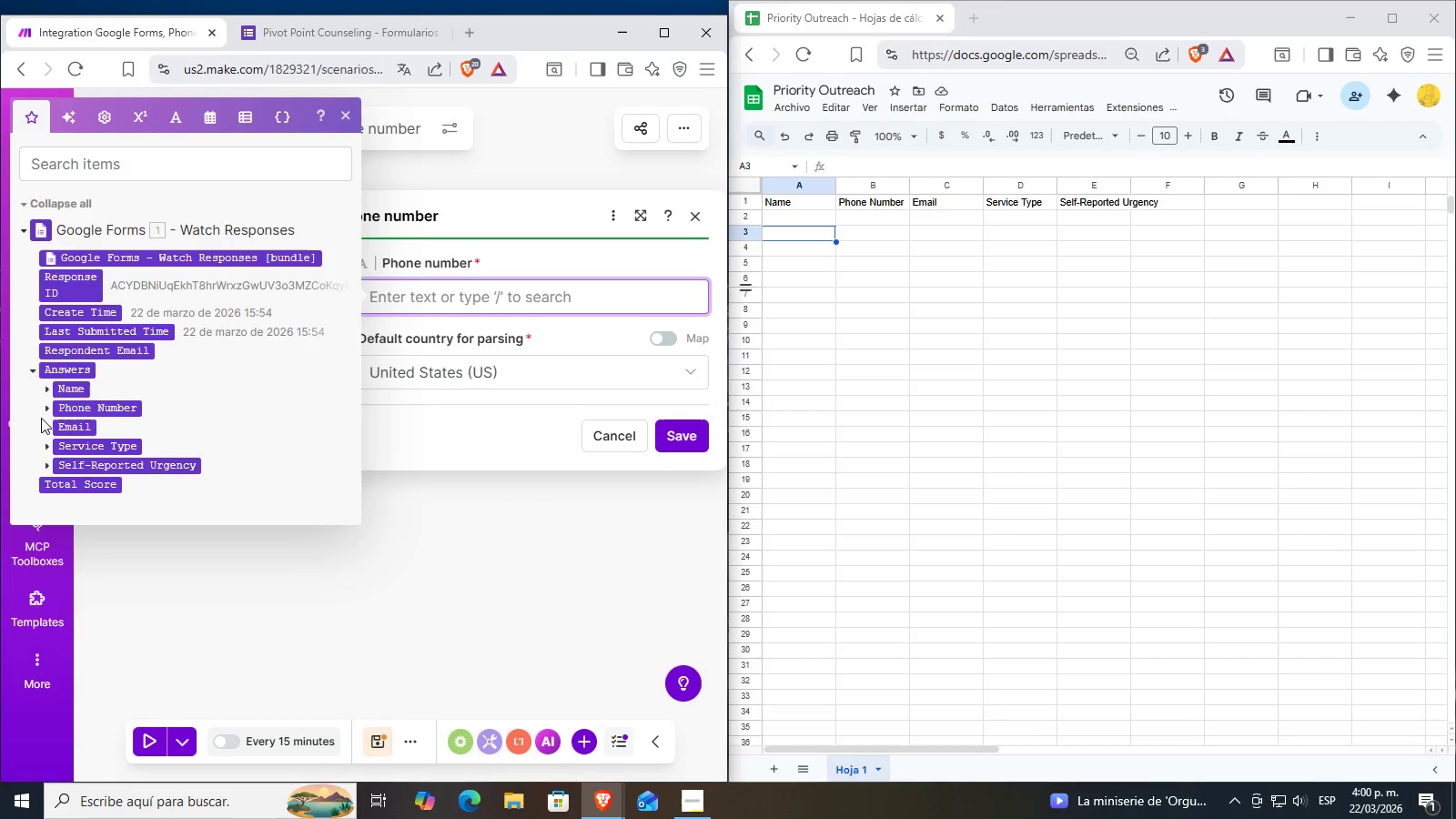 
left_click([53, 412])
 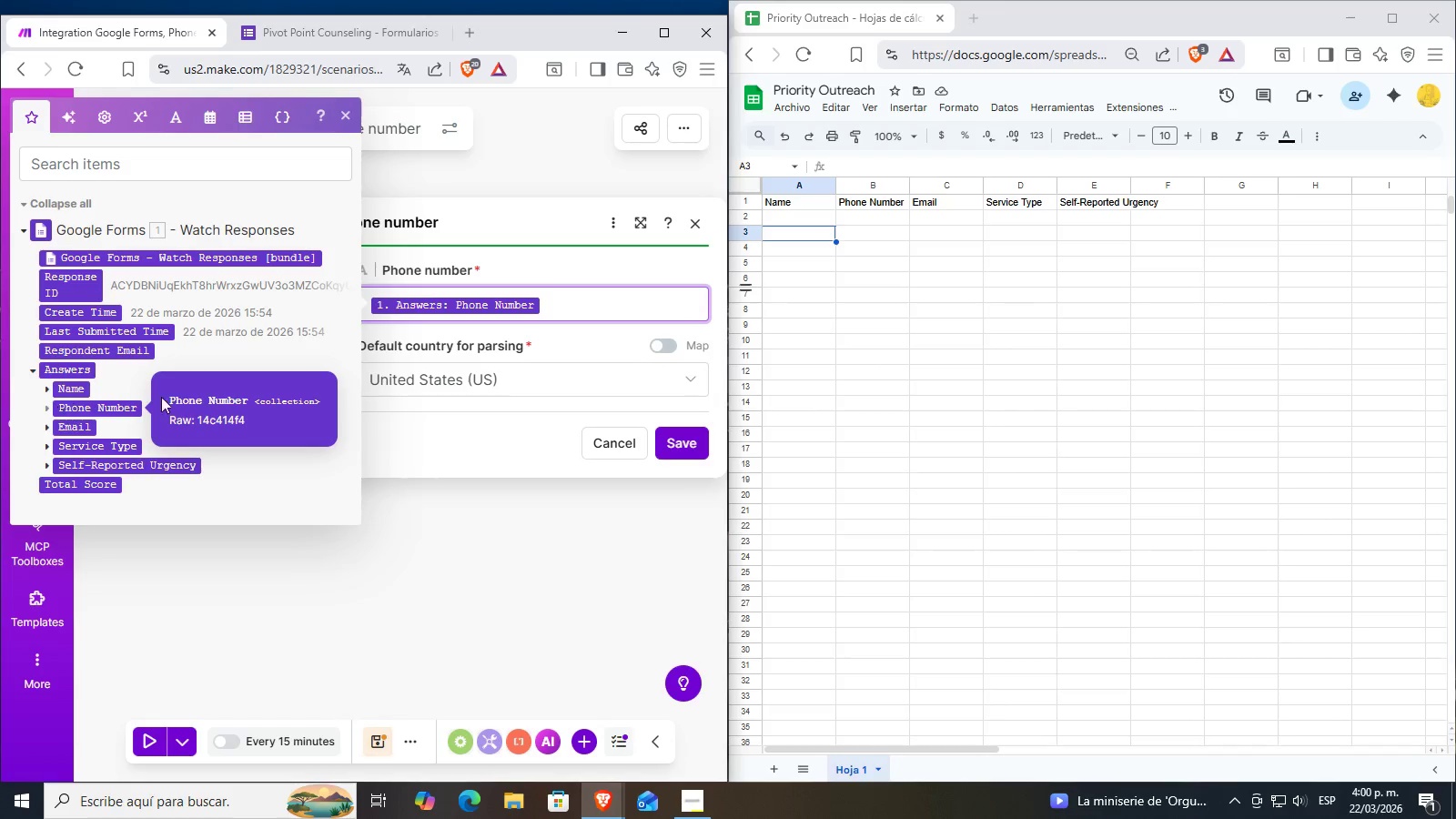 
key(Backspace)
 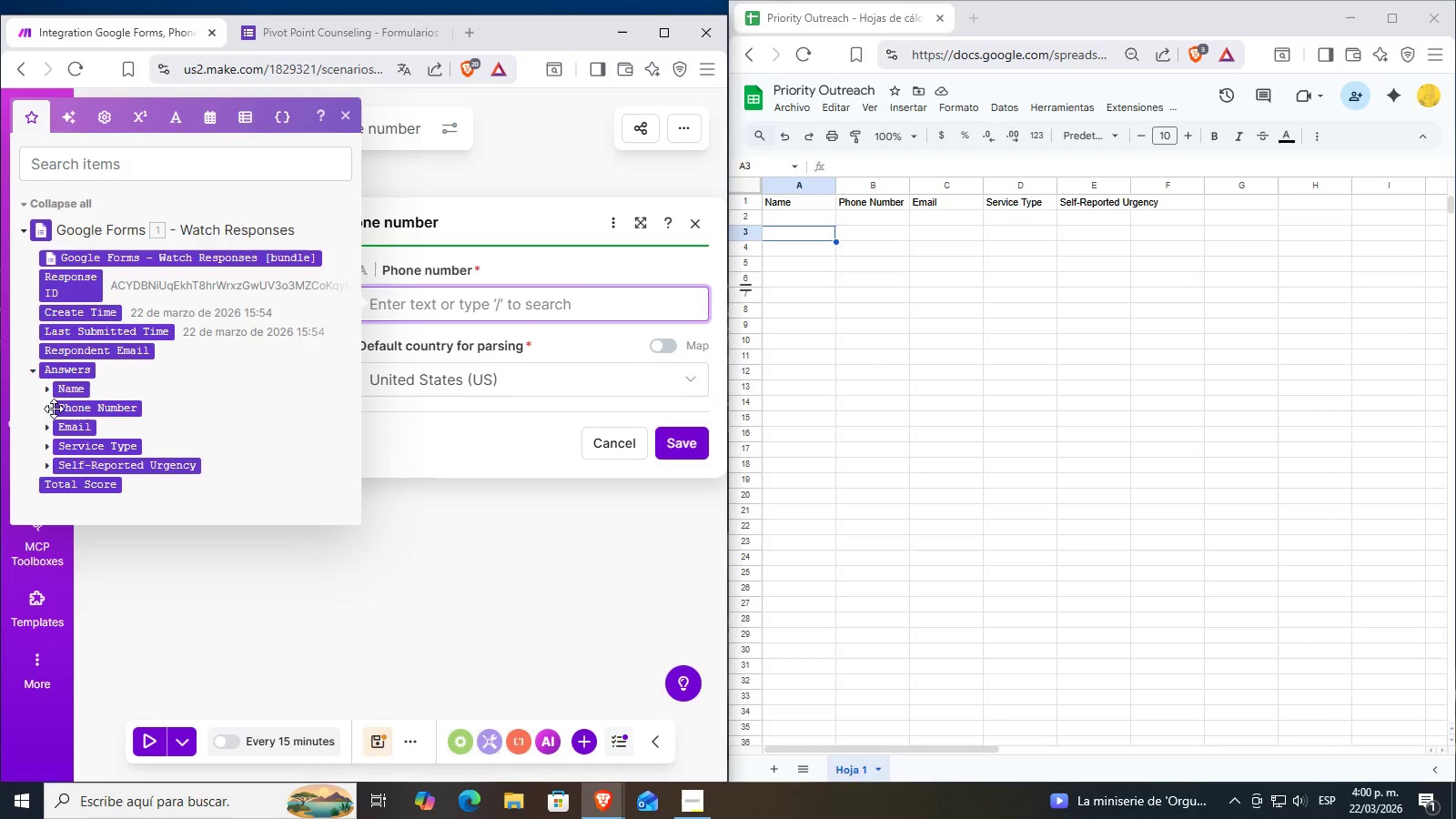 
left_click([49, 410])
 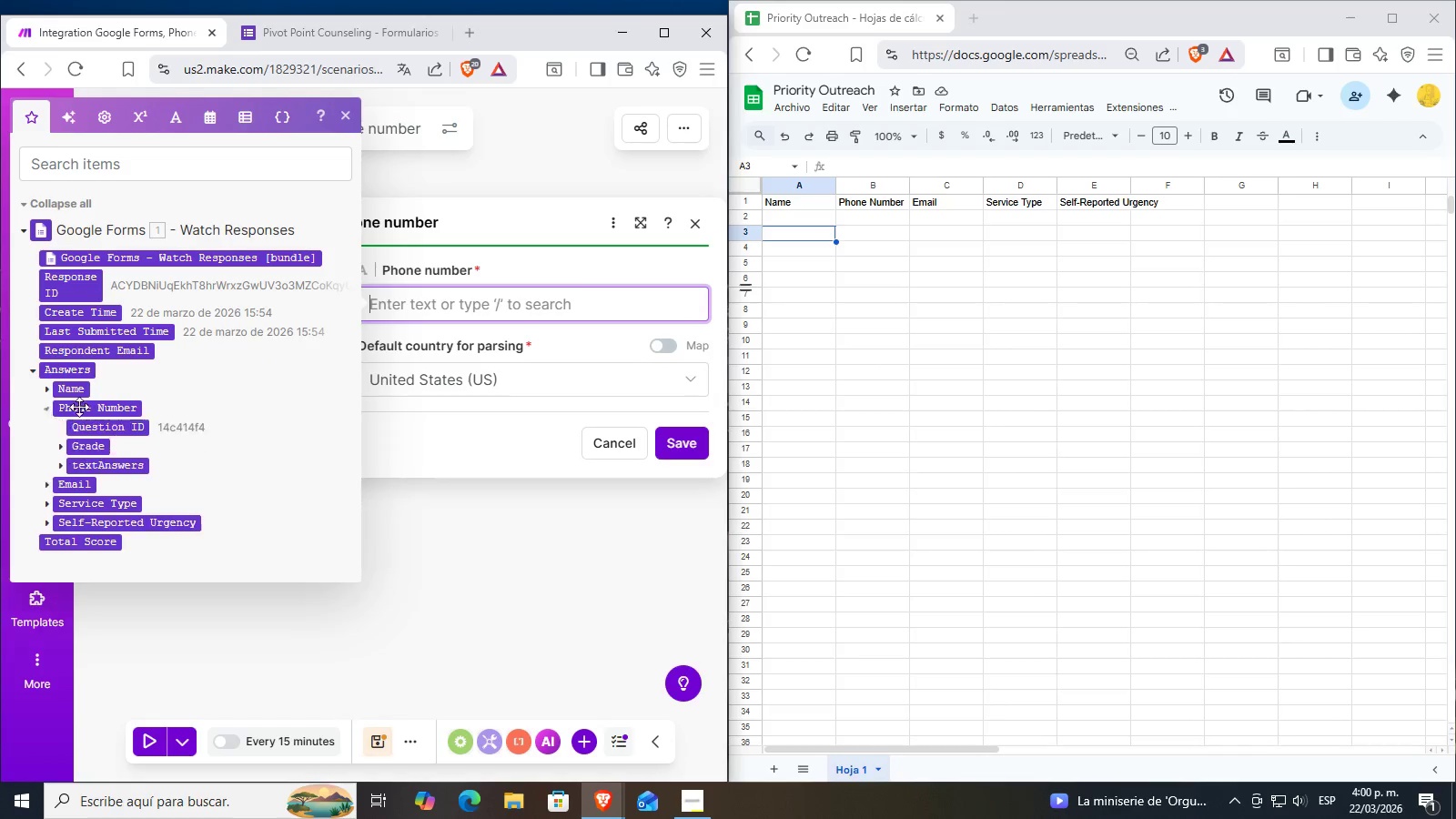 
scroll: coordinate [109, 401], scroll_direction: down, amount: 1.0
 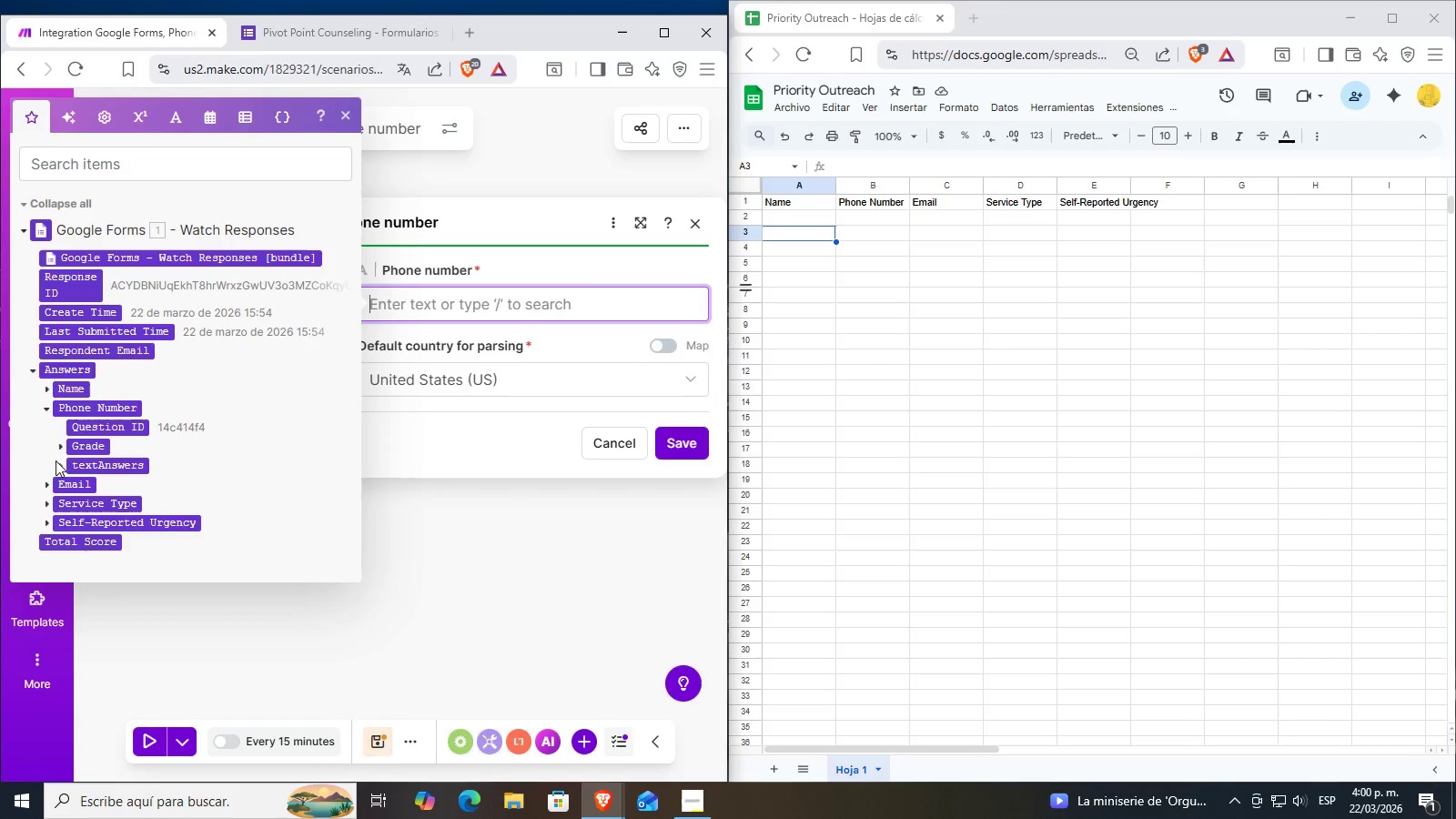 
left_click([56, 465])
 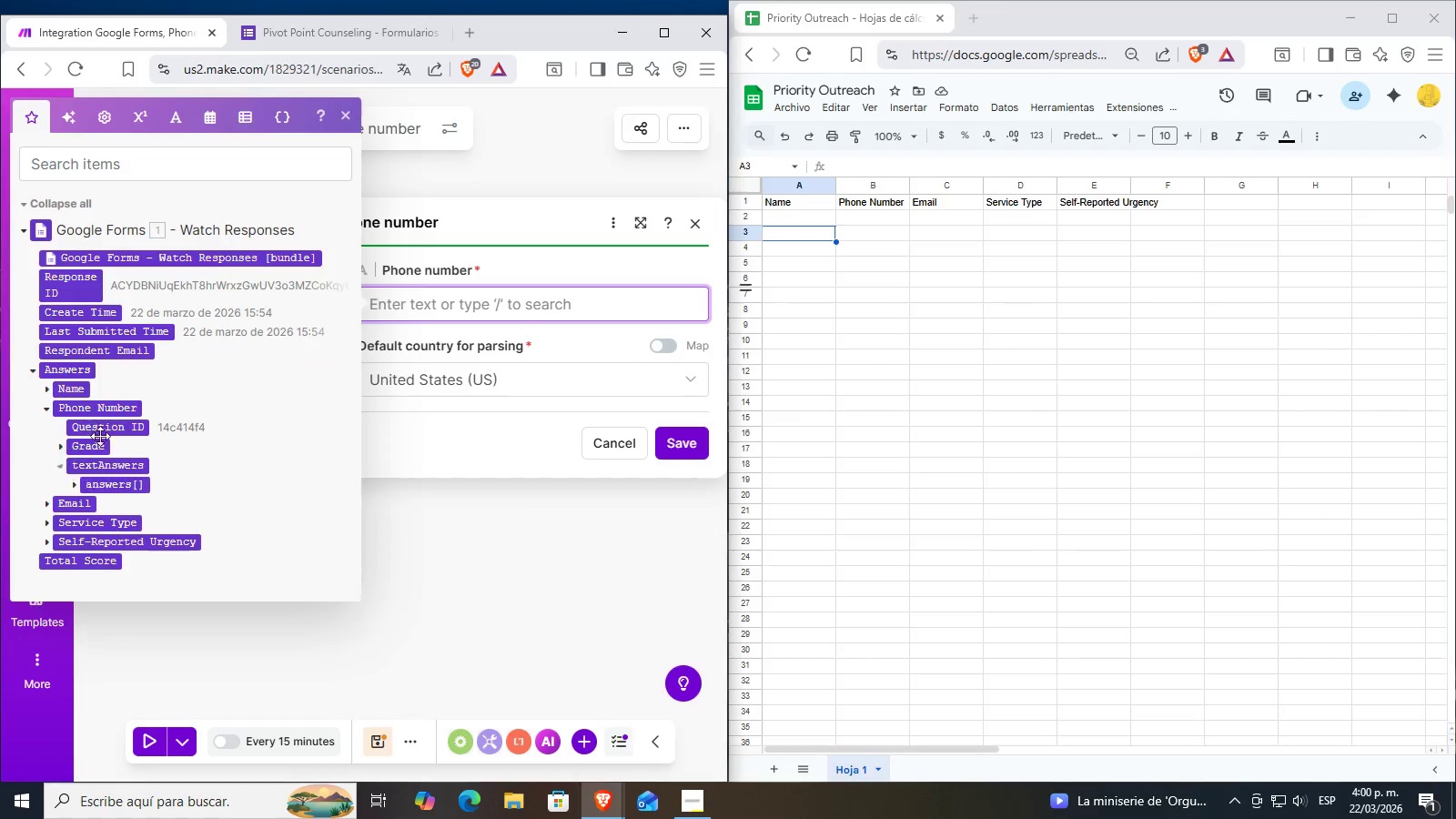 
scroll: coordinate [100, 436], scroll_direction: down, amount: 3.0
 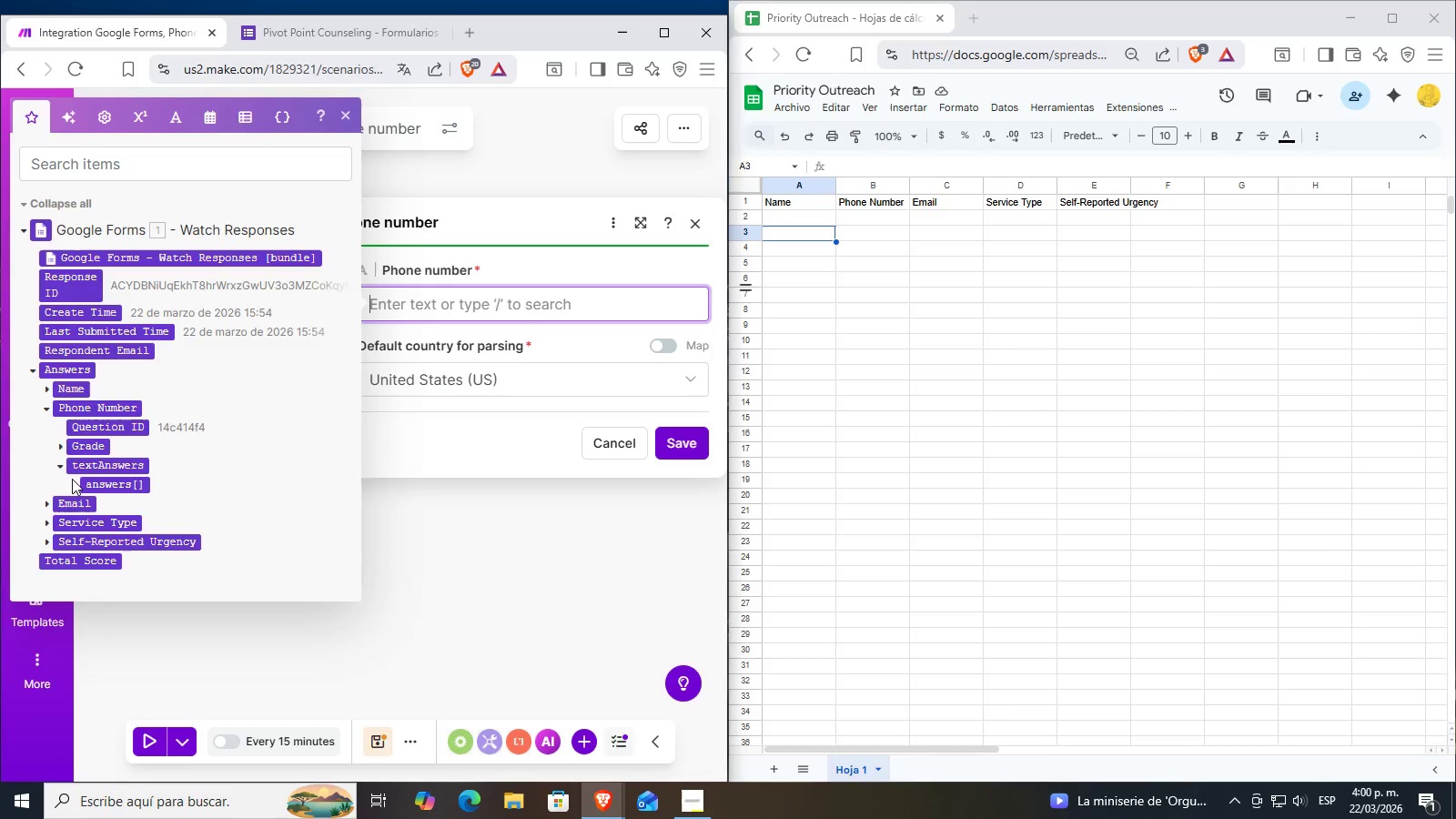 
left_click([74, 482])
 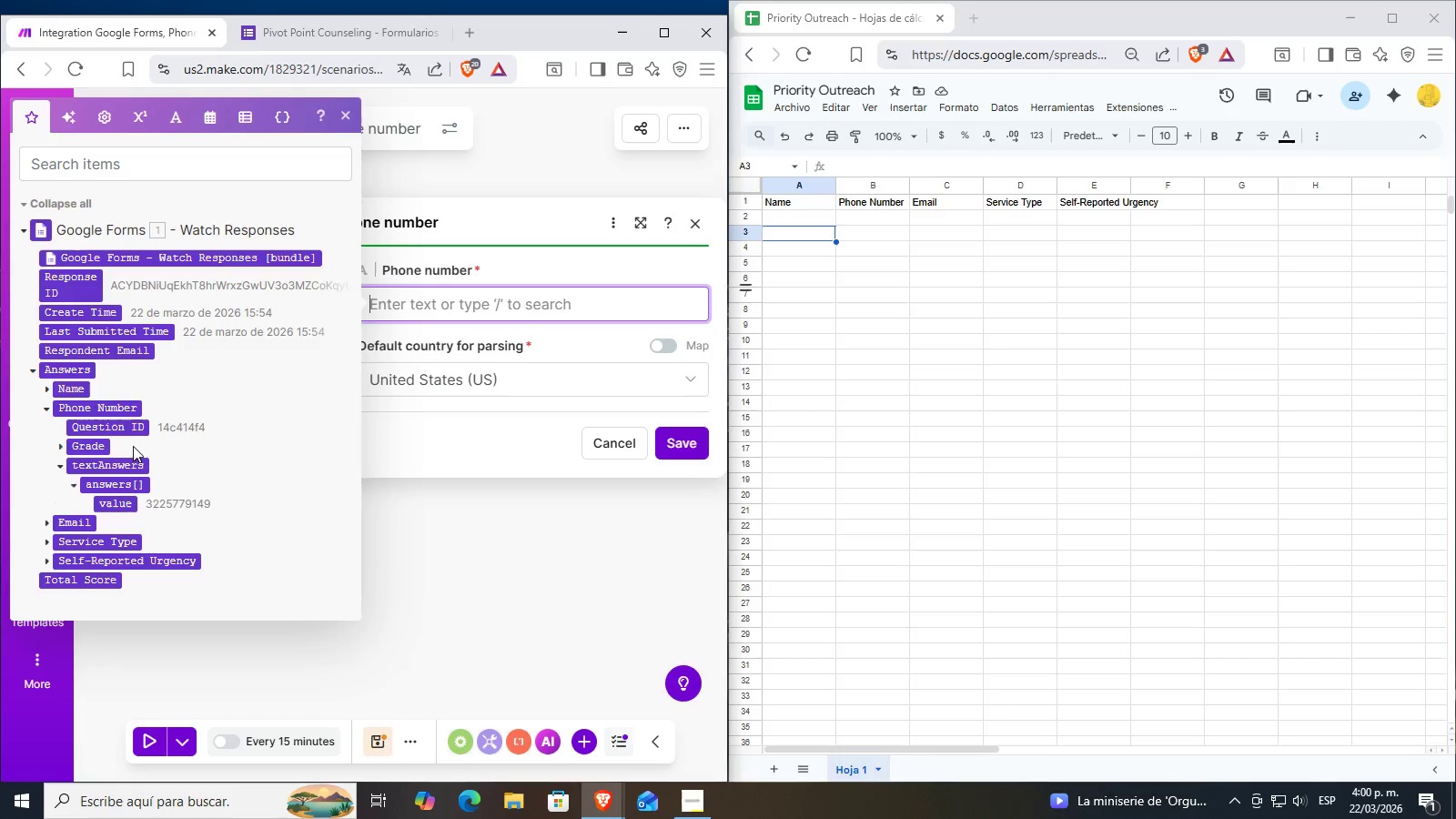 
scroll: coordinate [134, 446], scroll_direction: down, amount: 3.0
 